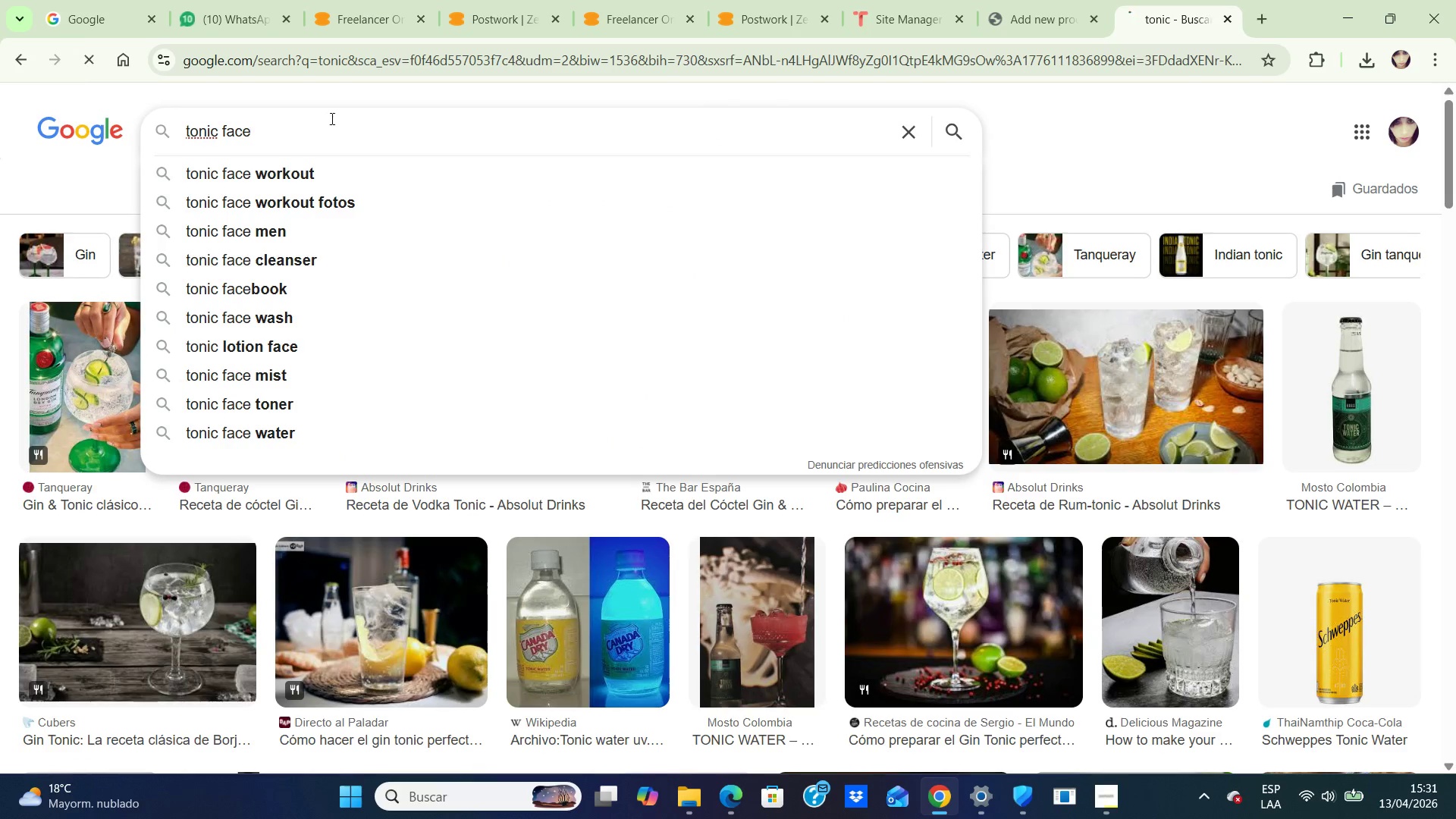 
key(Enter)
 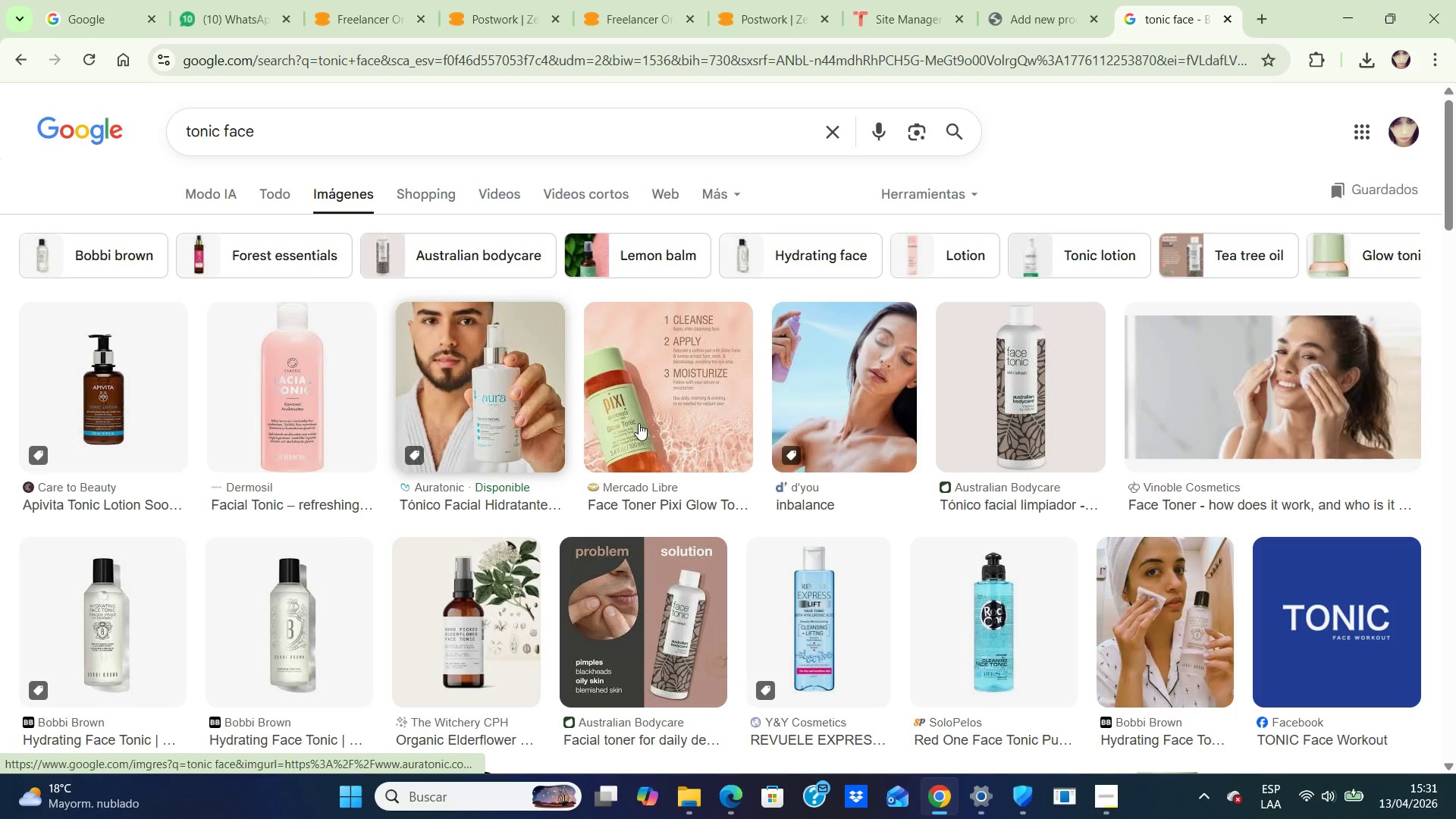 
left_click([836, 386])
 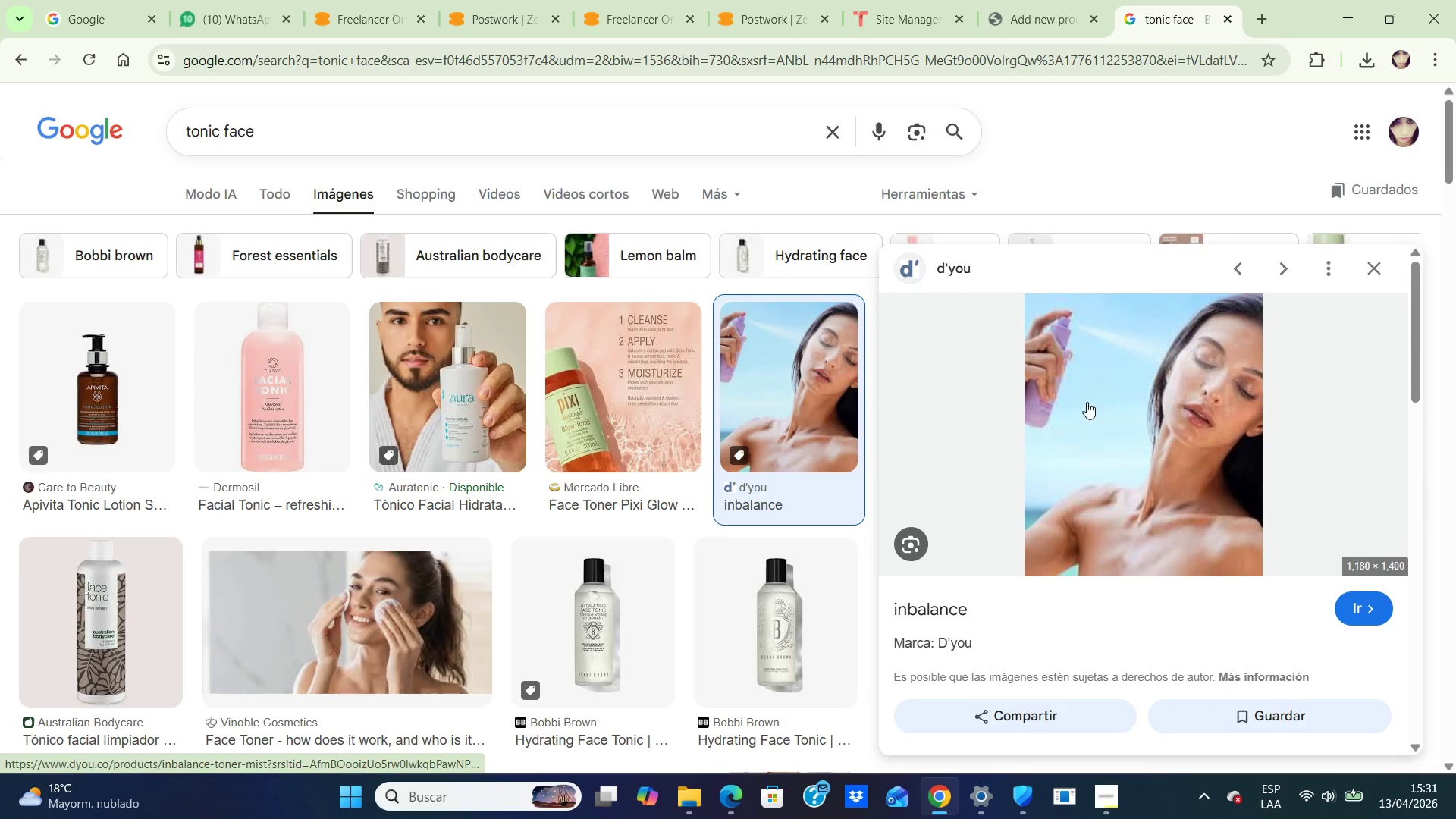 
right_click([1122, 391])
 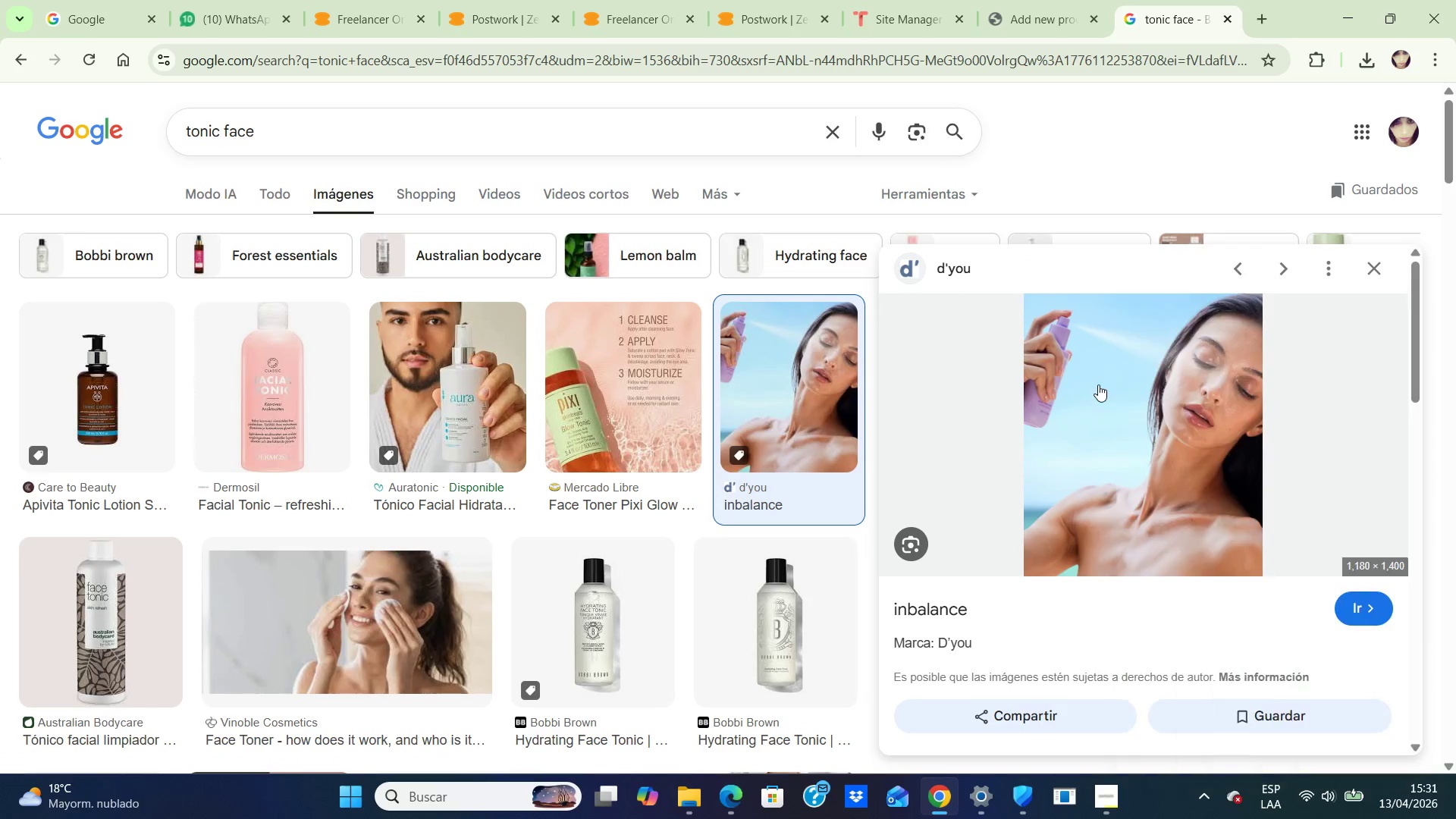 
double_click([1098, 384])
 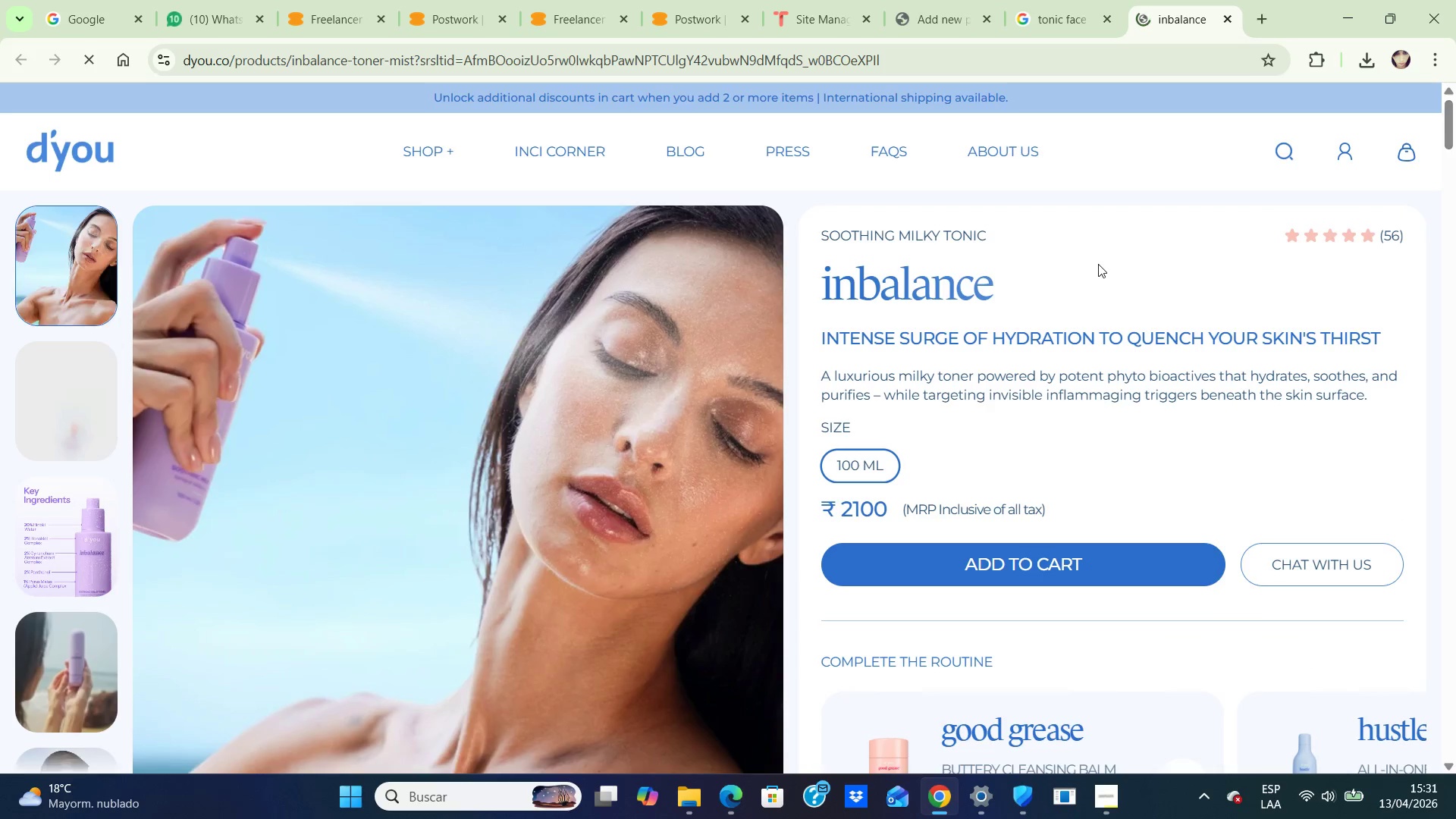 
right_click([641, 381])
 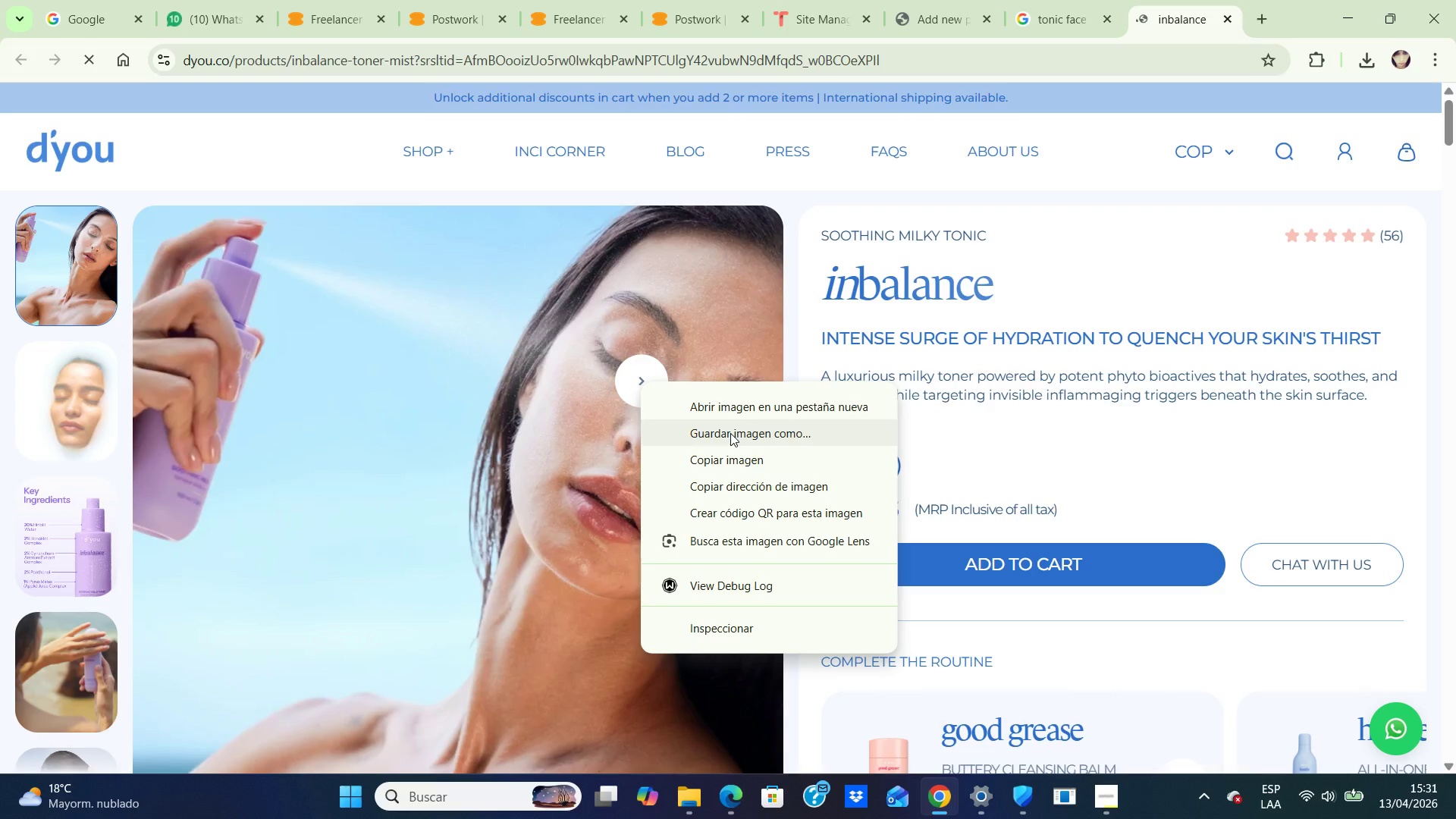 
left_click([730, 438])
 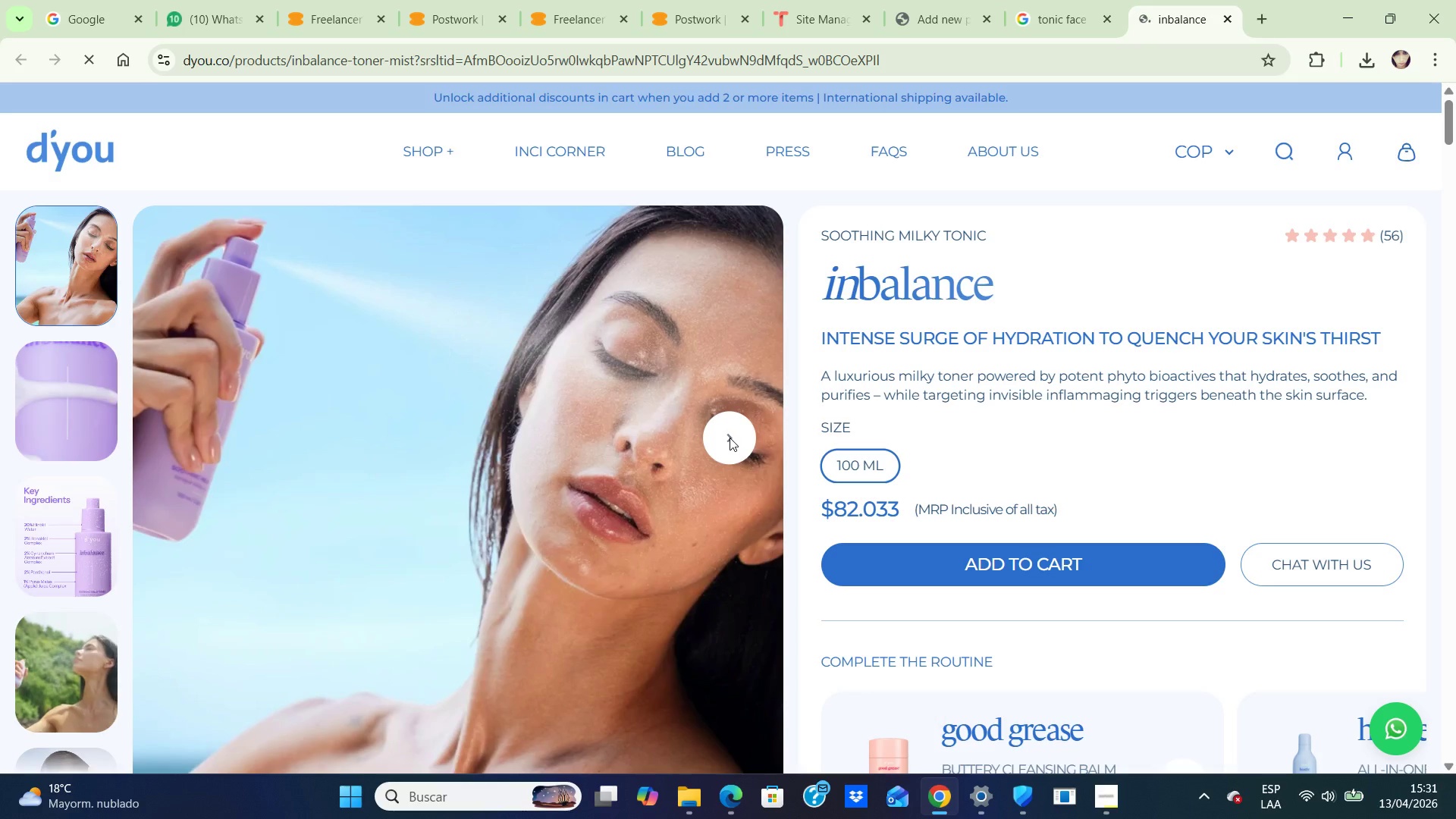 
mouse_move([795, 434])
 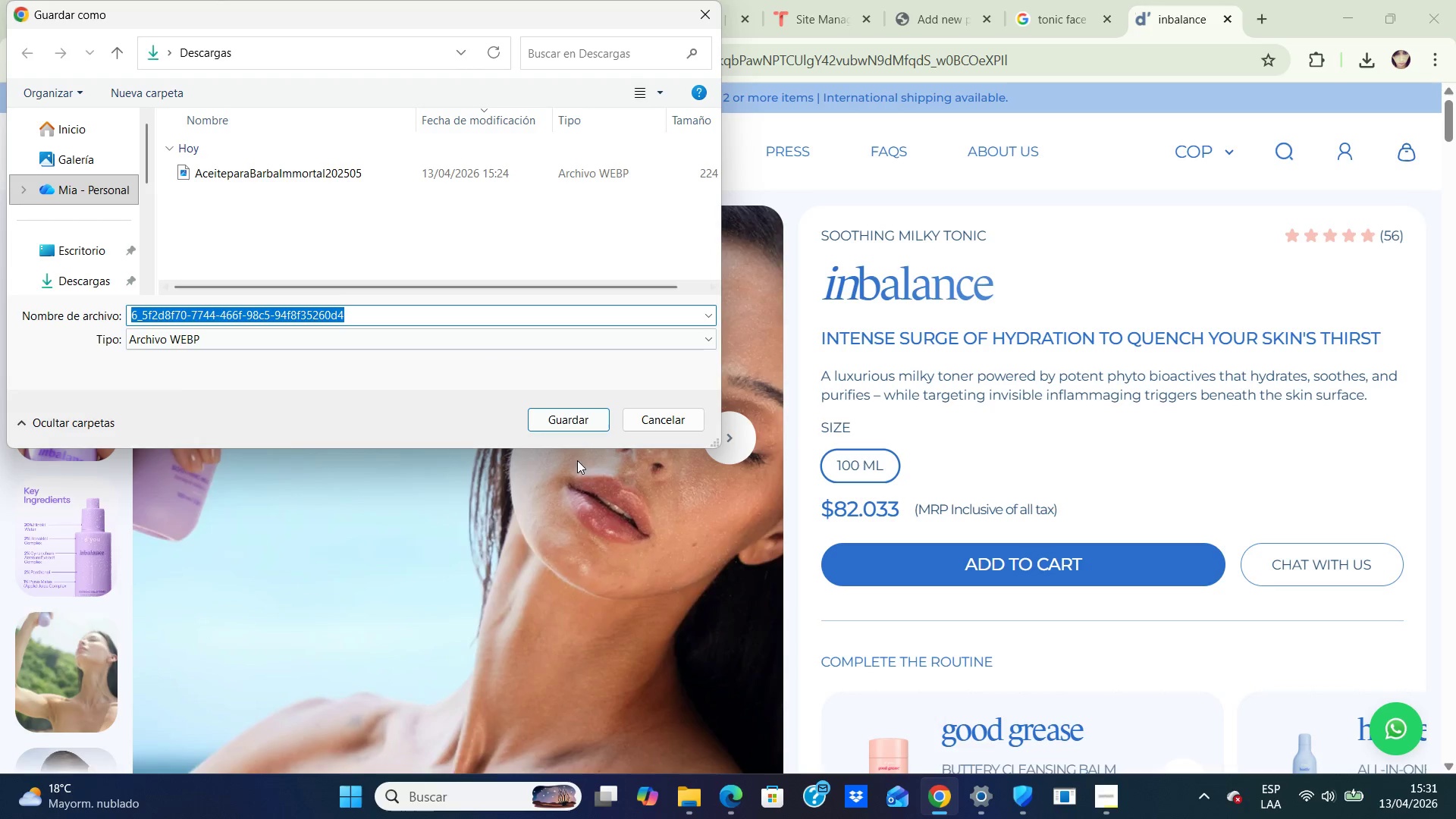 
left_click([578, 419])
 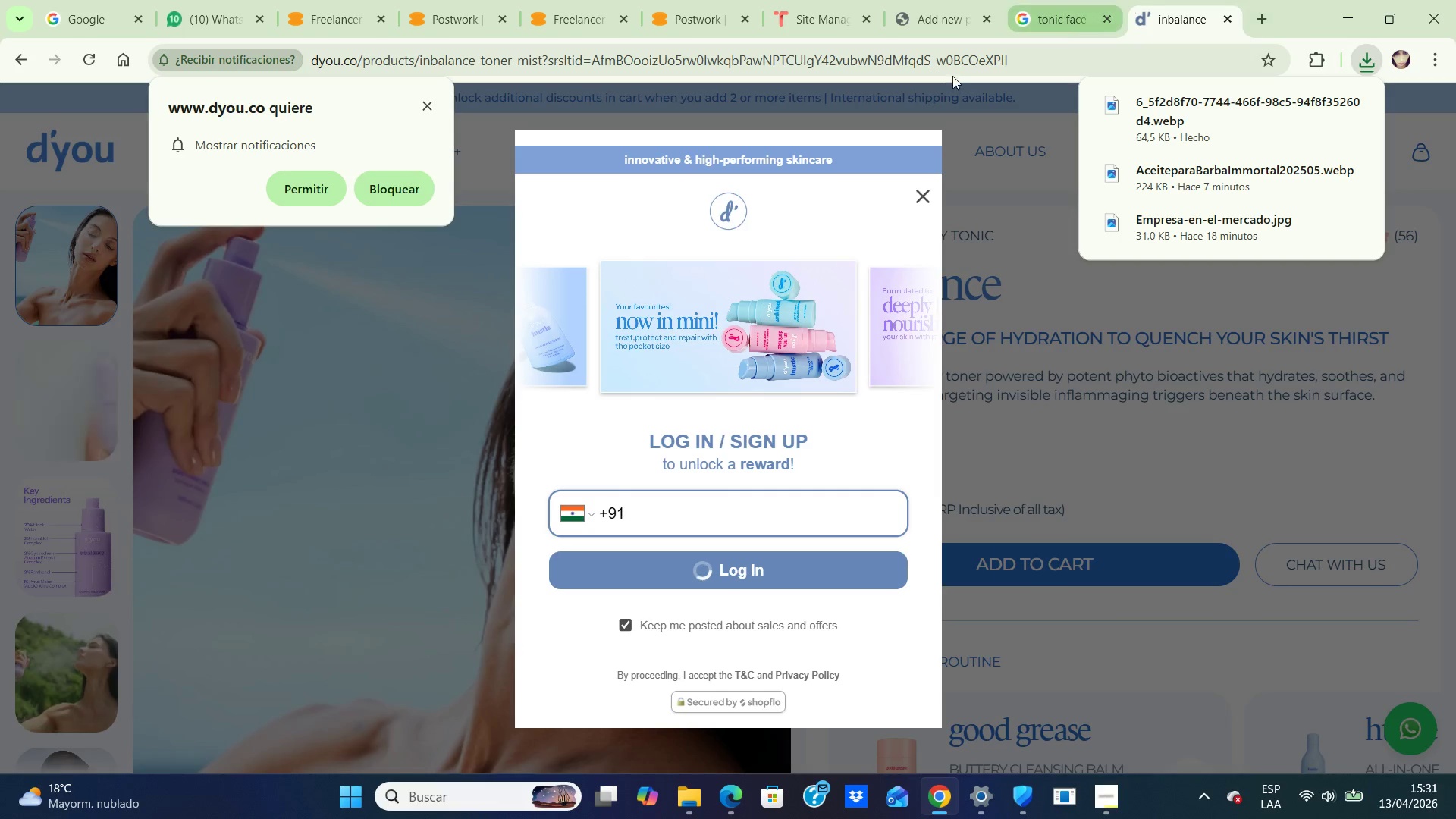 
wait(5.39)
 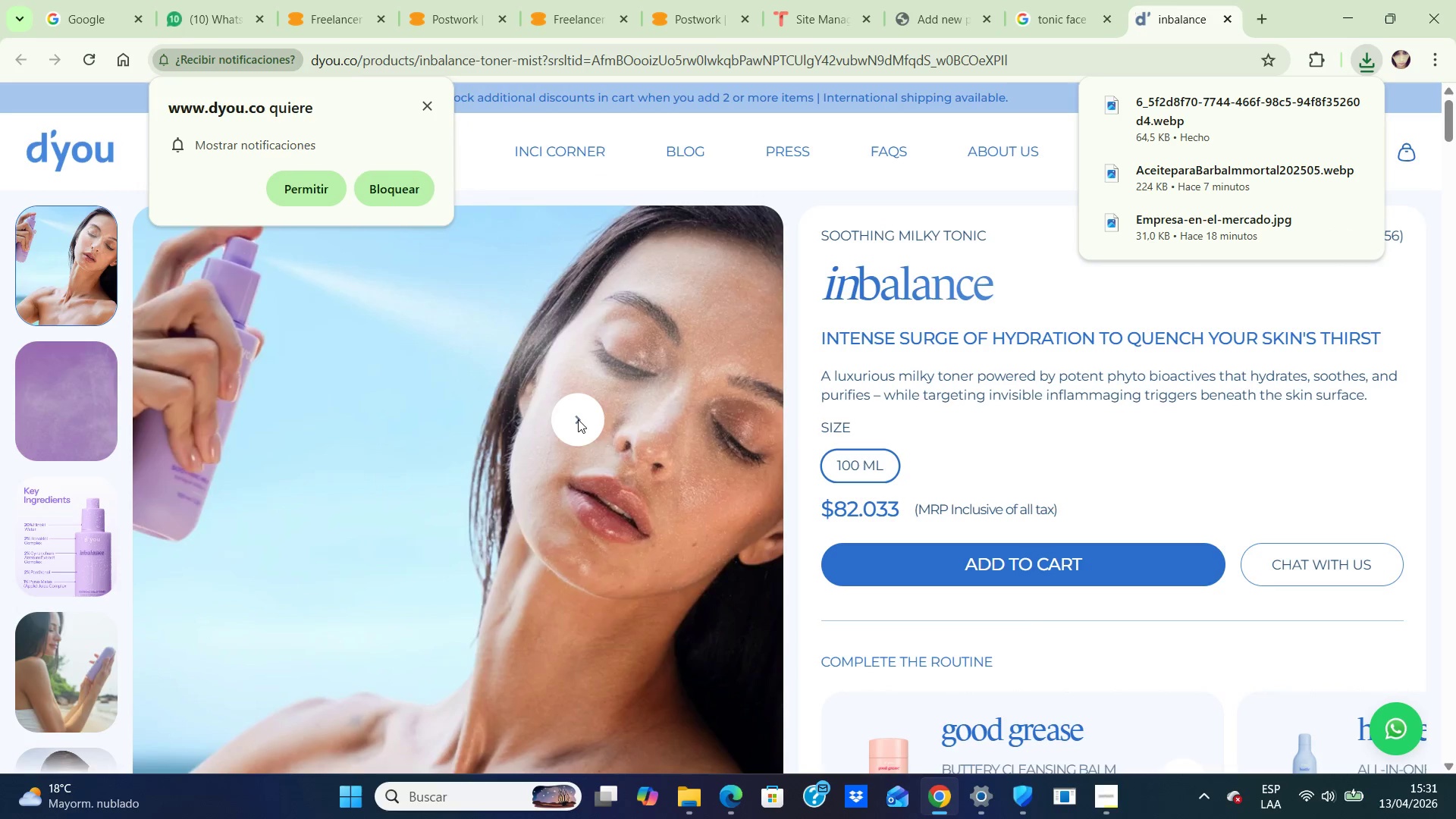 
left_click([927, 192])
 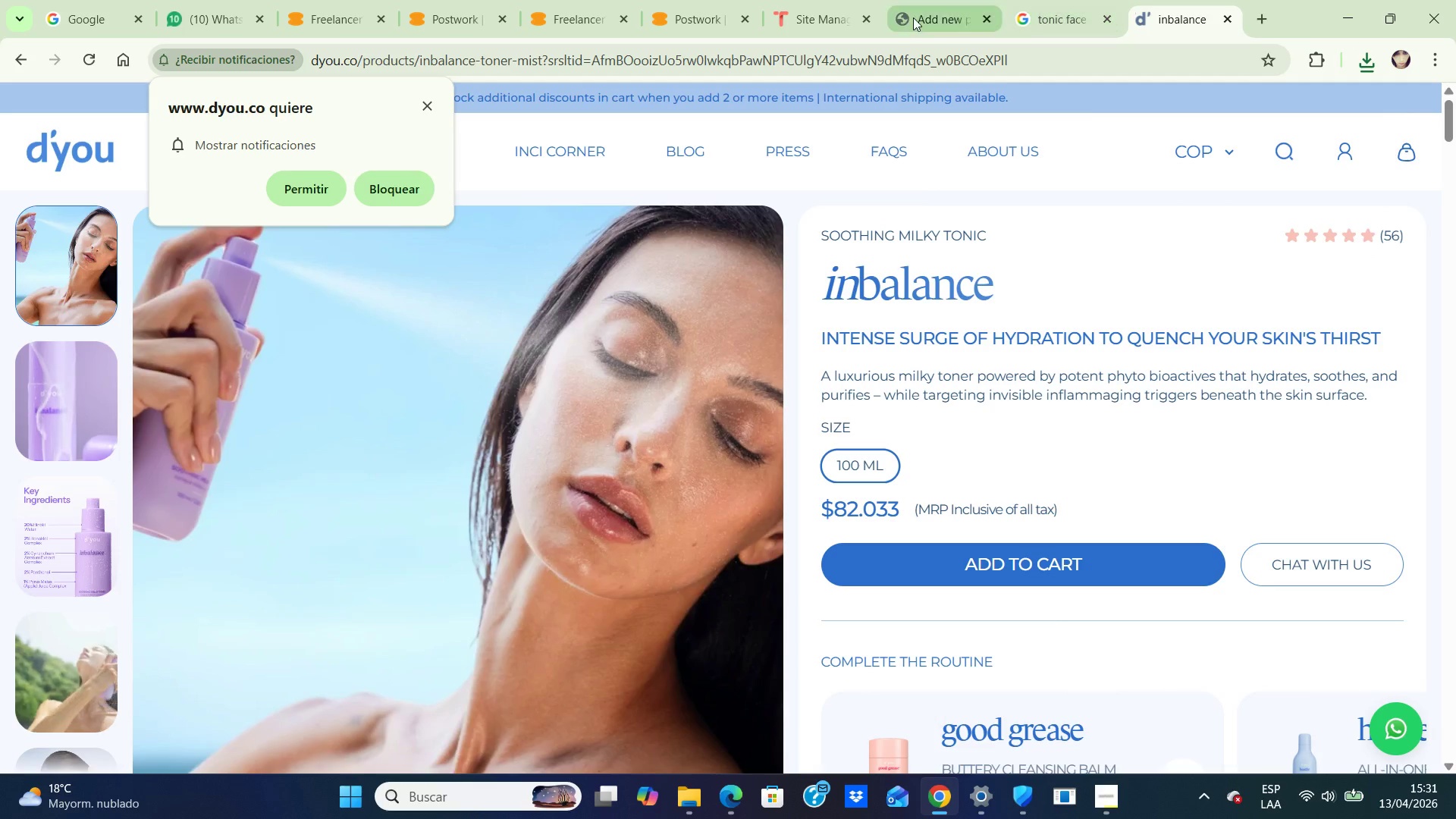 
left_click([912, 17])
 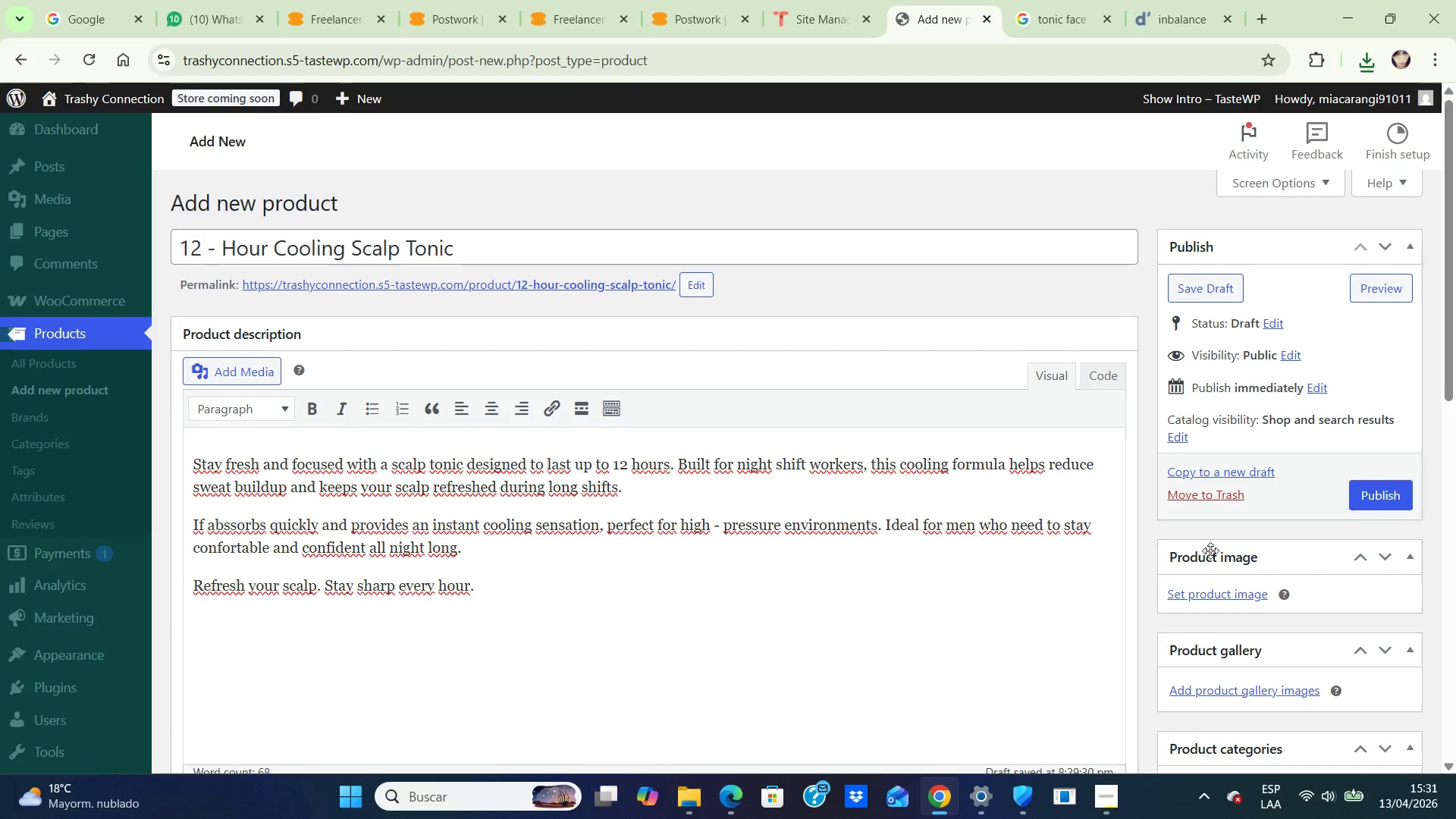 
left_click([1217, 591])
 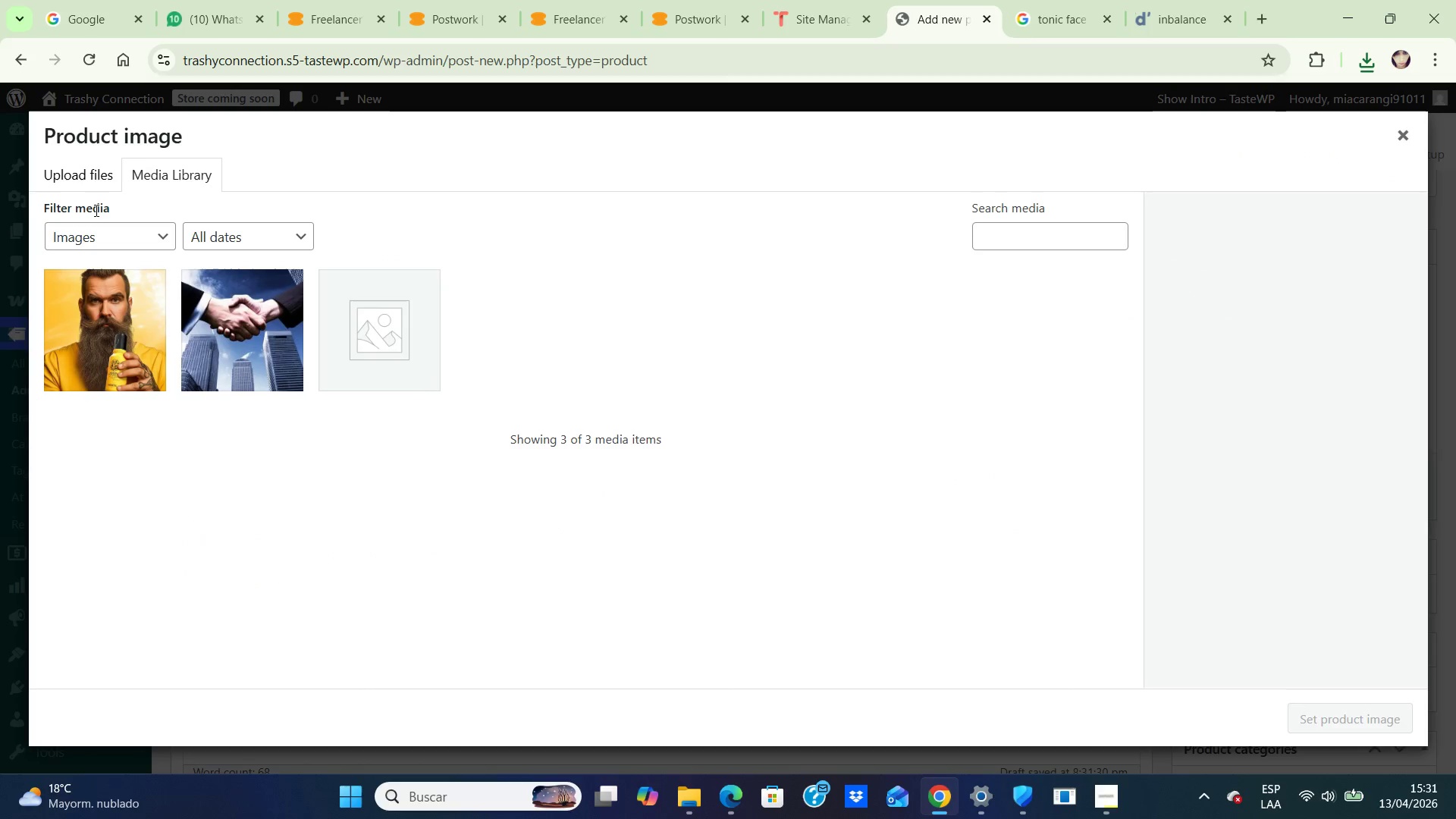 
left_click([82, 176])
 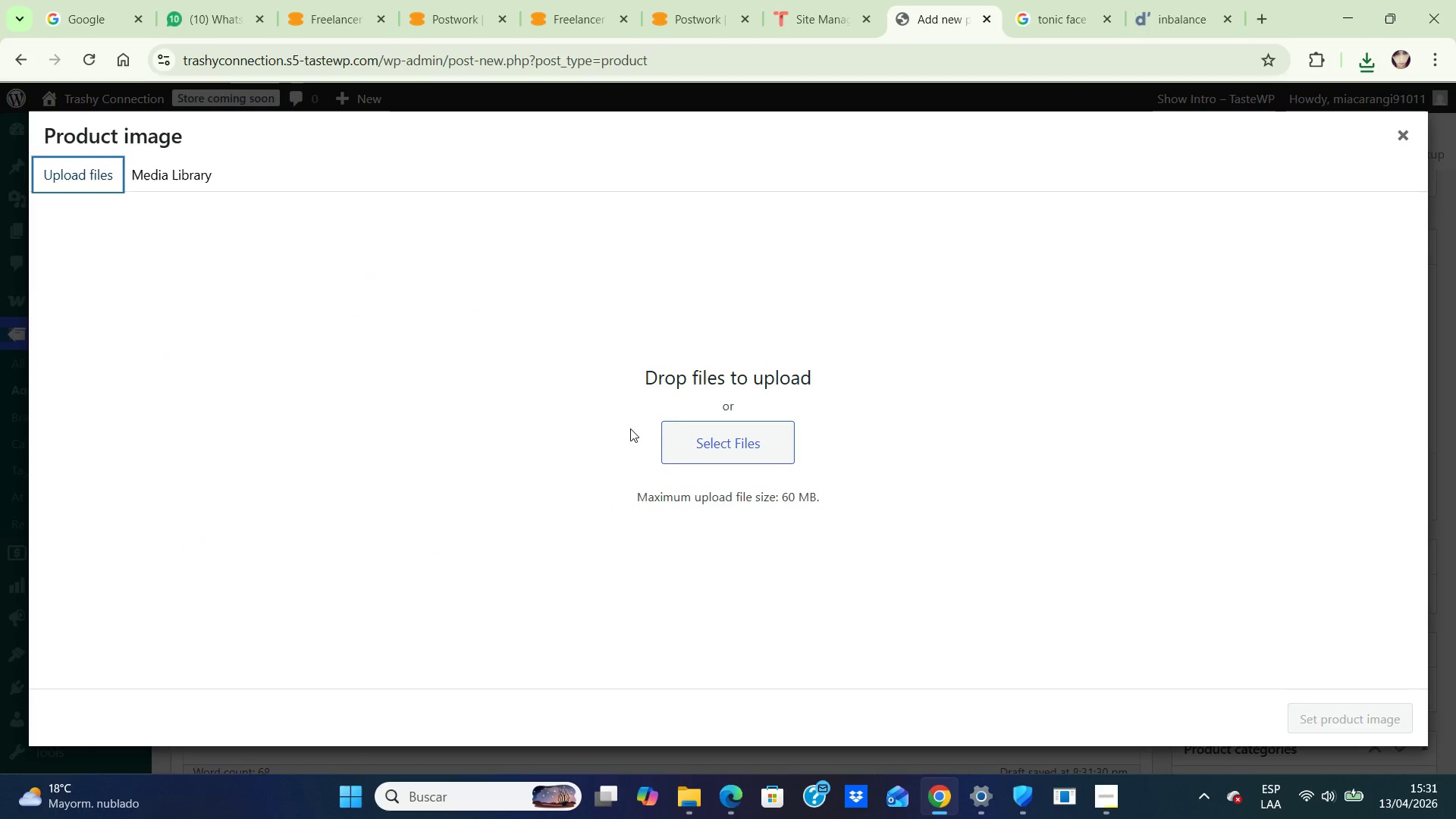 
left_click([705, 440])
 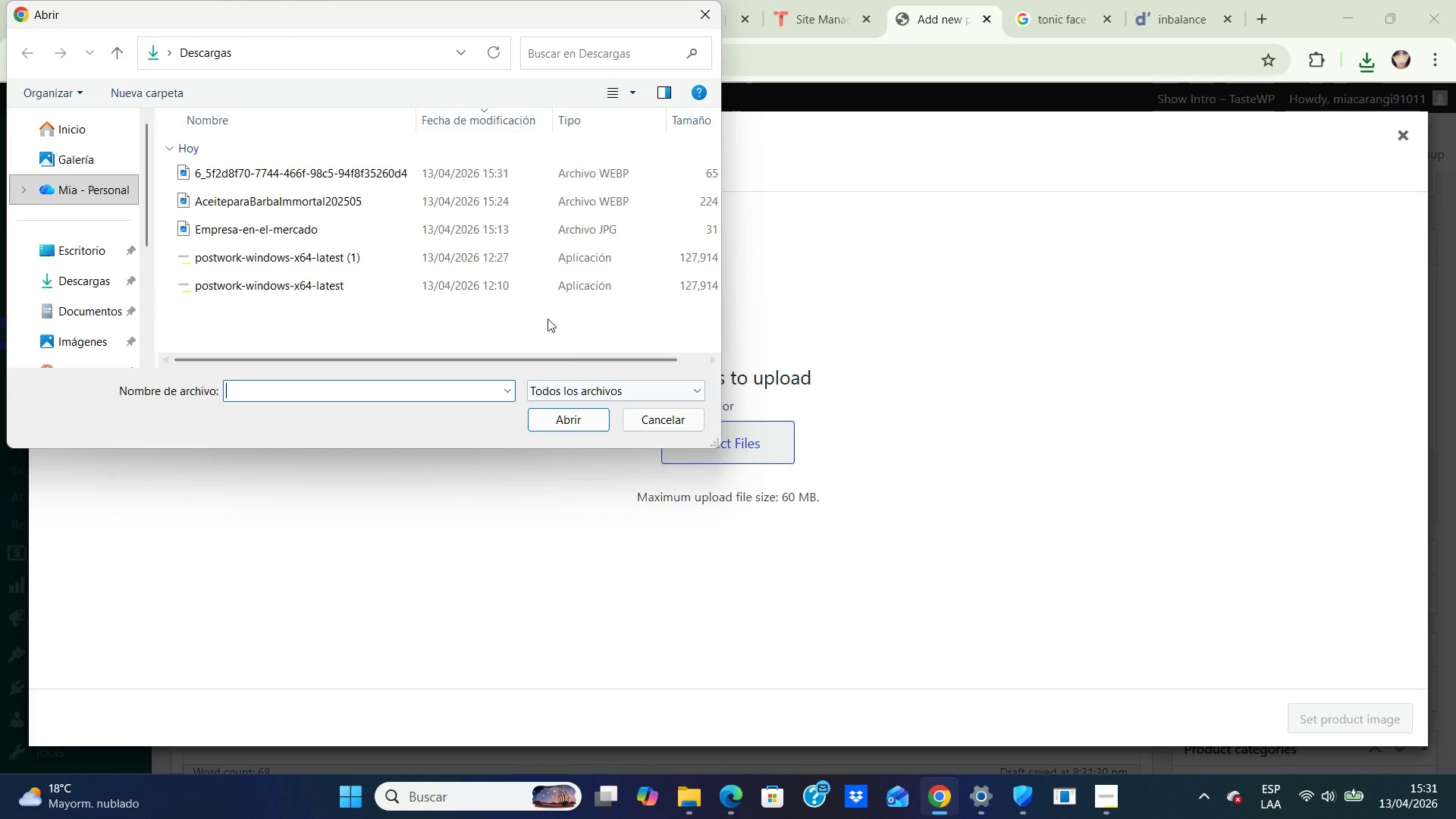 
left_click([418, 168])
 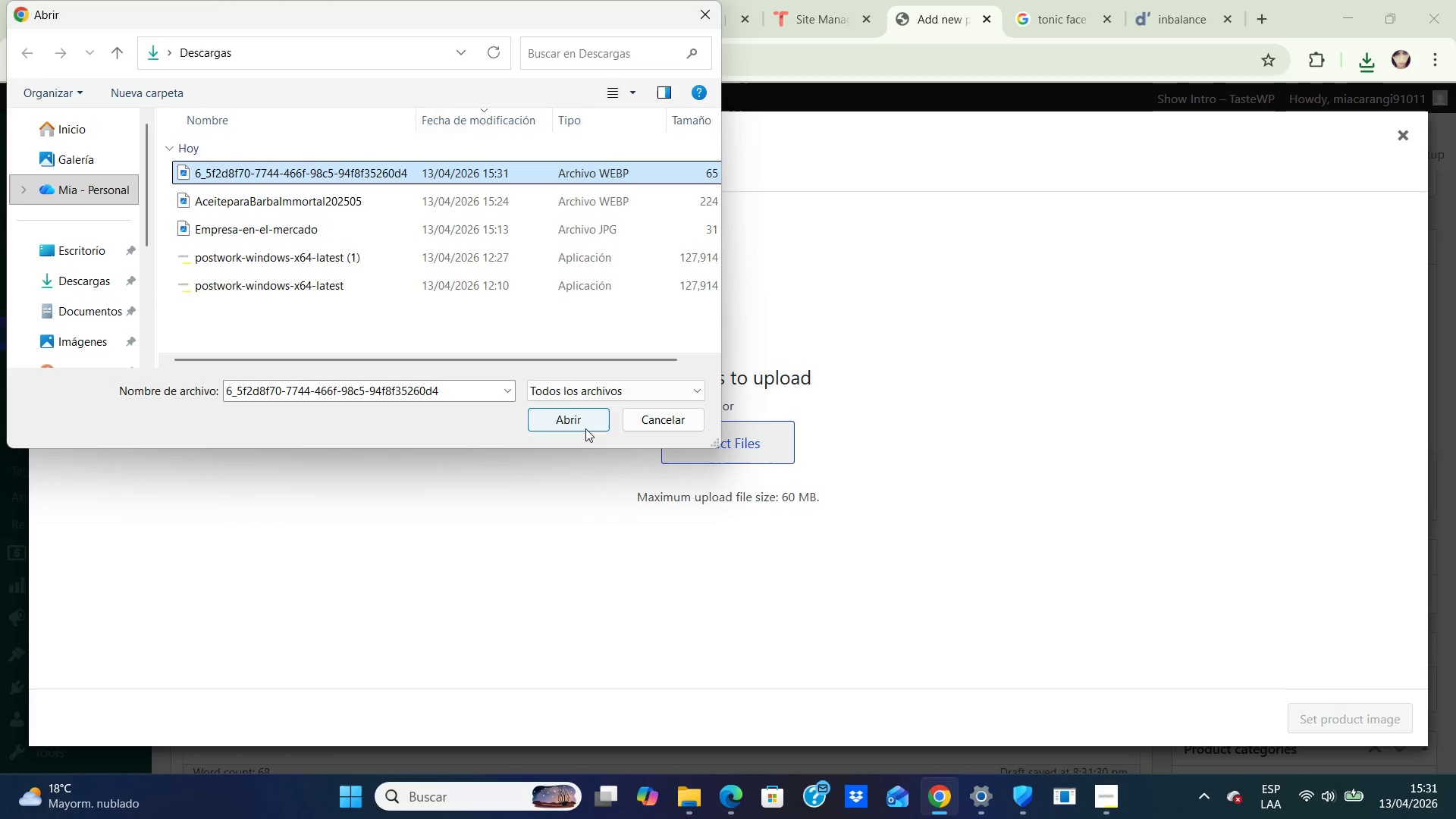 
left_click([580, 411])
 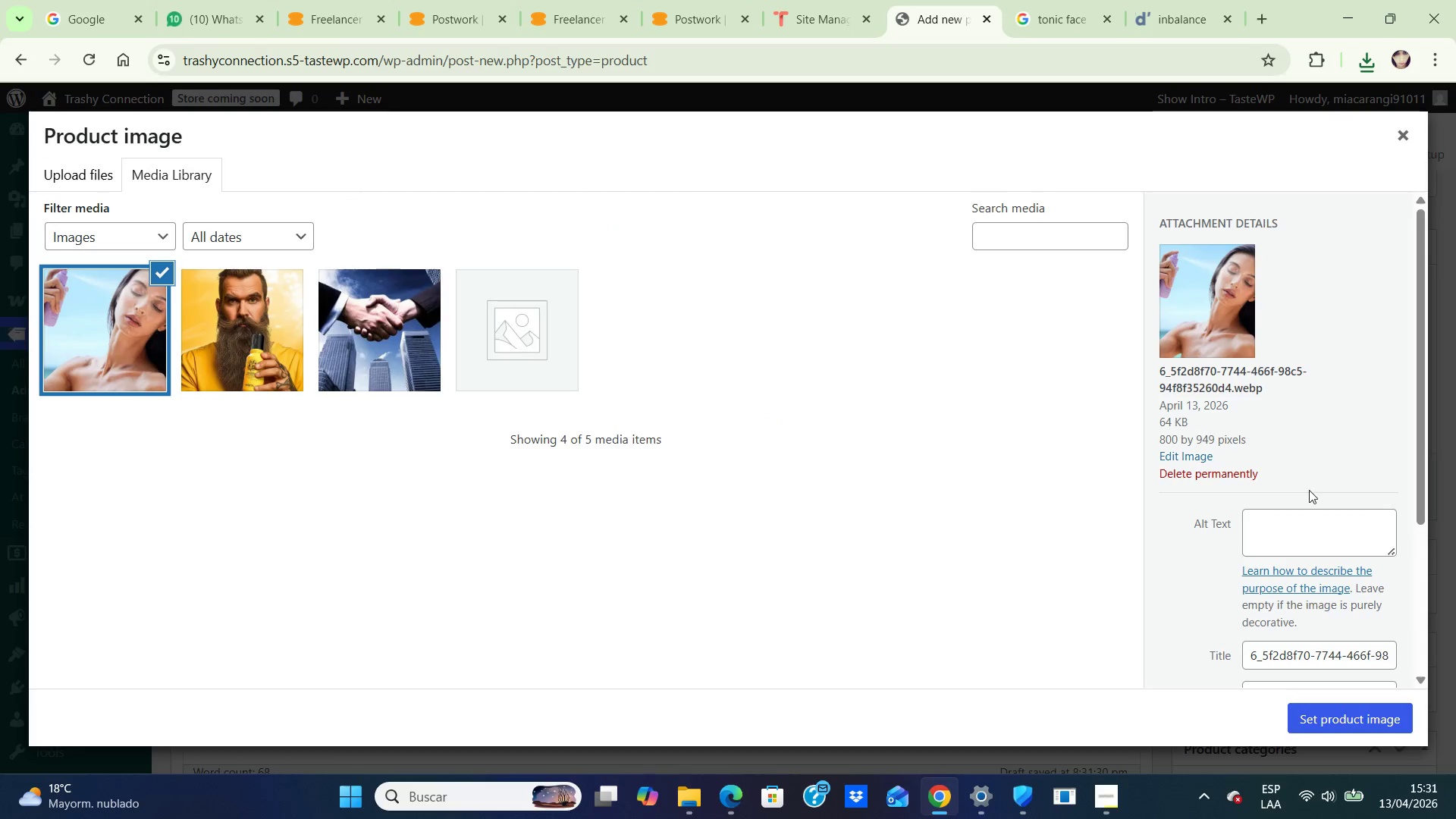 
left_click([1260, 526])
 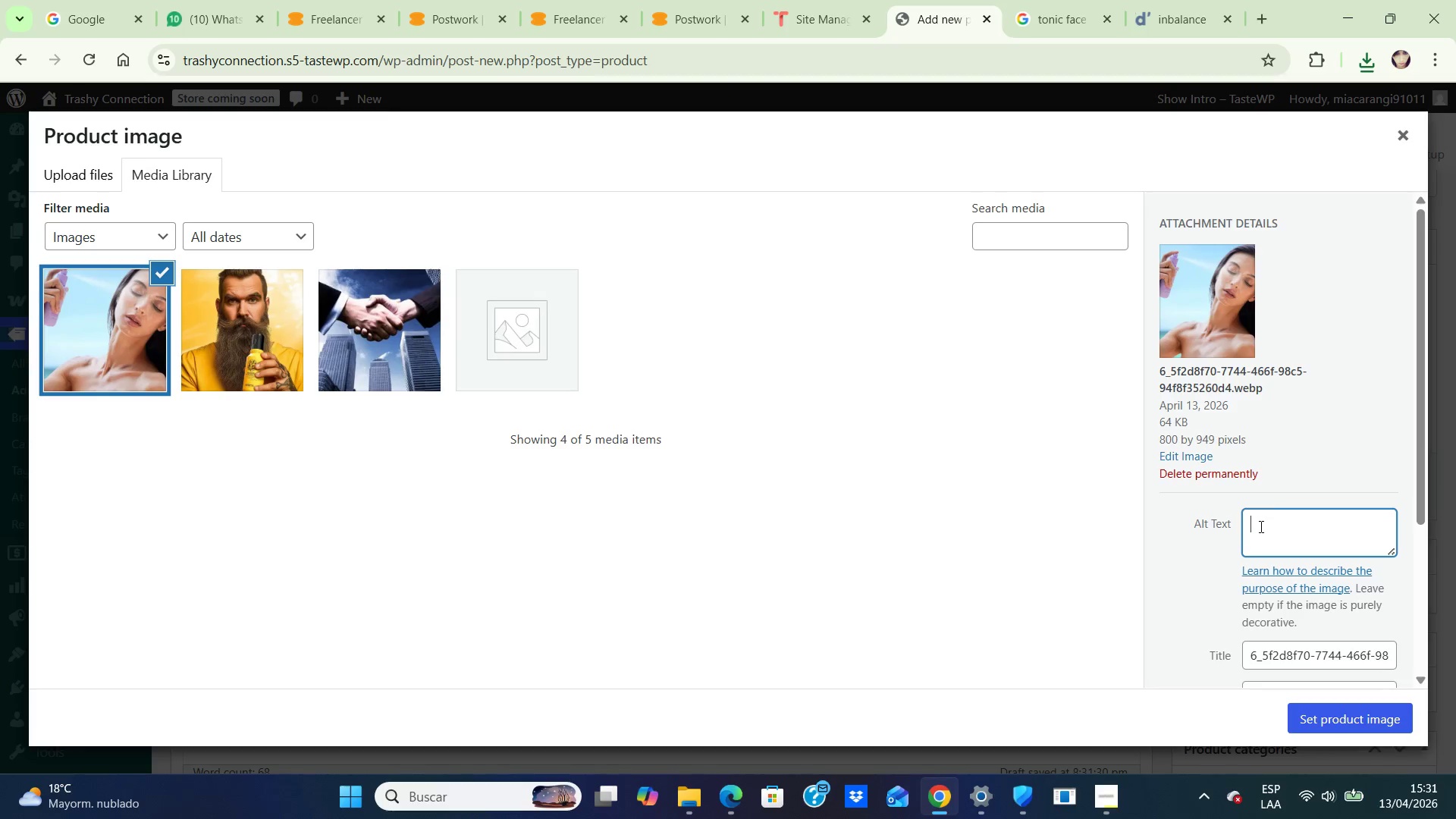 
wait(5.61)
 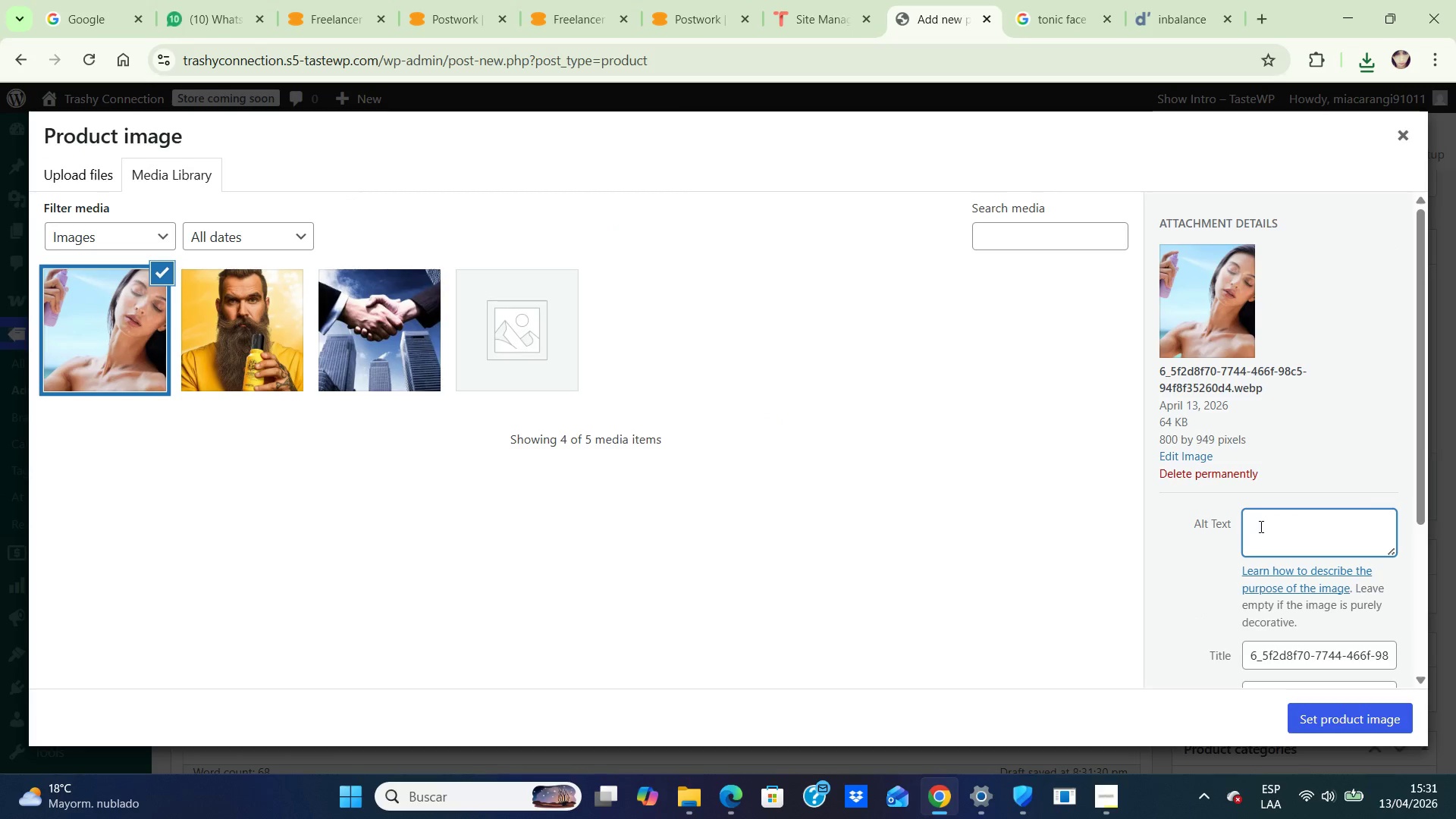 
type(Cooling scalp tonic for night shift sweat control)
 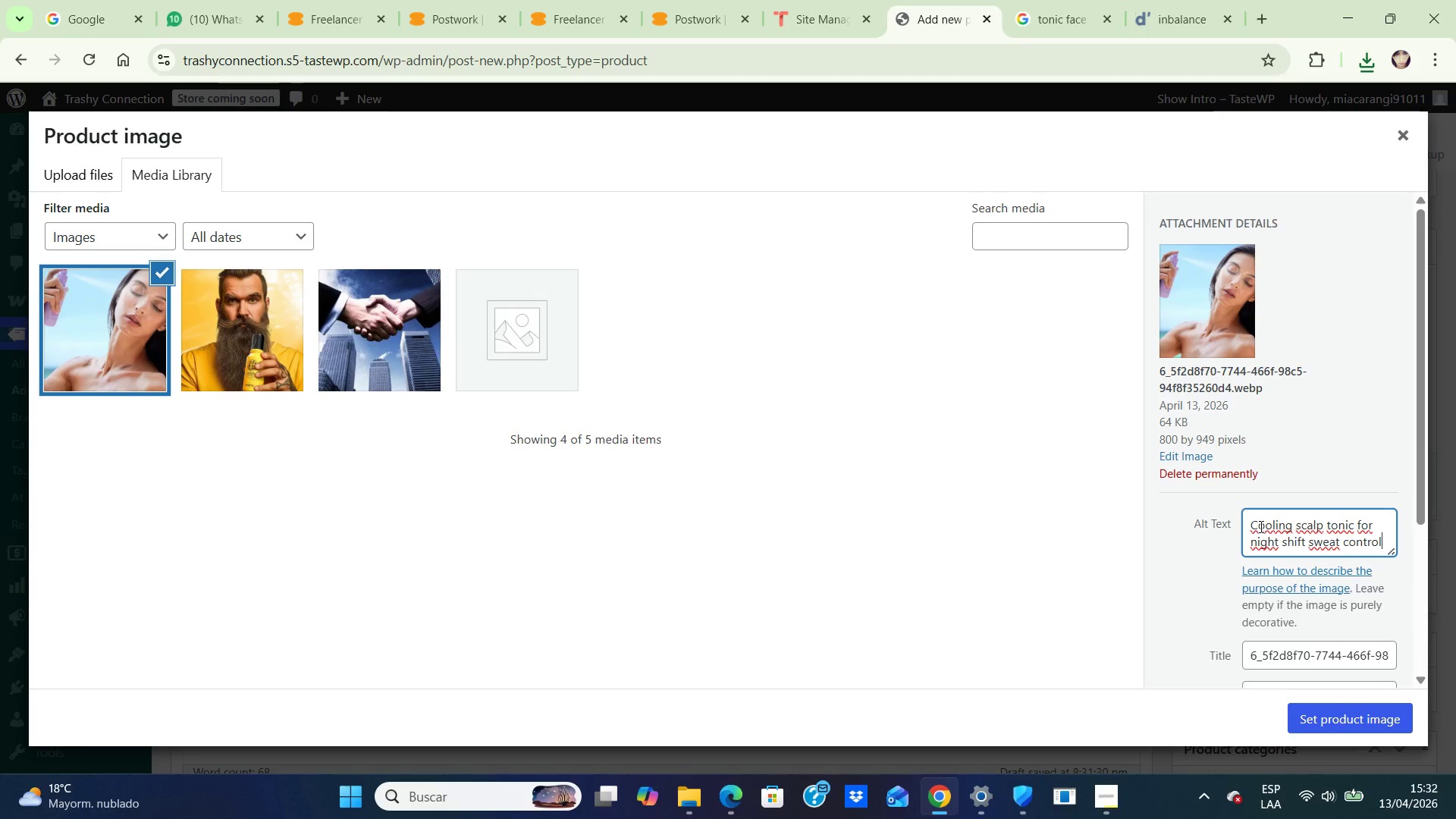 
key(Period)
 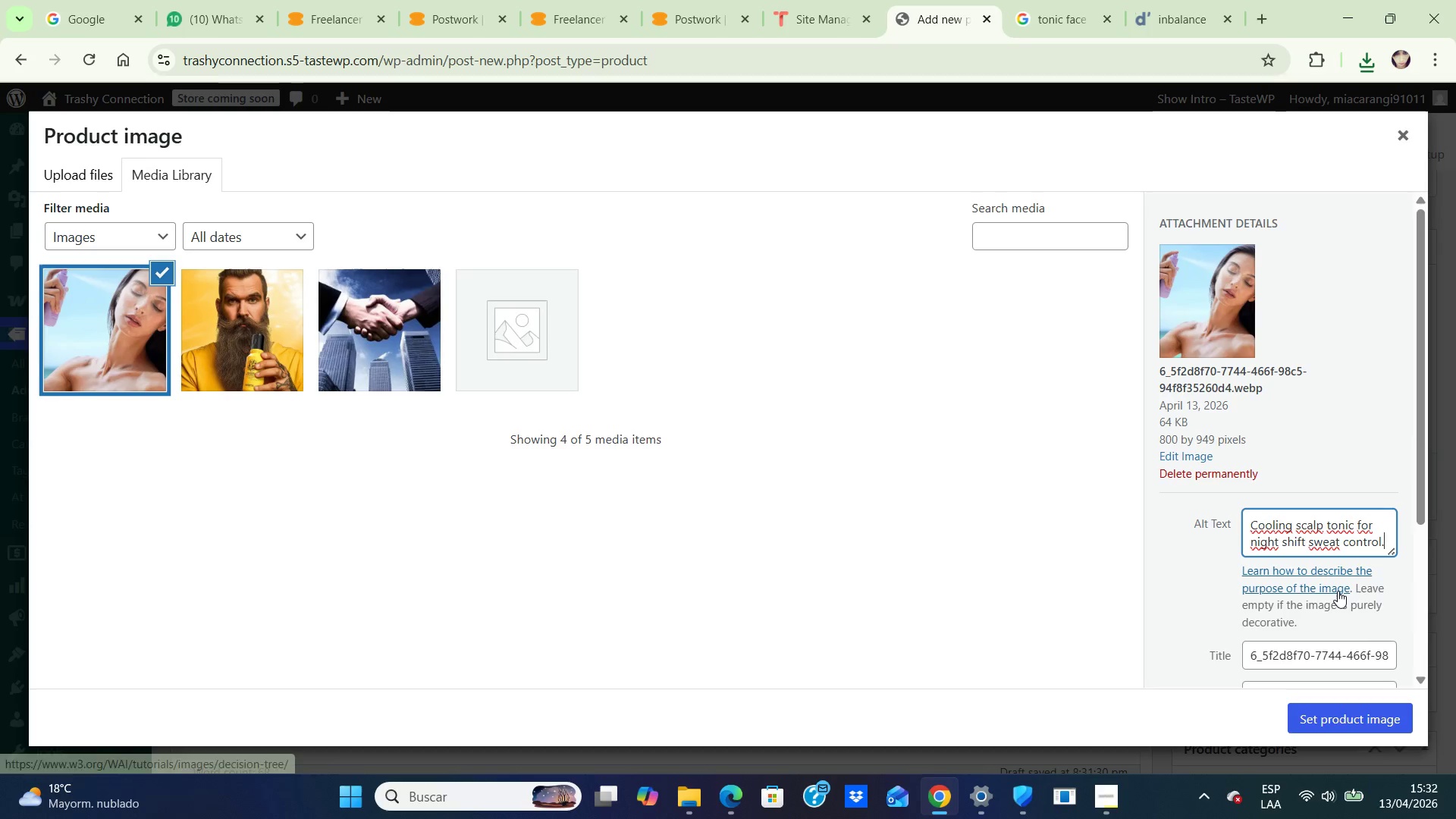 
scroll: coordinate [1337, 585], scroll_direction: down, amount: 4.0
 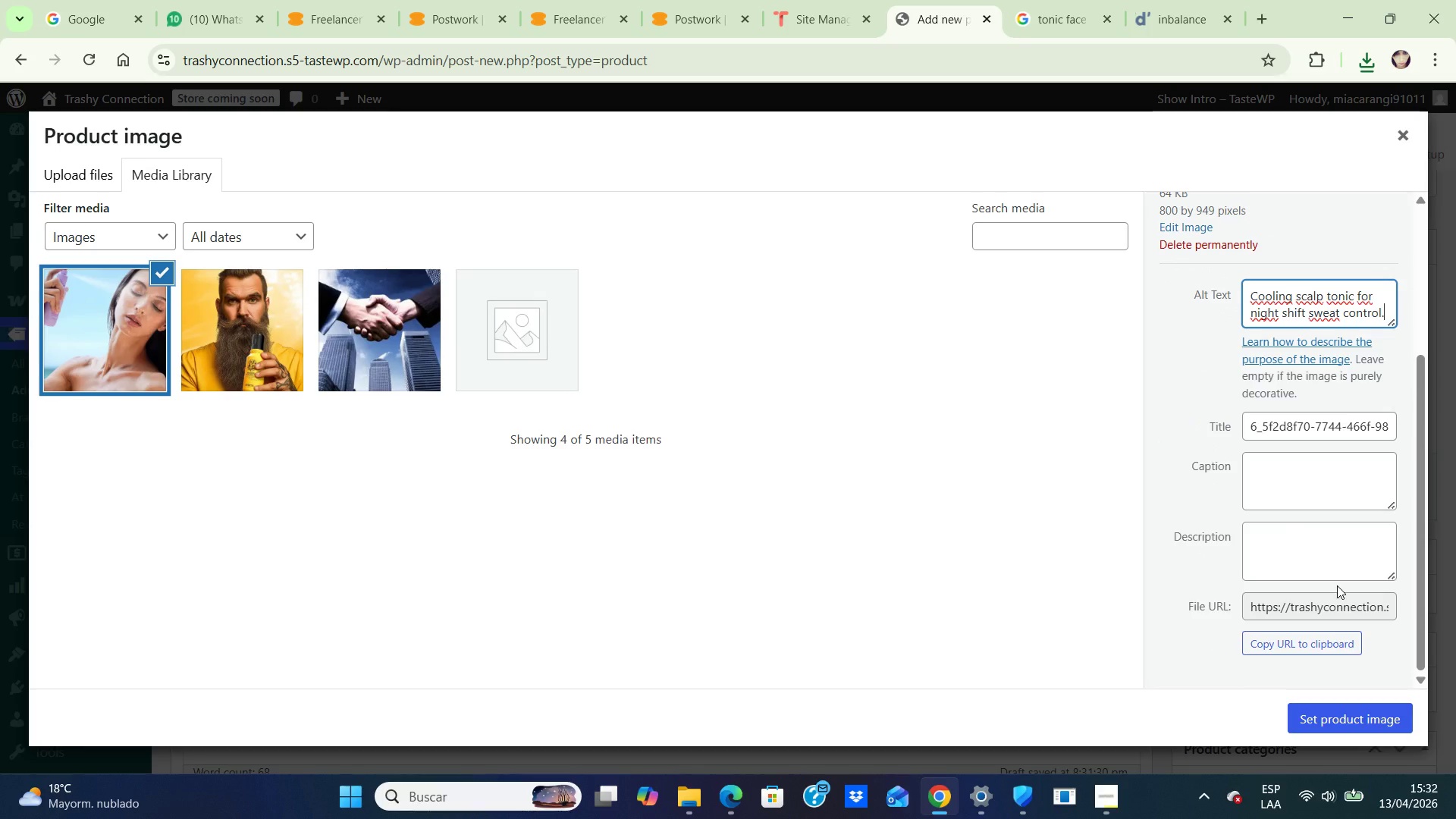 
scroll: coordinate [1337, 585], scroll_direction: up, amount: 2.0
 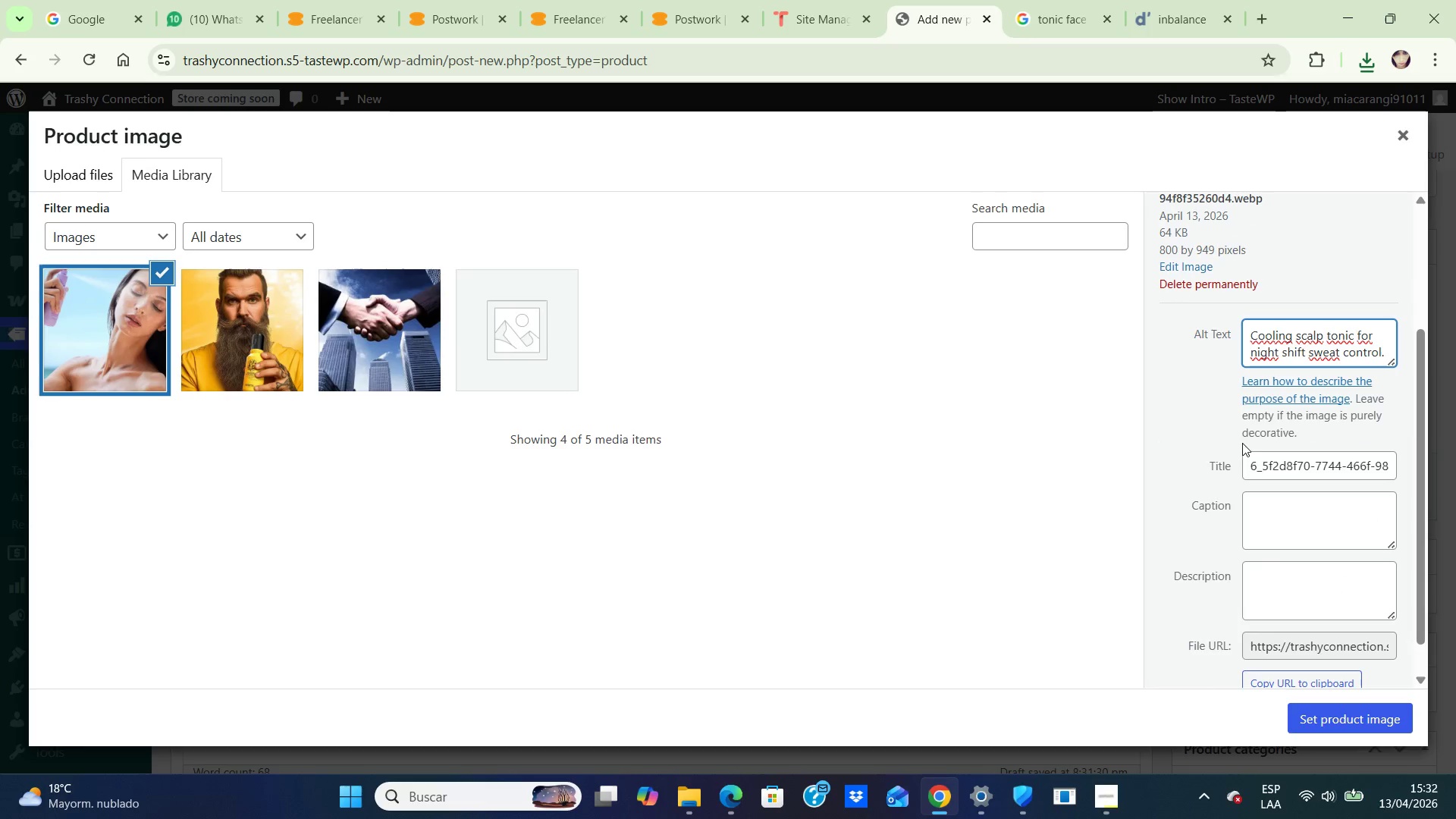 
left_click_drag(start_coordinate=[1243, 464], to_coordinate=[1448, 471])
 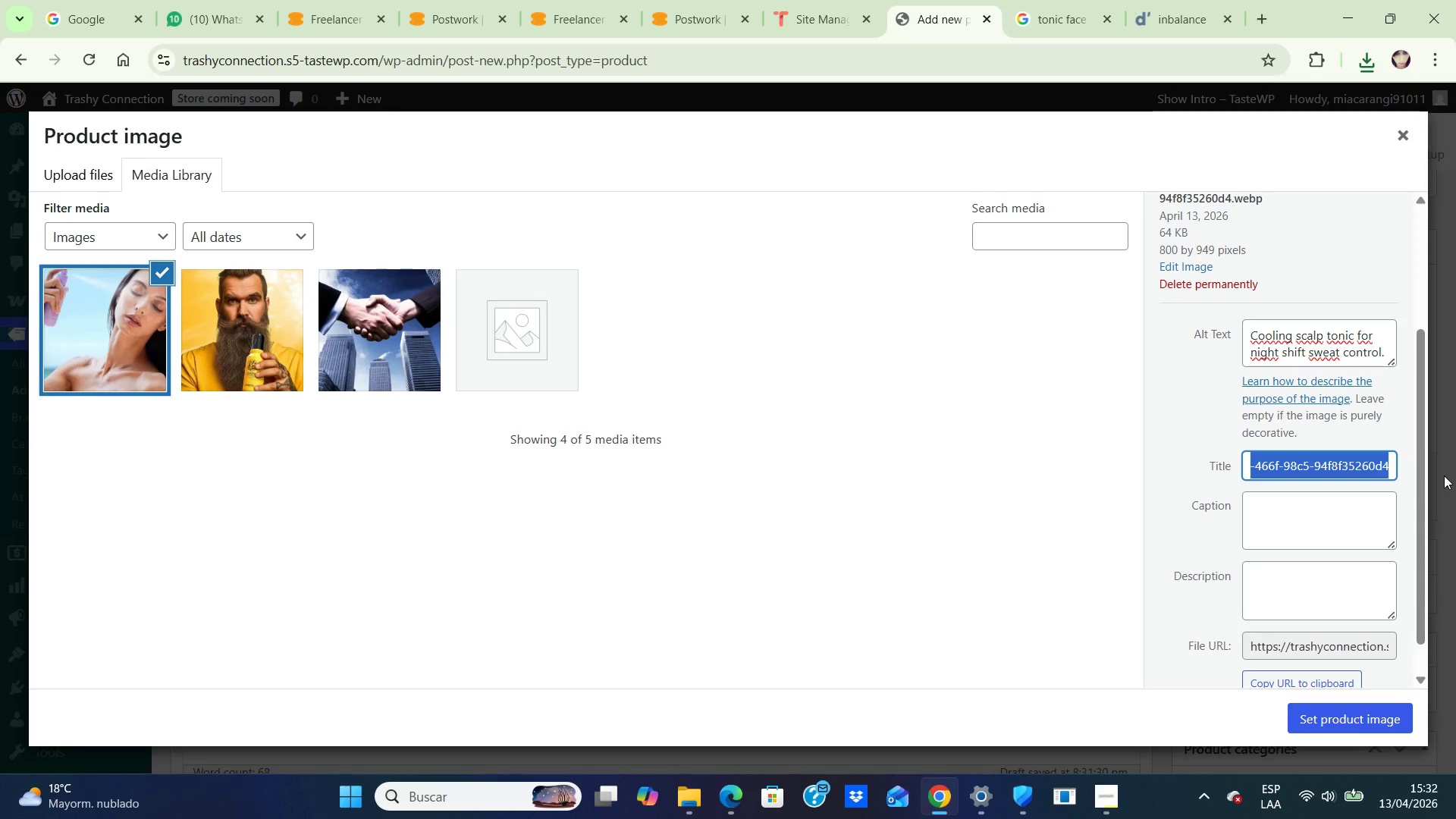 
key(Backspace)
 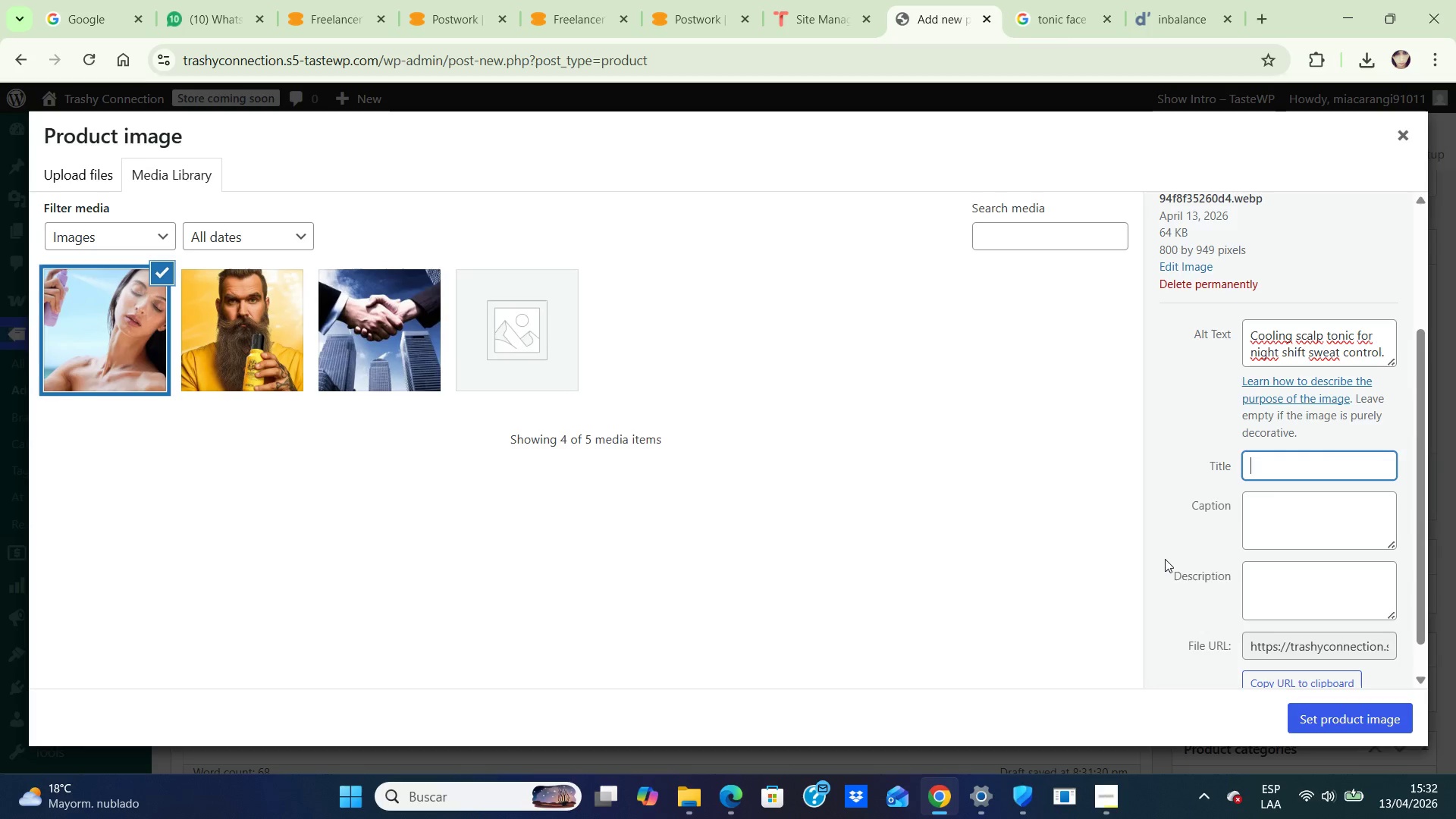 
scroll: coordinate [1162, 555], scroll_direction: down, amount: 4.0
 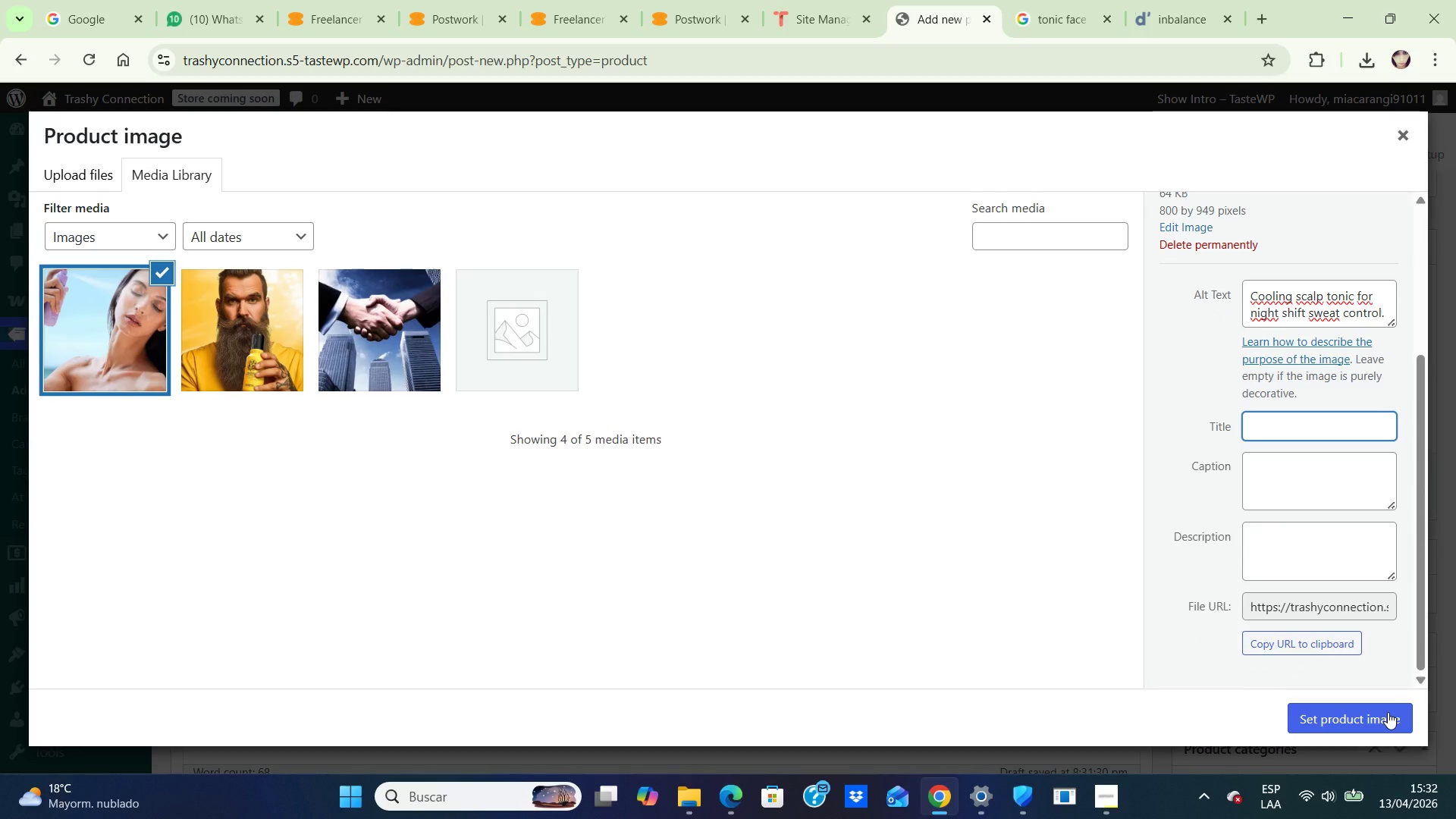 
left_click([1388, 712])
 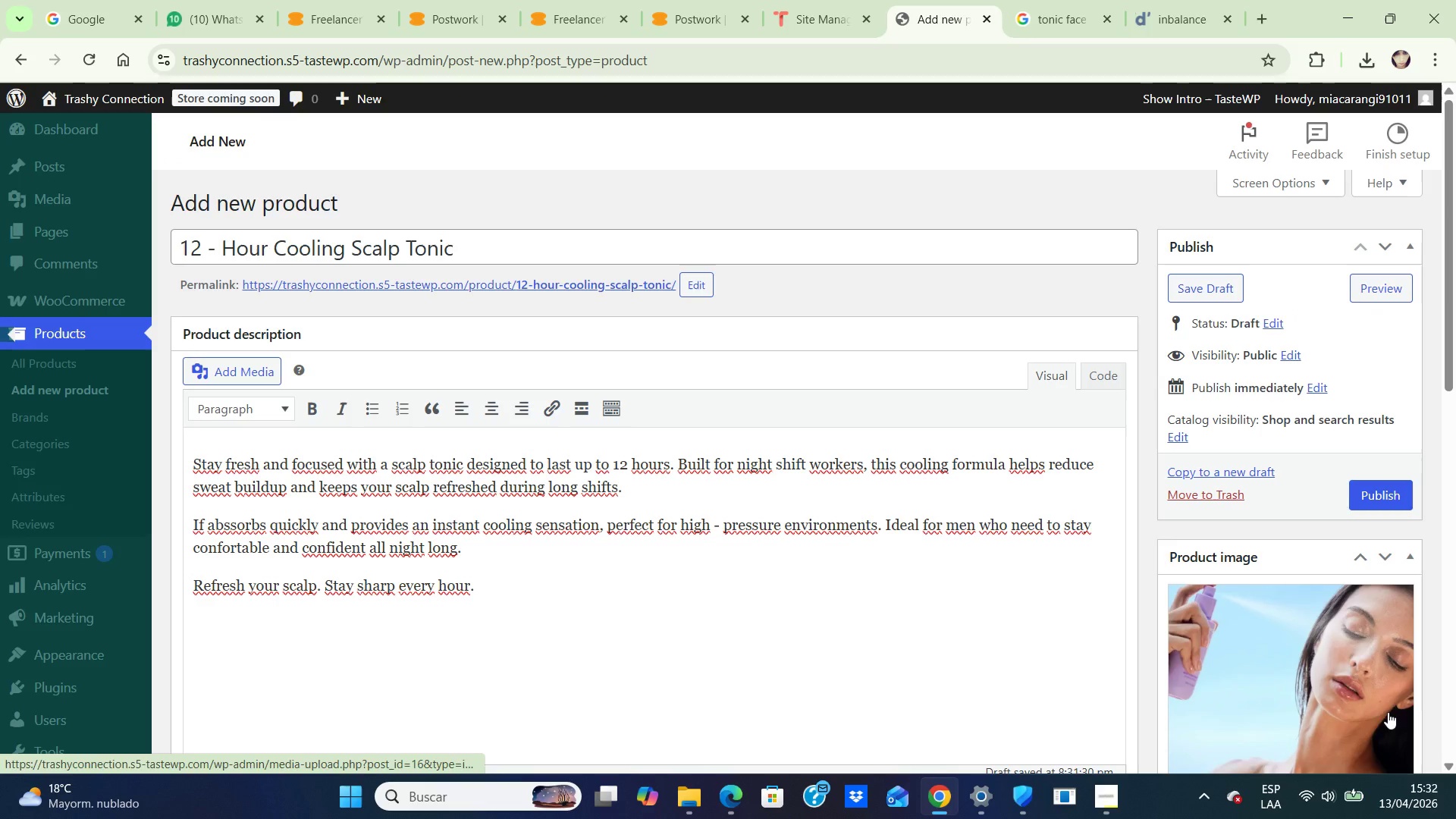 
scroll: coordinate [1320, 634], scroll_direction: down, amount: 4.0
 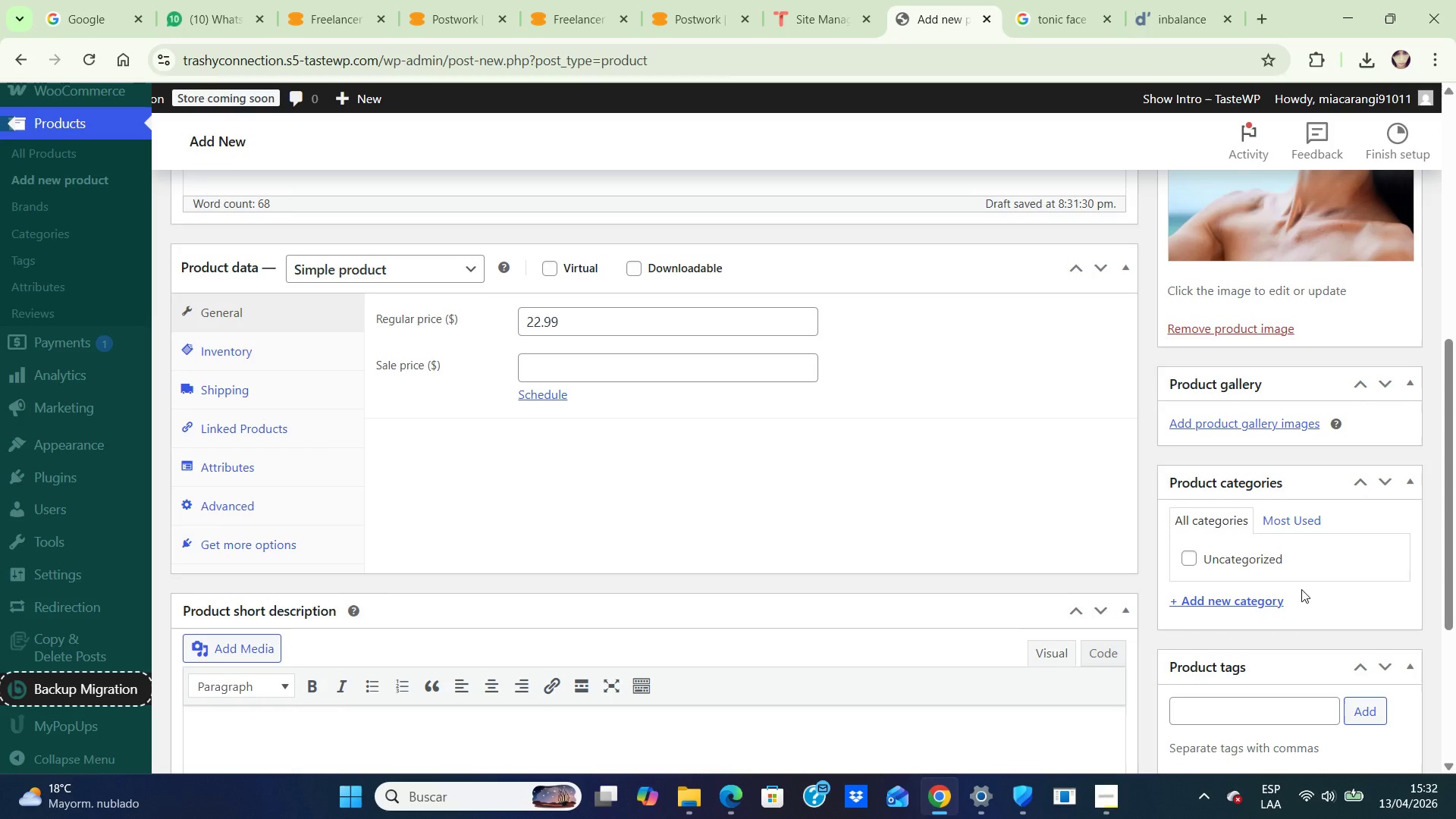 
left_click([1255, 597])
 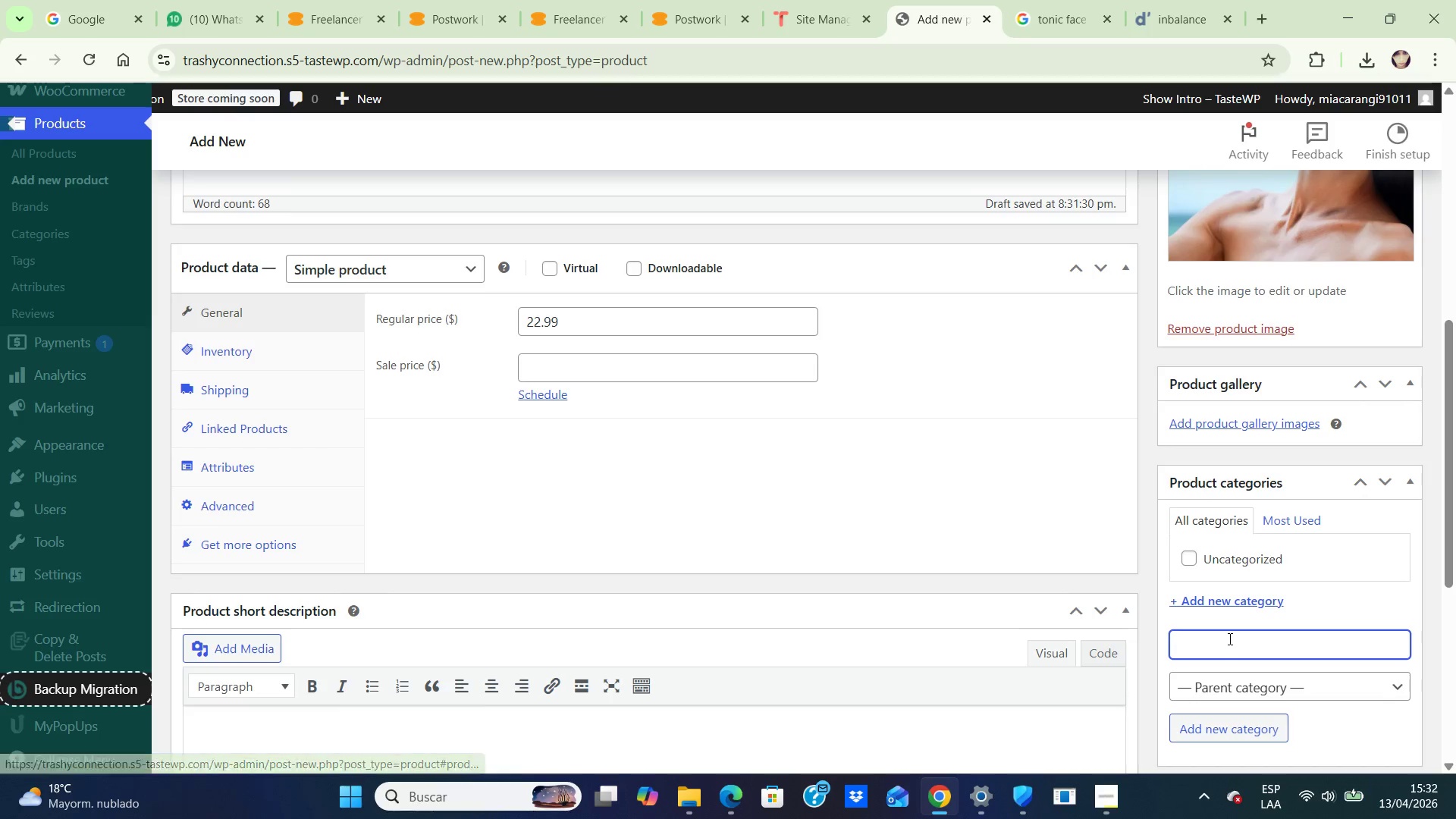 
left_click([1228, 639])
 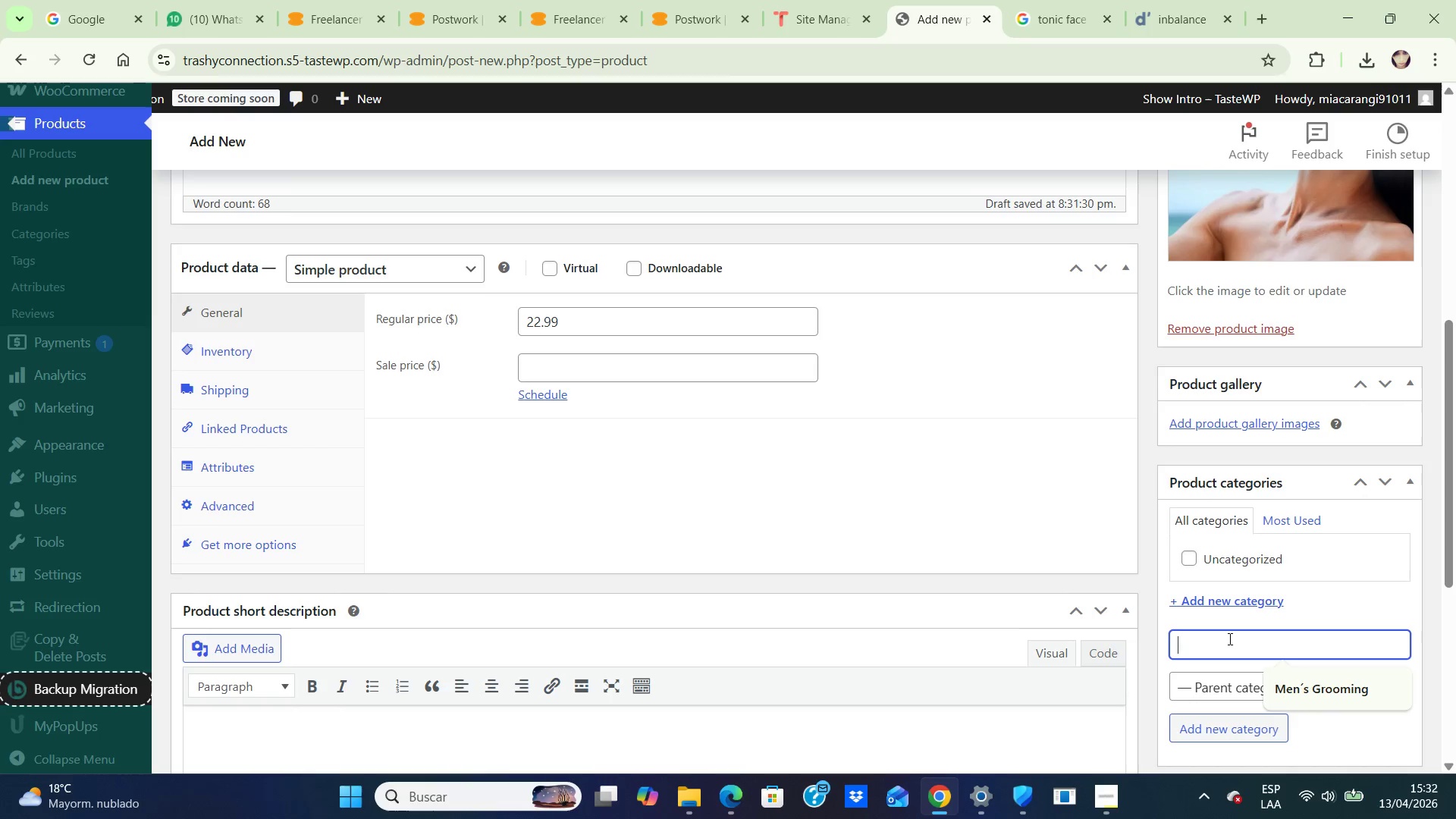 
type(me)
 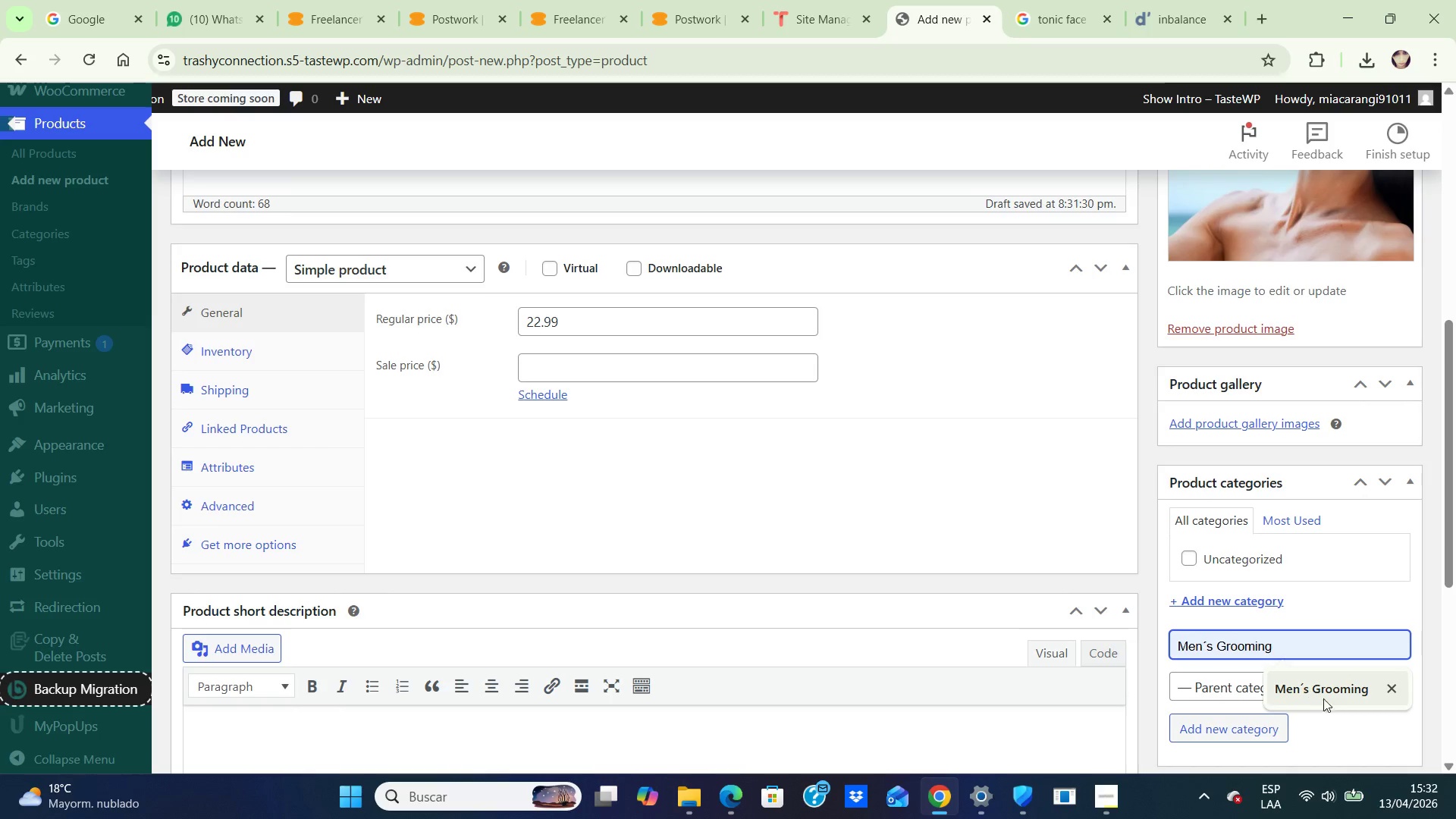 
left_click([1337, 690])
 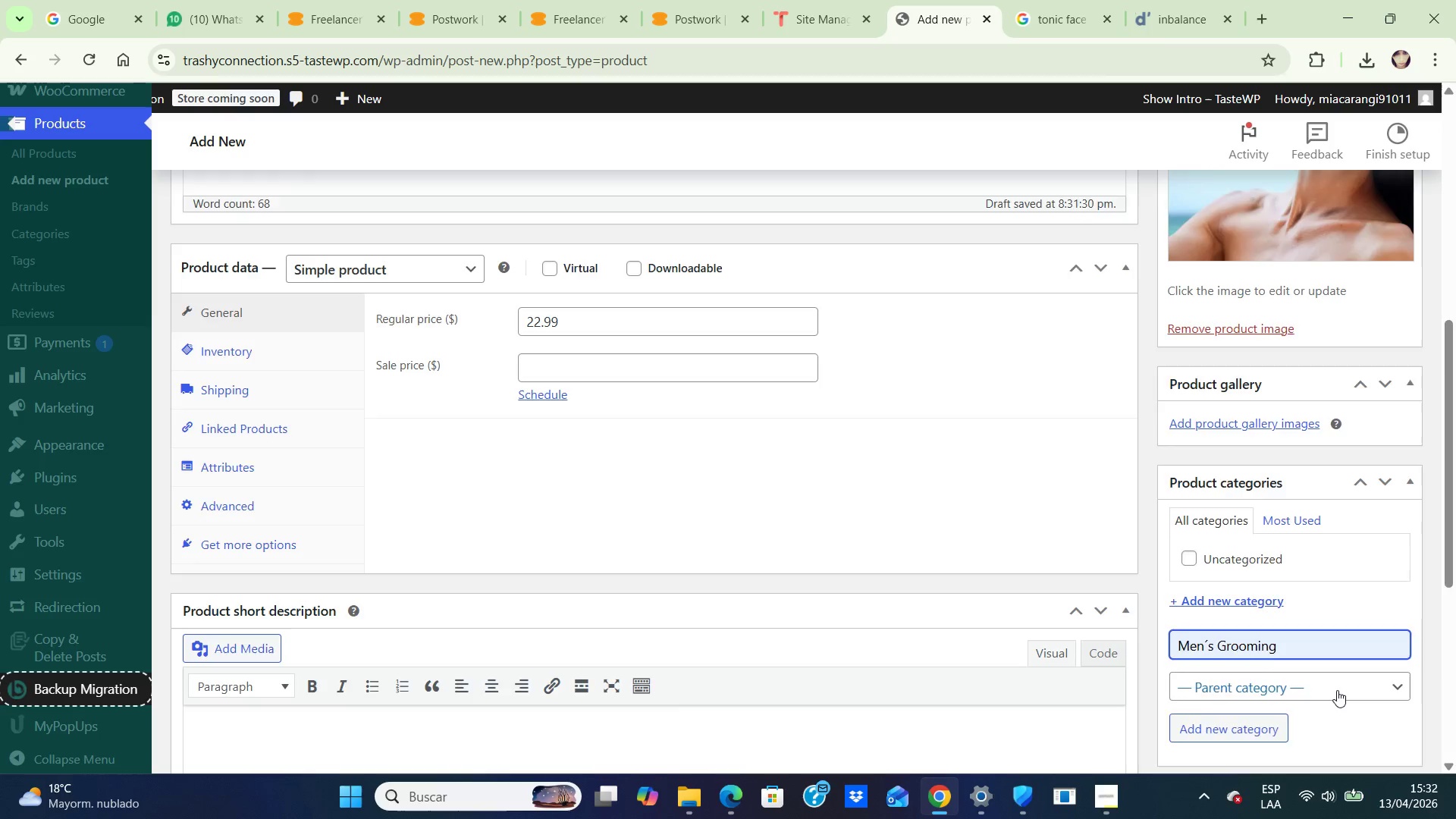 
scroll: coordinate [1337, 690], scroll_direction: down, amount: 3.0
 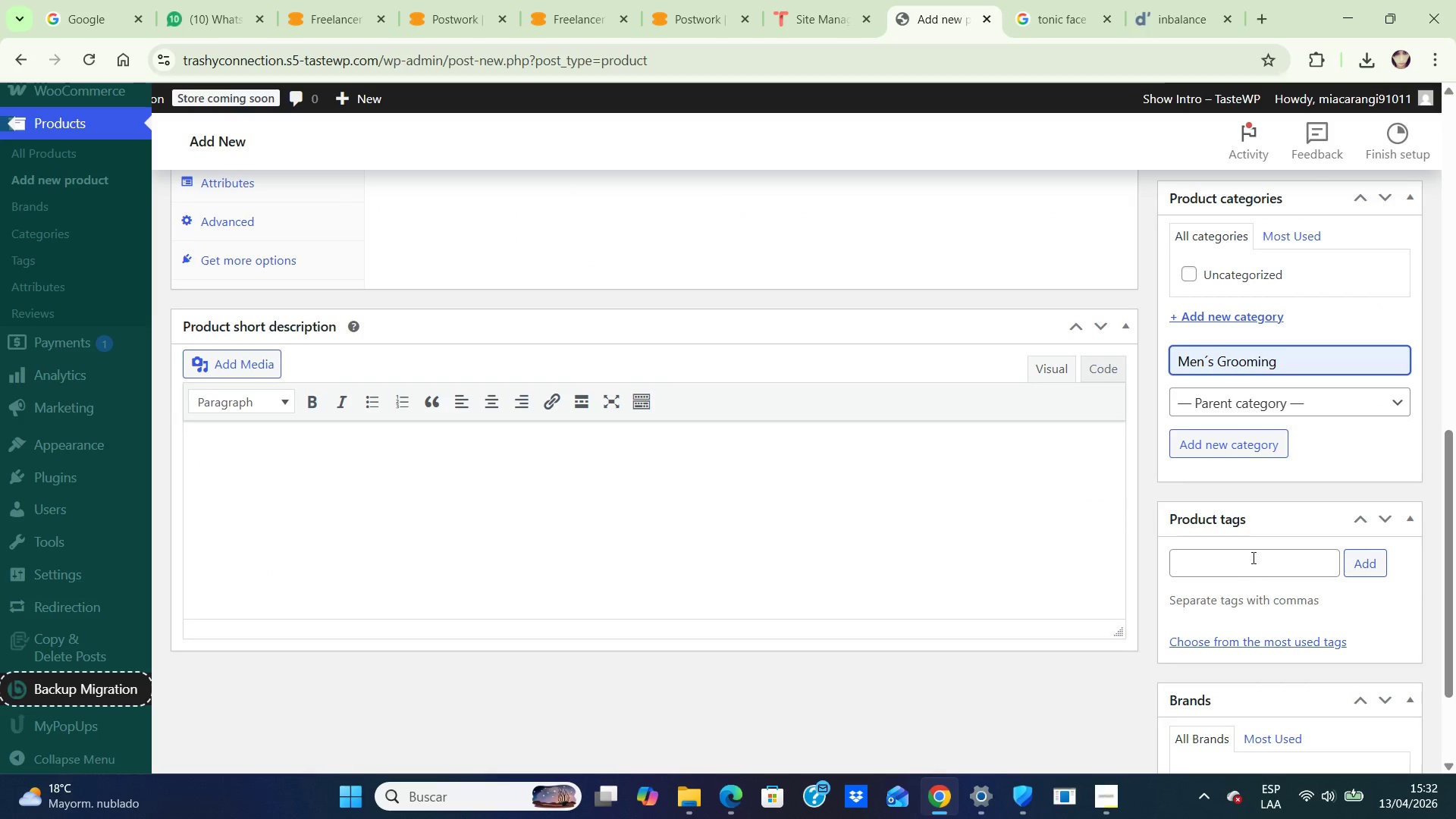 
left_click([1252, 555])
 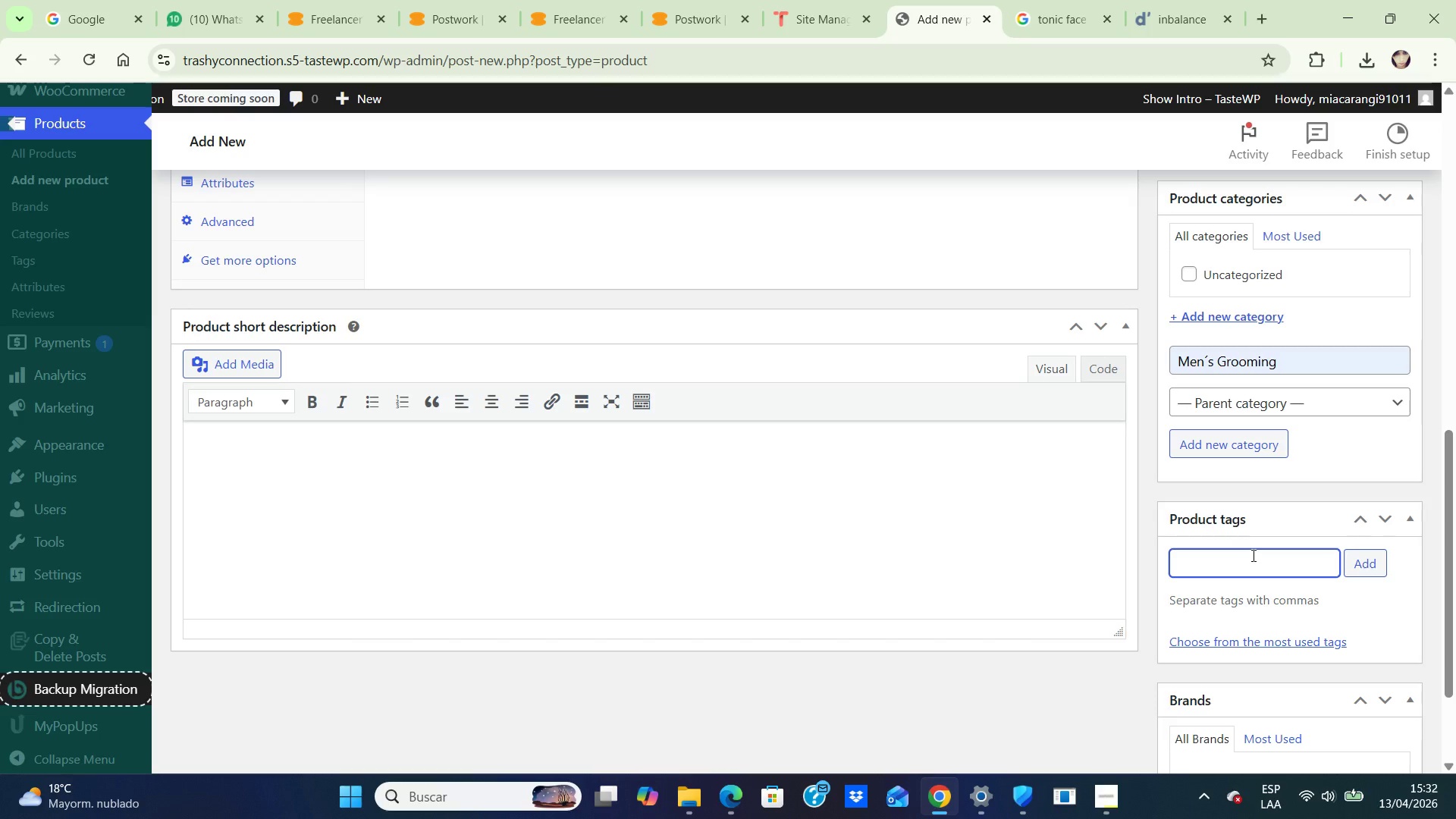 
type(night shift, scal)
 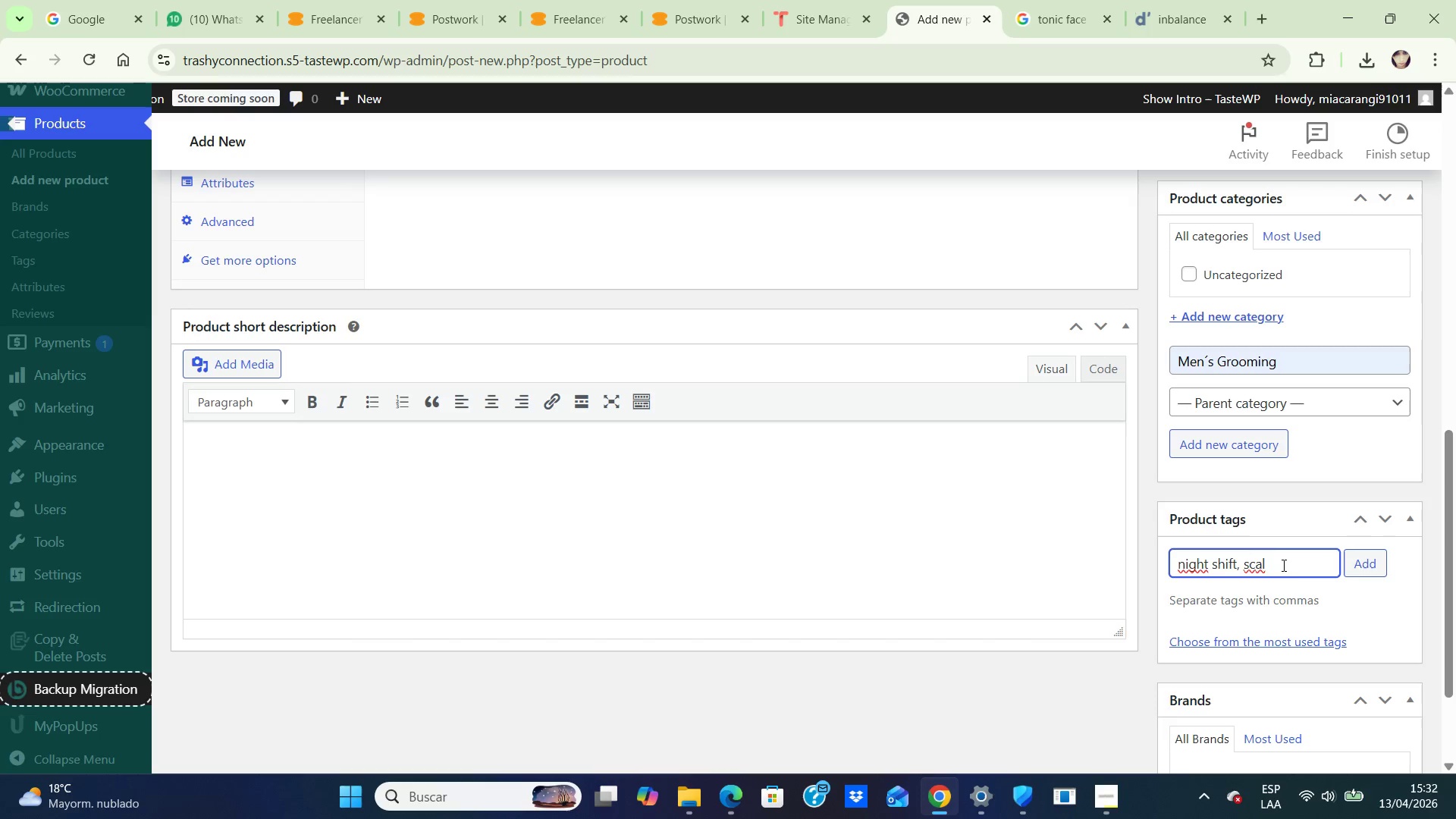 
key(P)
 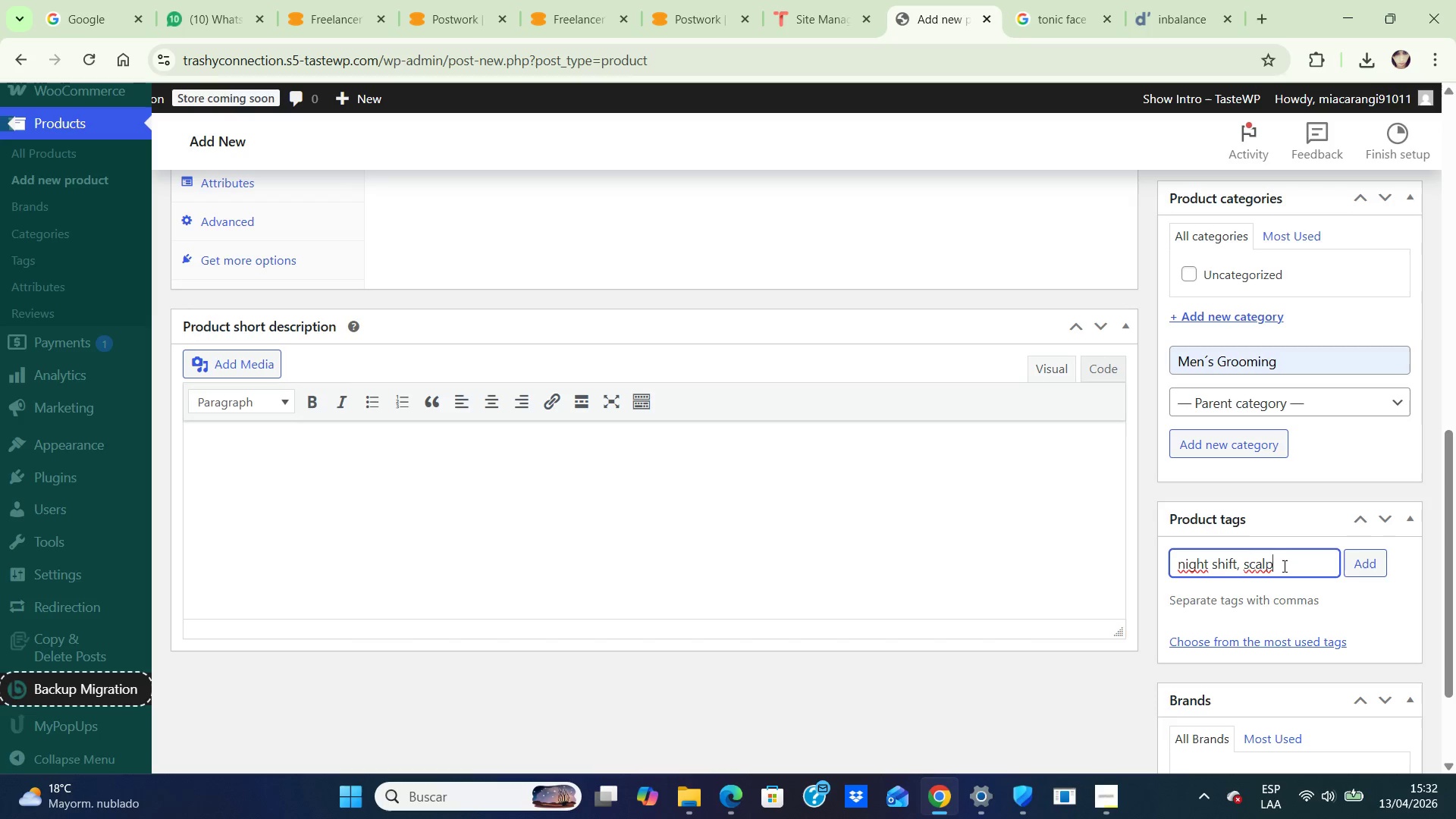 
type( care, cooling)
 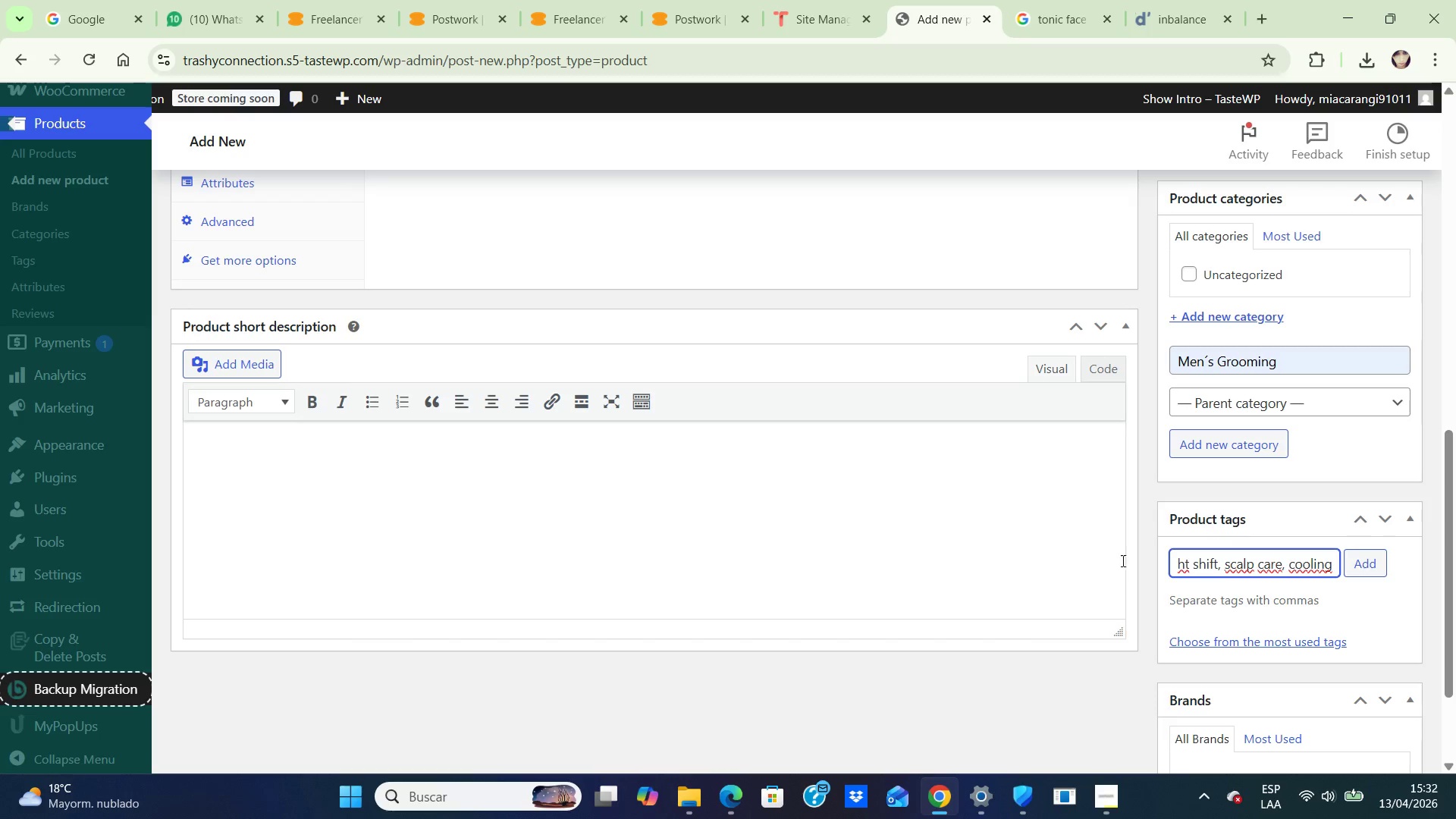 
scroll: coordinate [935, 413], scroll_direction: up, amount: 7.0
 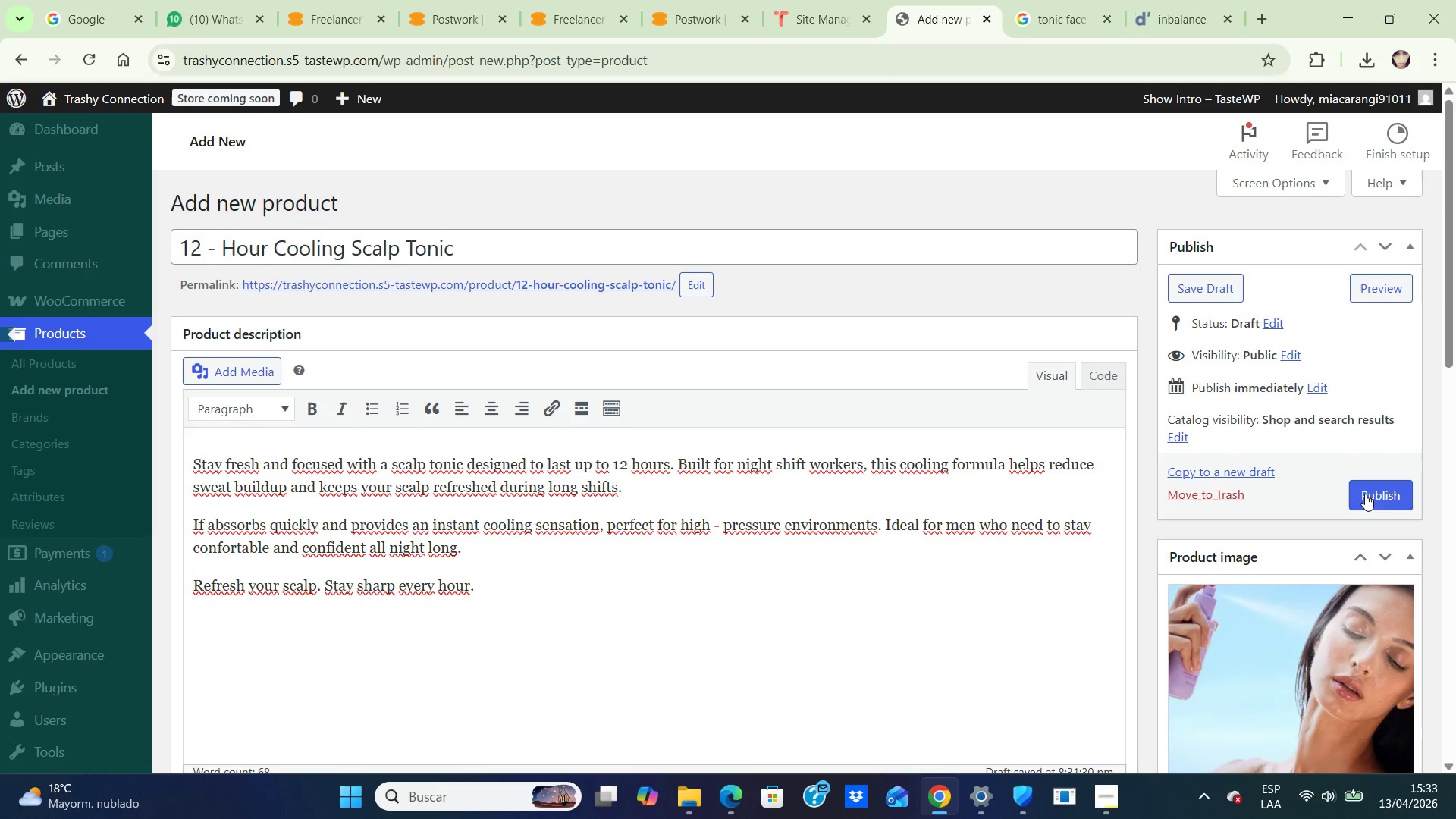 
wait(5.28)
 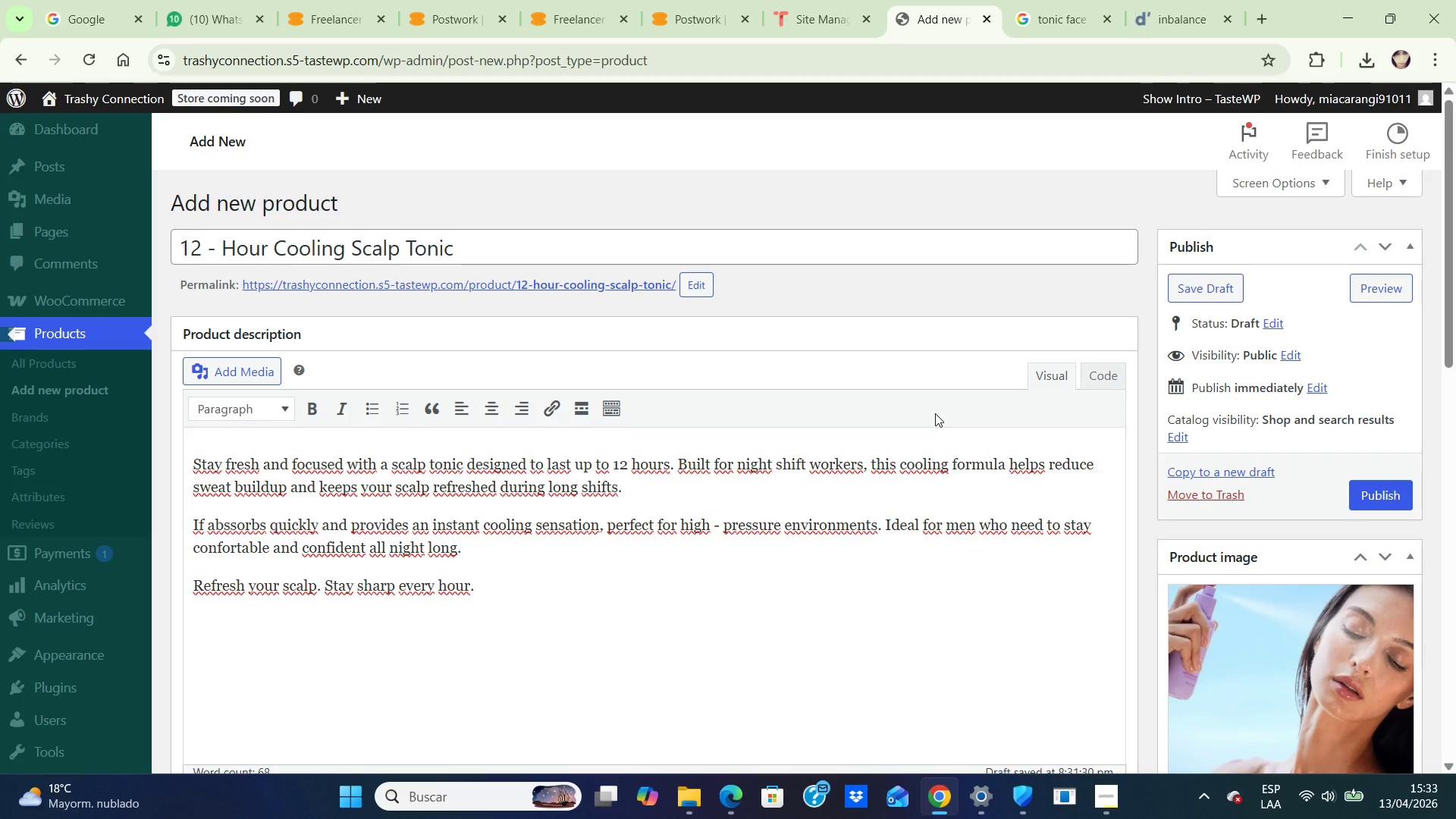 
left_click([1370, 491])
 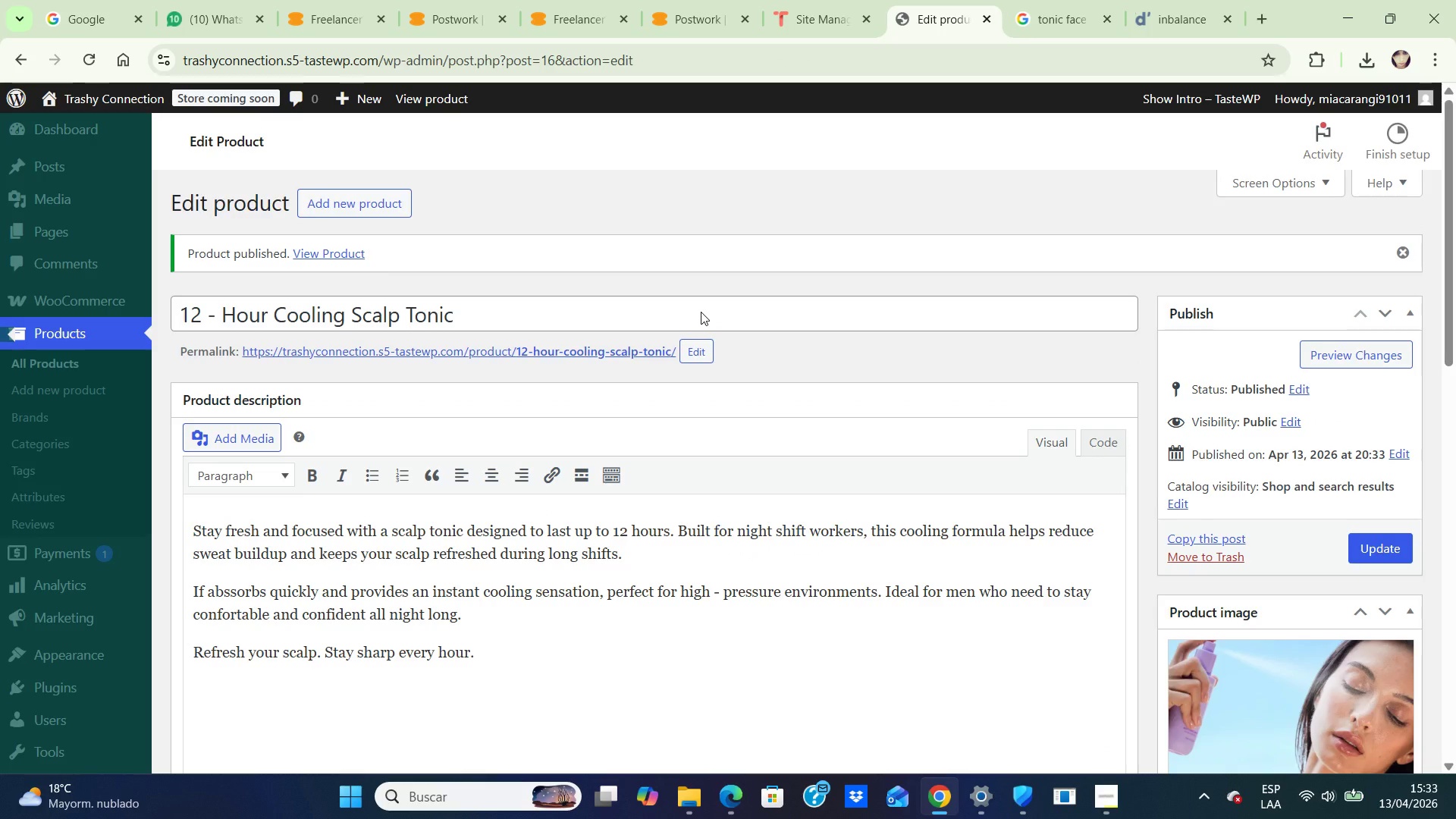 
wait(11.39)
 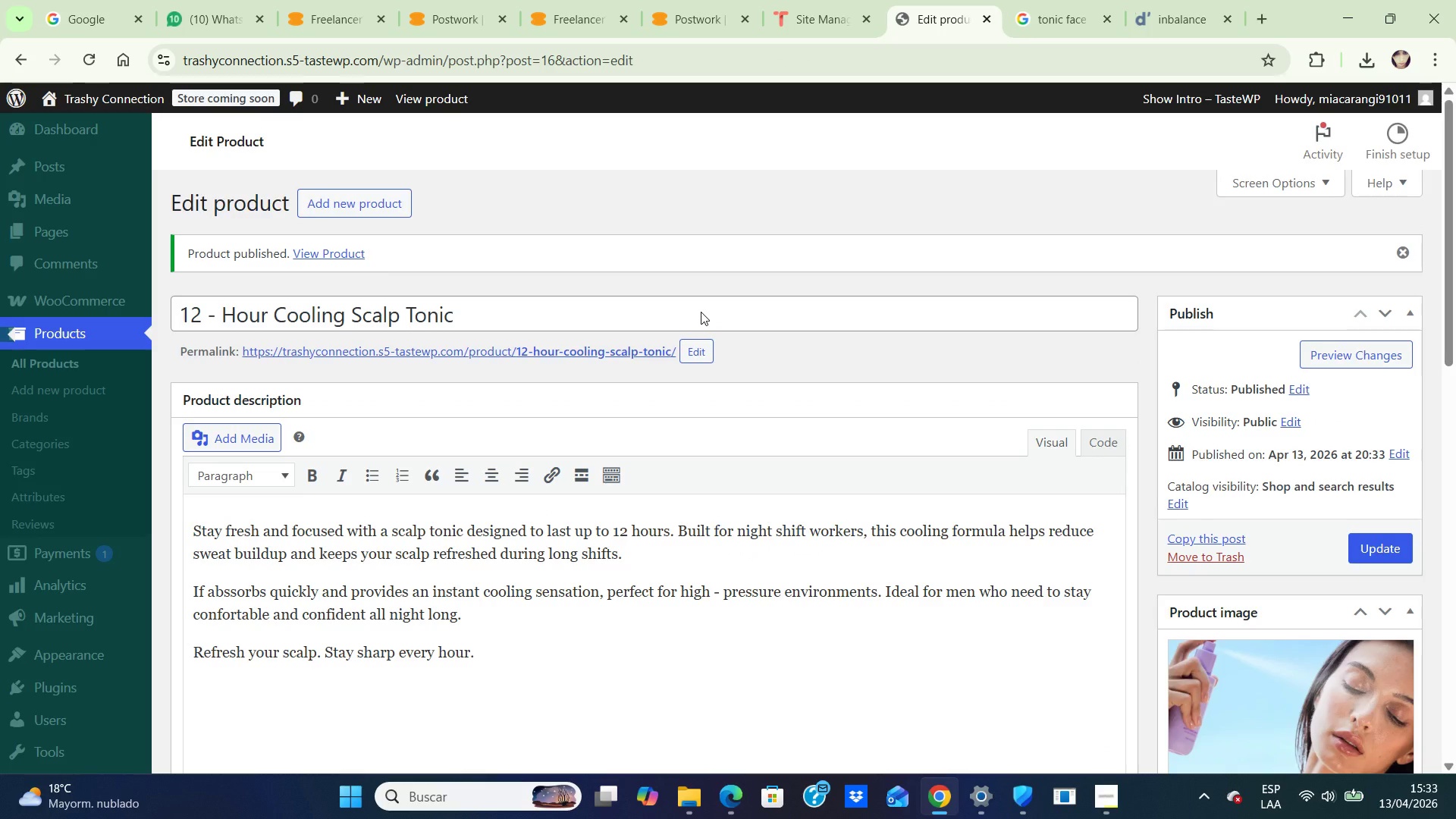 
left_click([338, 200])
 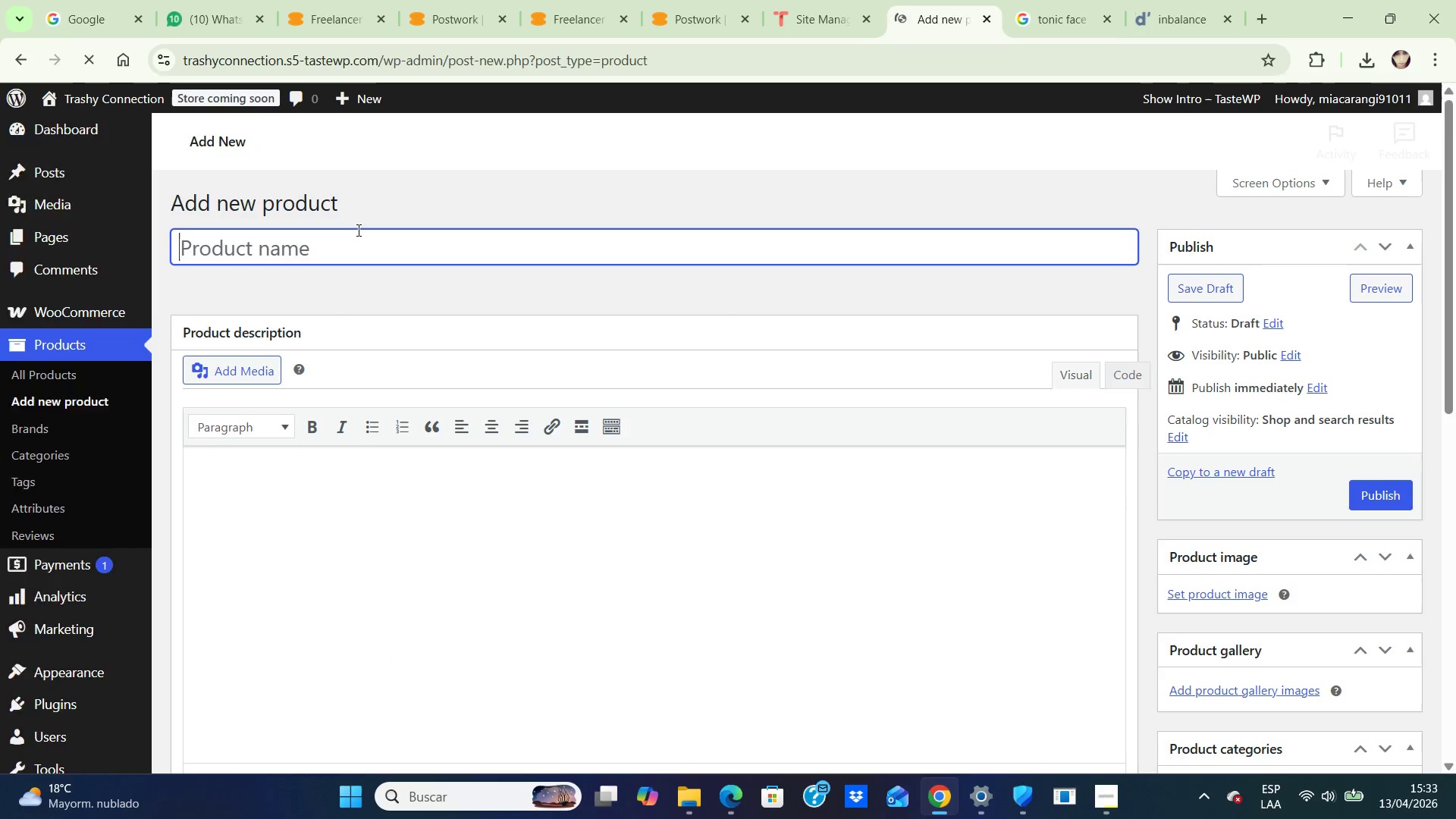 
left_click([352, 246])
 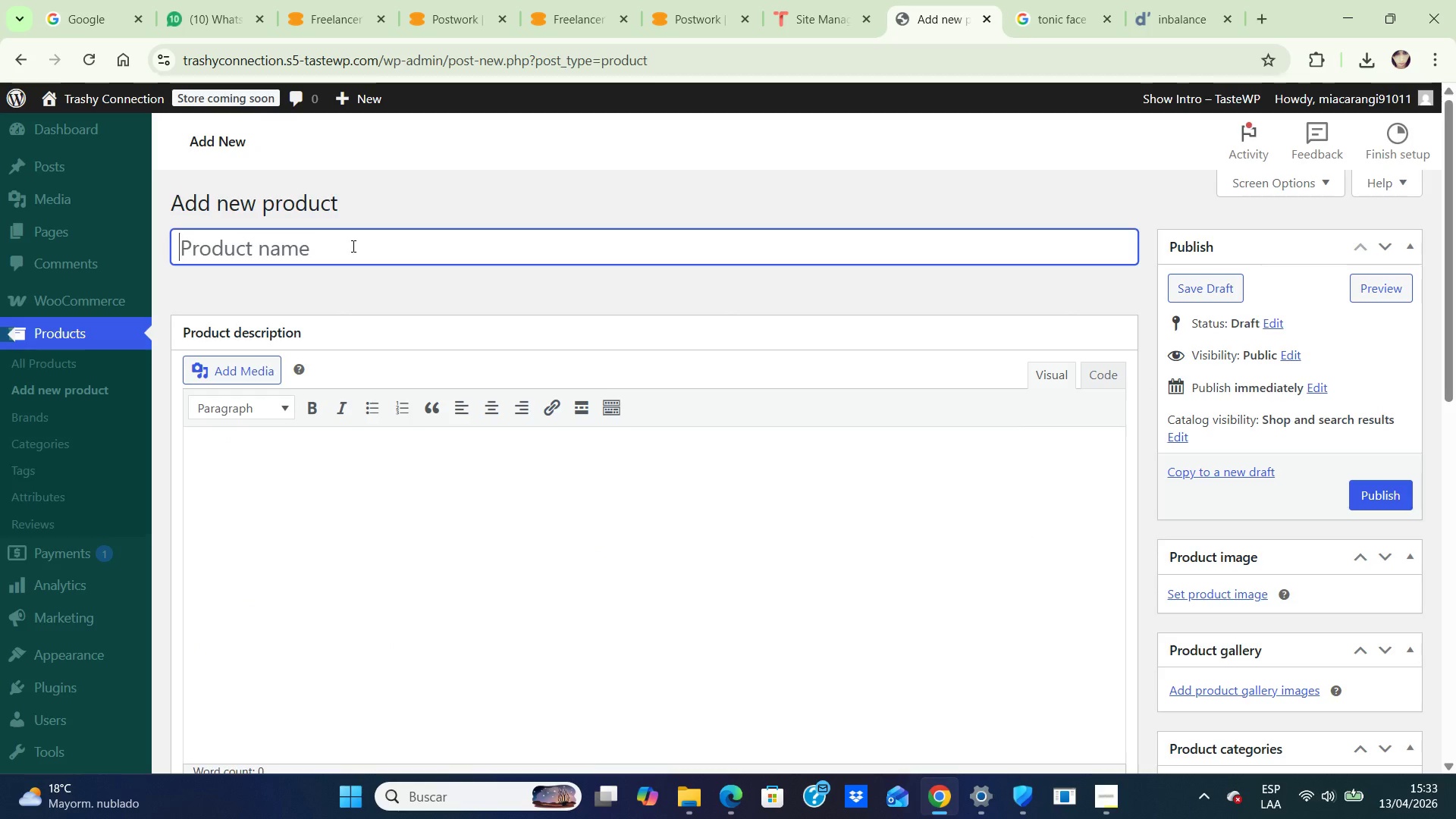 
type(Heavy - Duti)
key(Backspace)
type(y Charcoal Cleanser)
 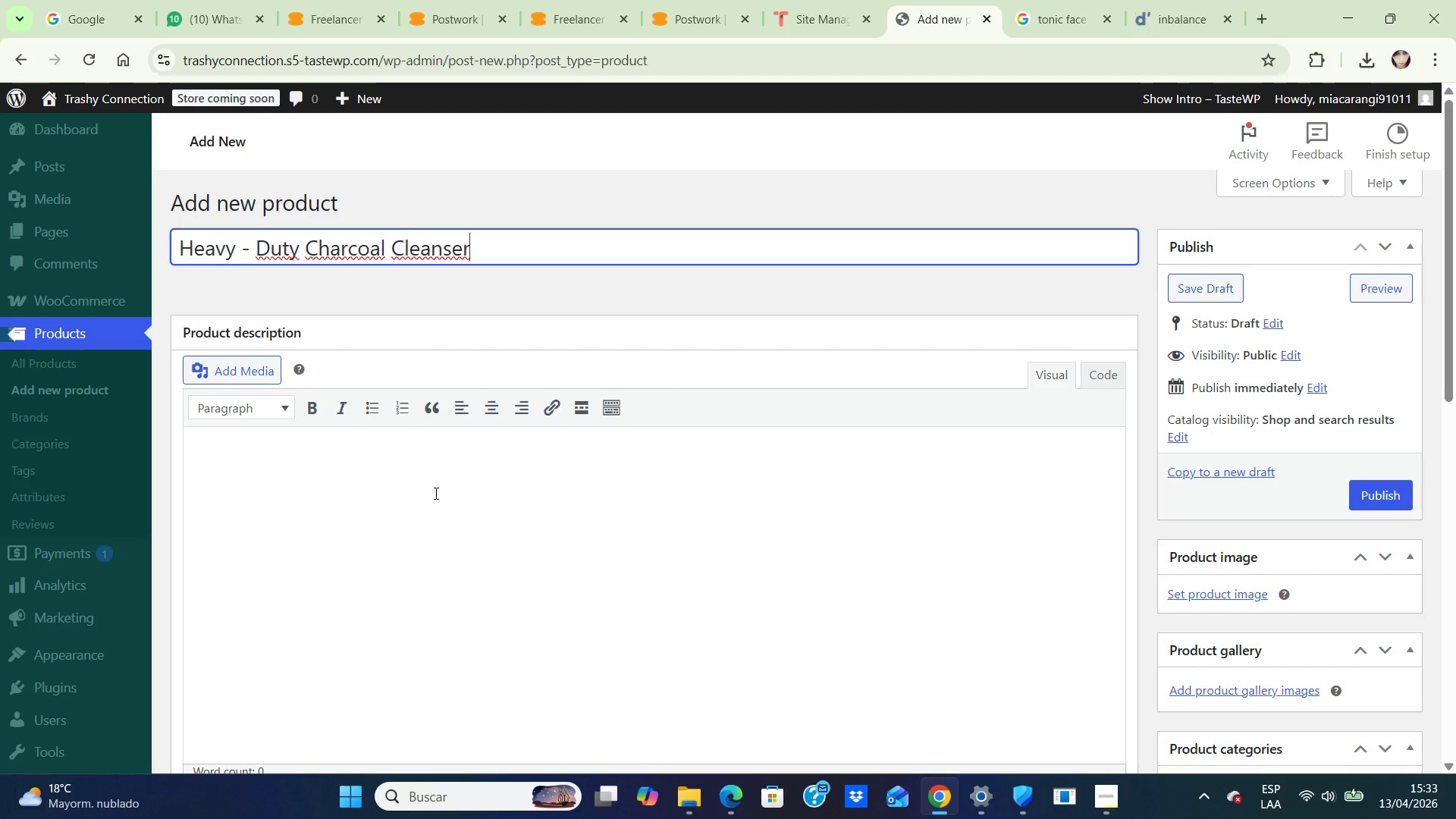 
left_click([425, 453])
 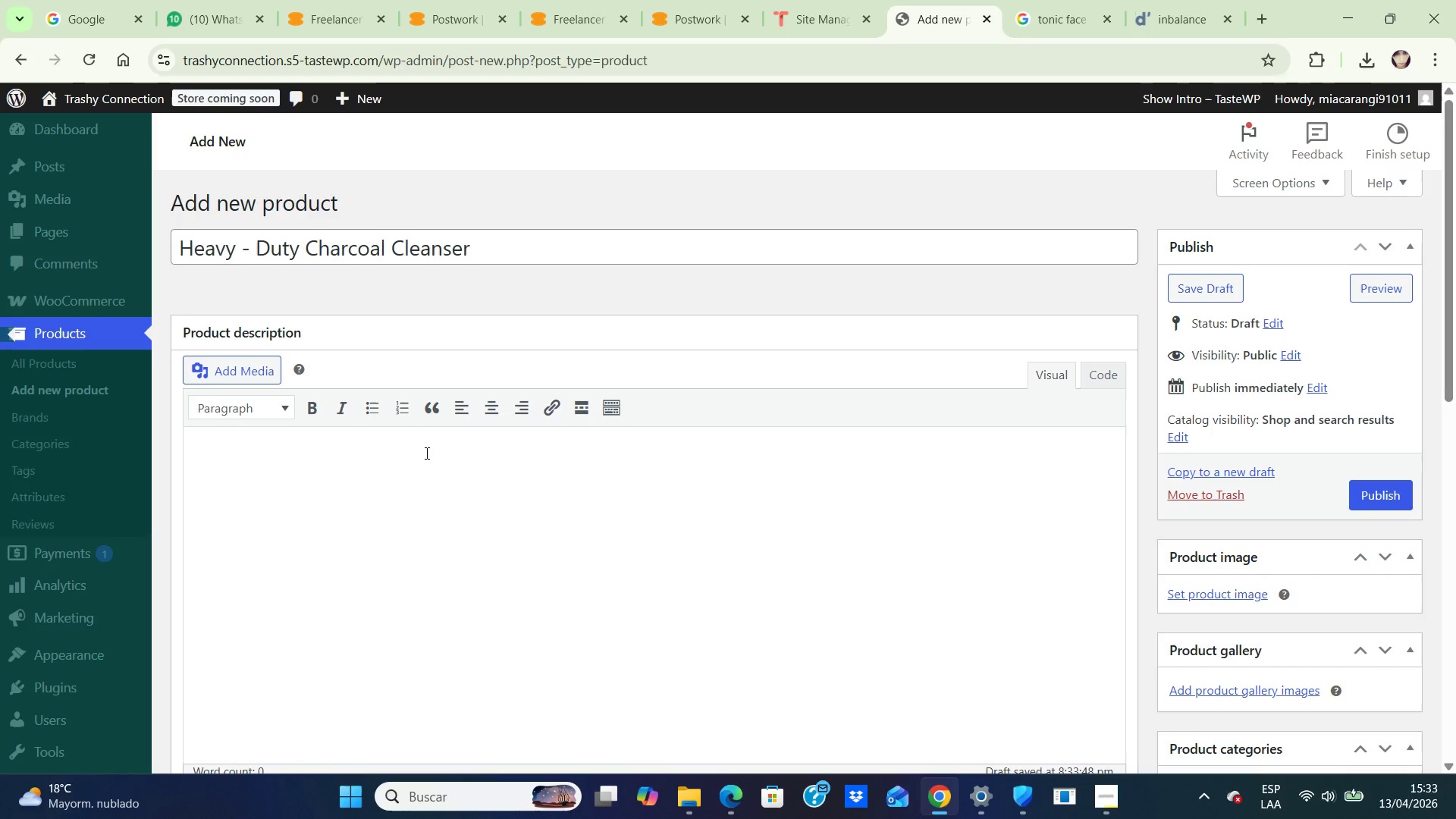 
type(After a long night shift, your skin needs a deep clean. This heavy - Duty charcoal cleanser )
 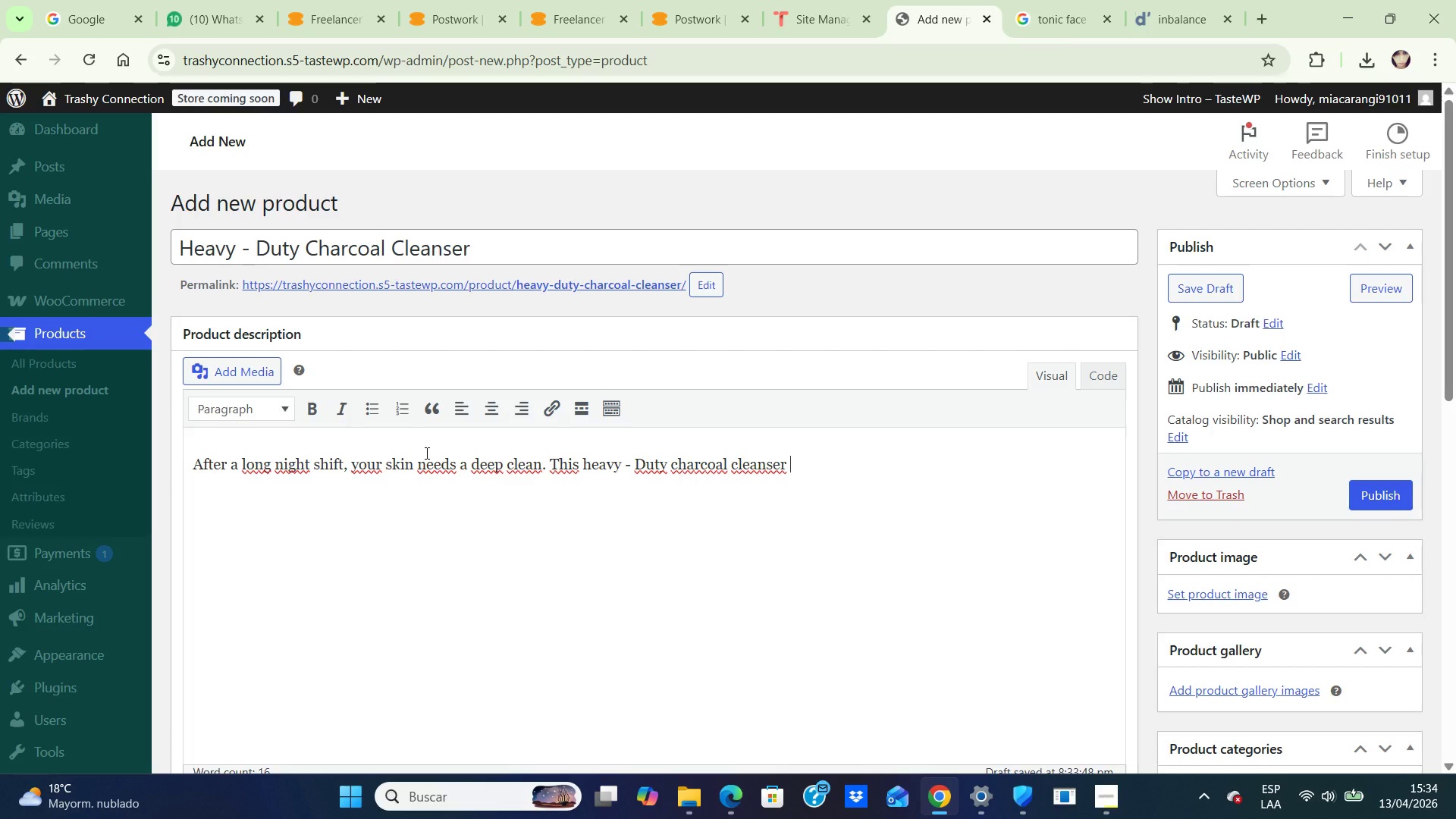 
wait(7.25)
 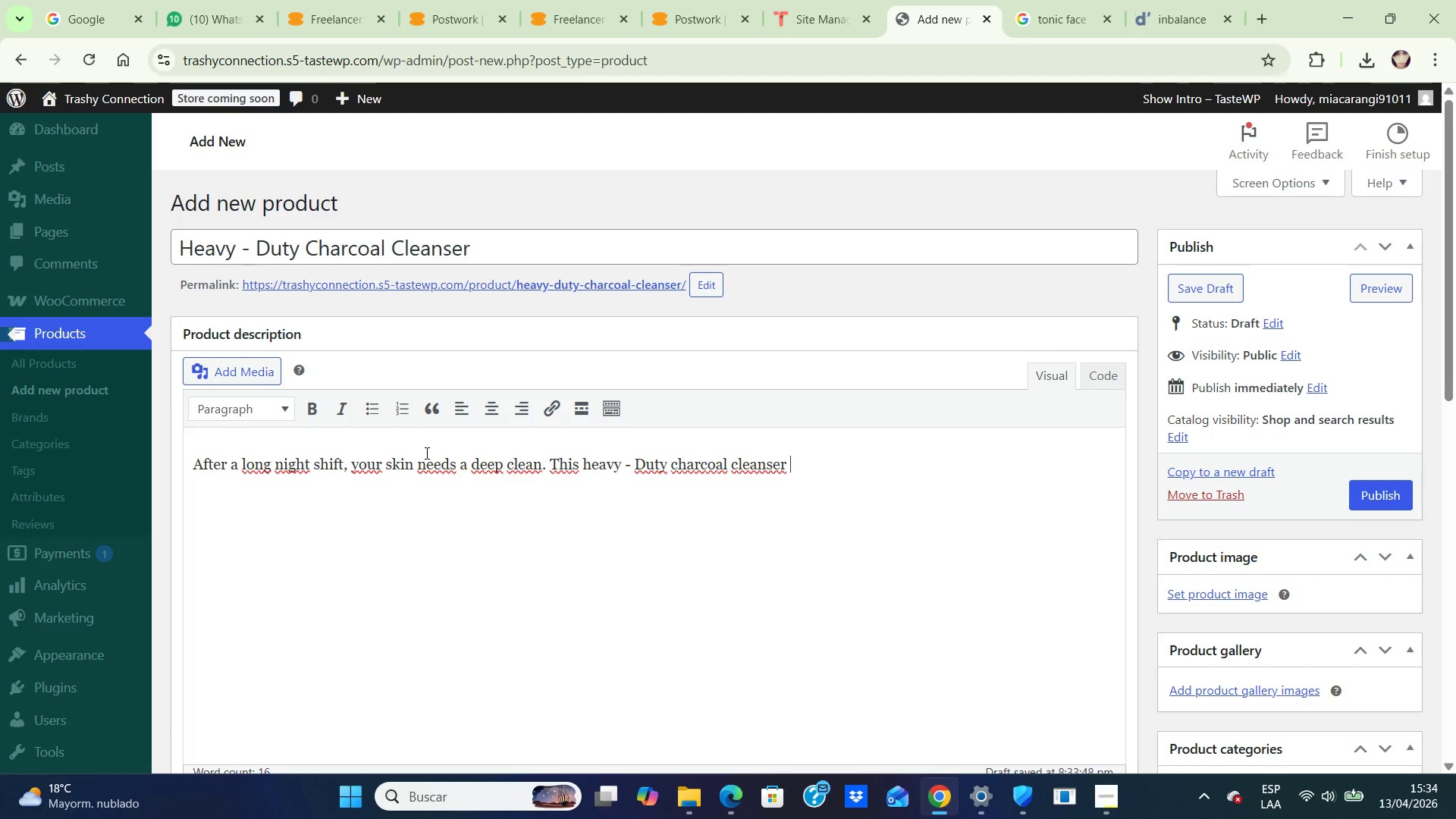 
type(removes dirt, oil )
key(Backspace)
type(.)
key(Backspace)
type(, and )
key(Backspace)
key(Backspace)
key(Backspace)
key(Backspace)
key(Backspace)
key(Backspace)
type(, and )
 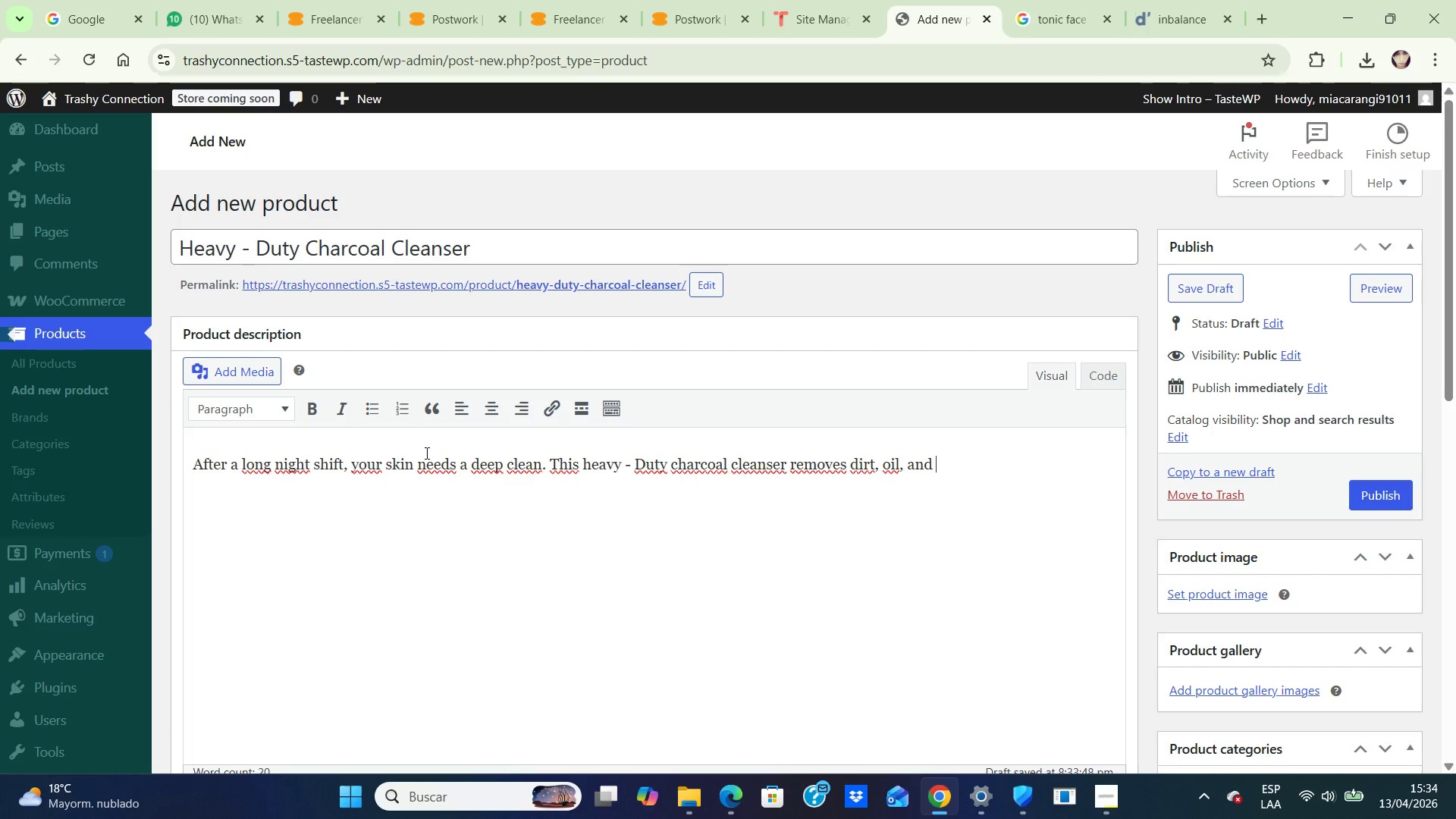 
type(impurities built up during demanding hours.)
 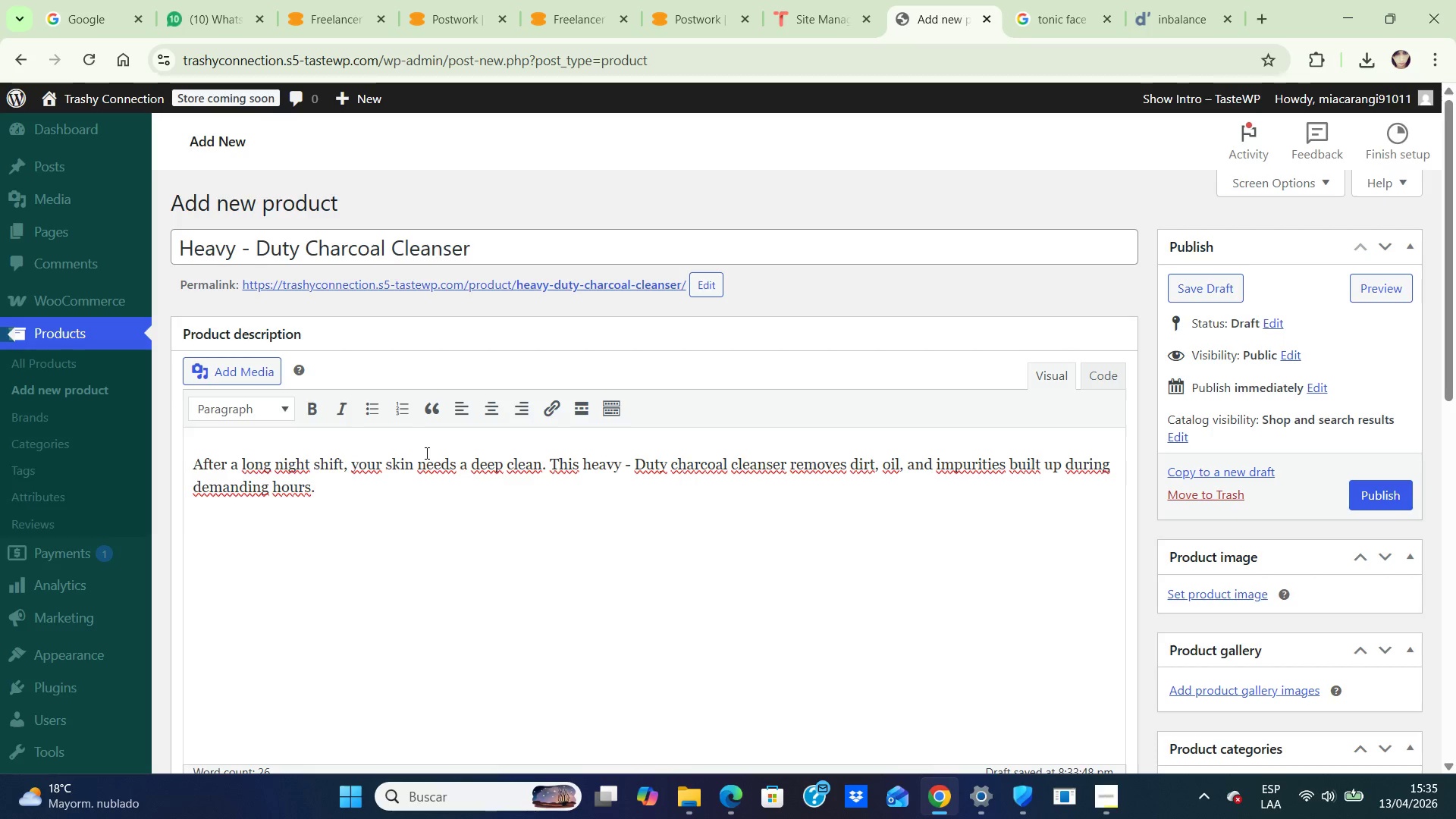 
key(Enter)
 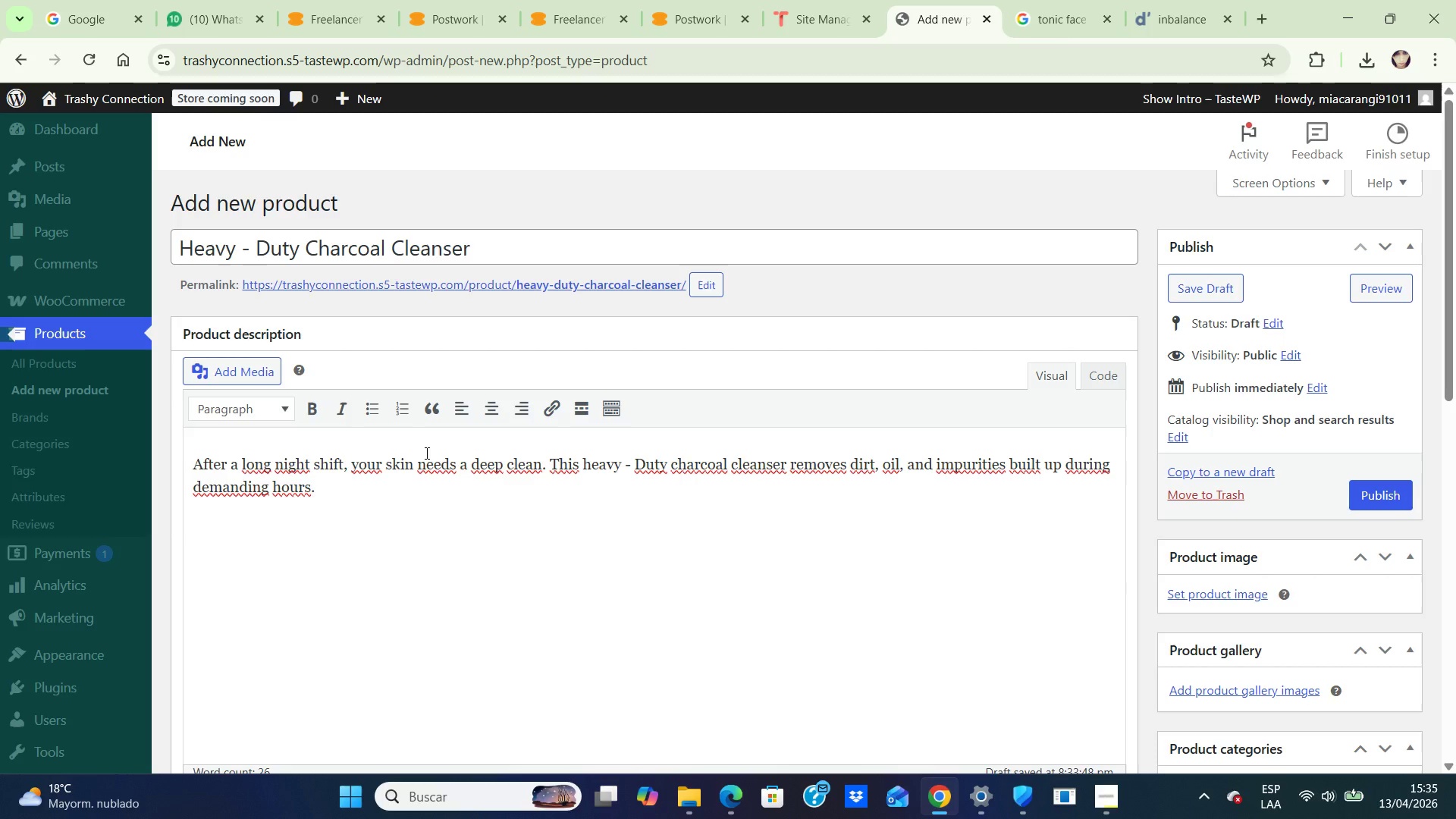 
type(Designed for night shift workers )
key(Backspace)
type(, it de)
 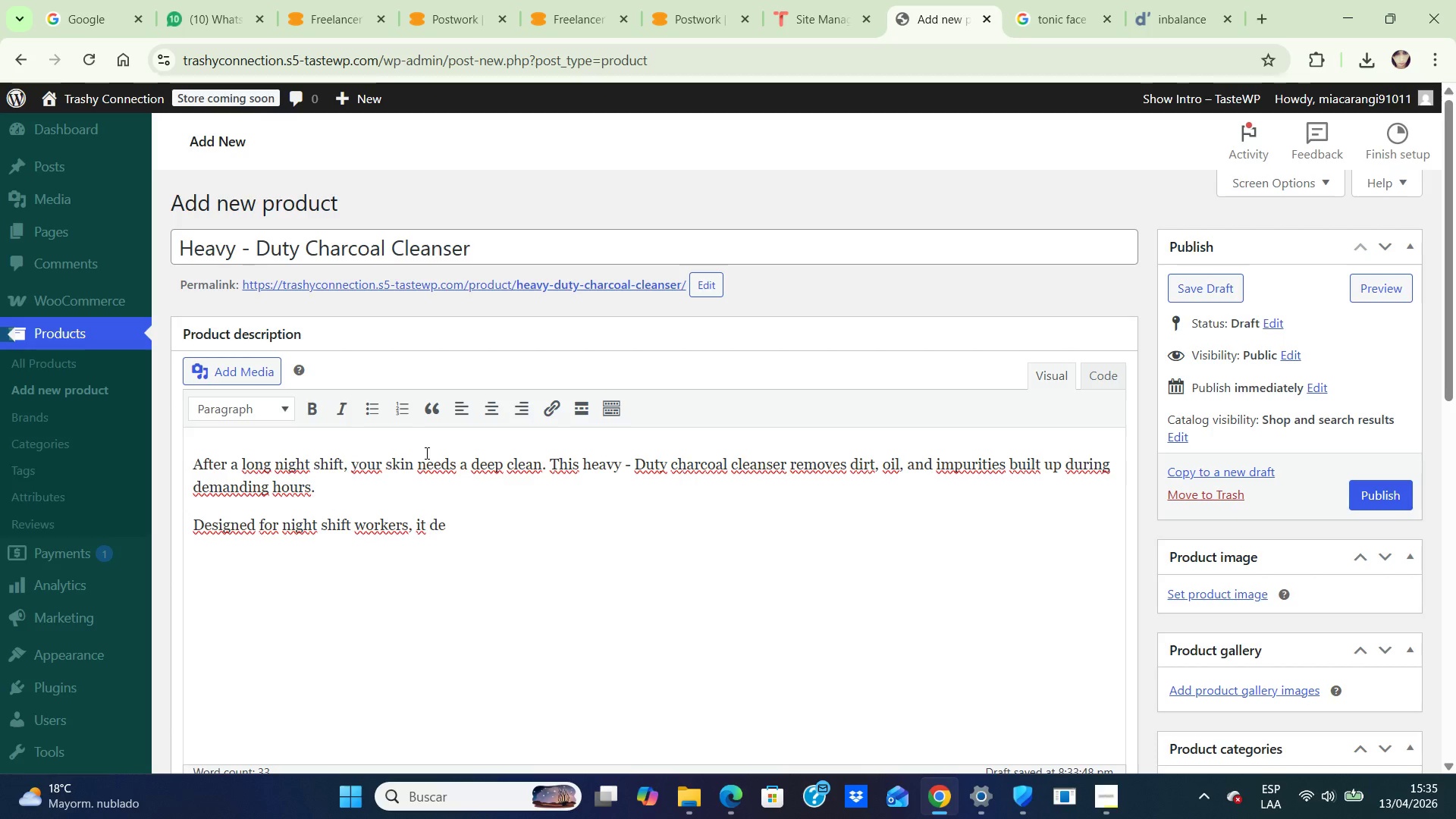 
wait(5.31)
 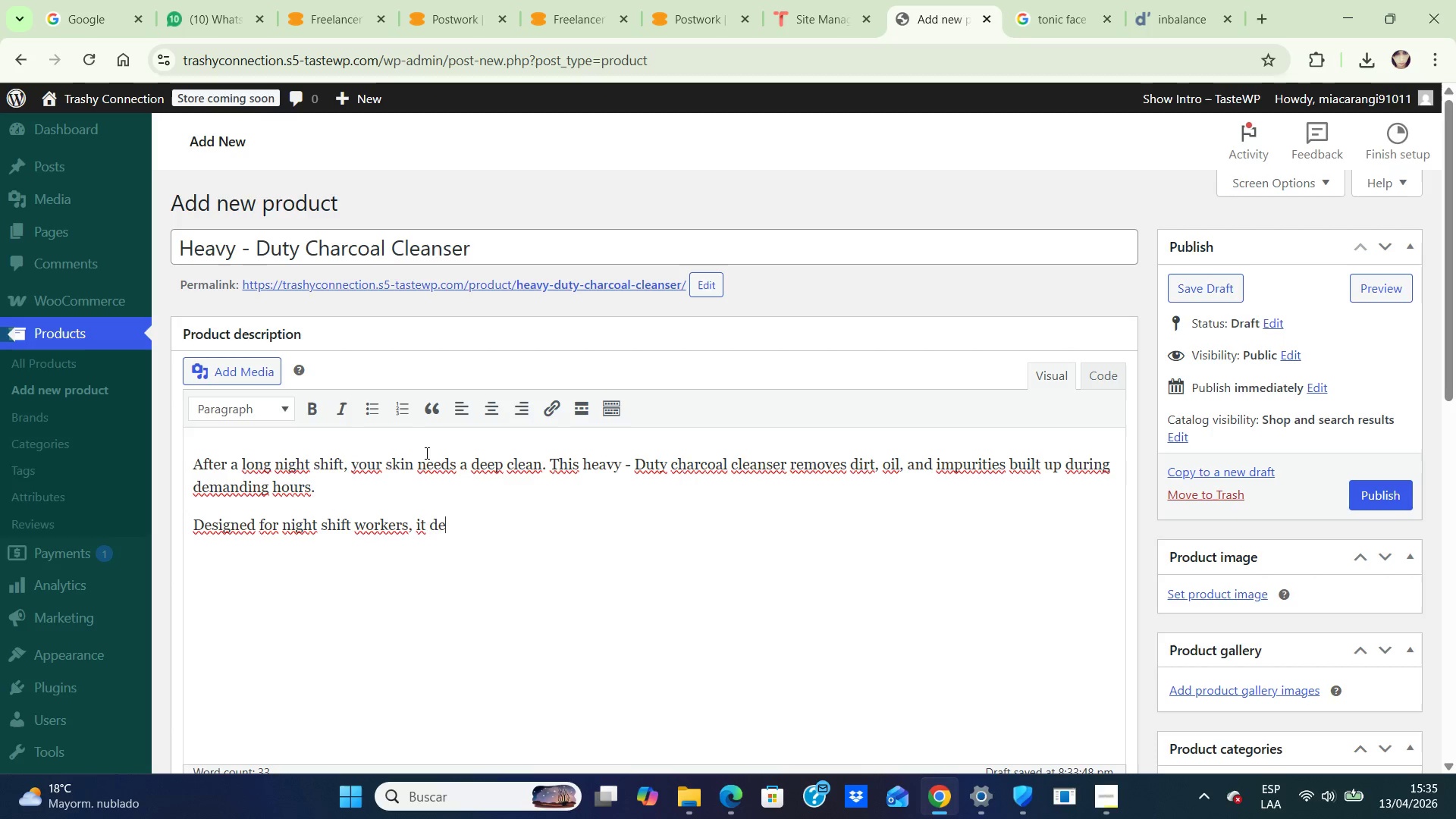 
type(toxifies the skin and leaves your face feeling fresh, clean, and energized )
key(Backspace)
type(. Perfect for men exposed to sweat )
key(Backspace)
type(, pollution )
key(Backspace)
type(, and stress.)
 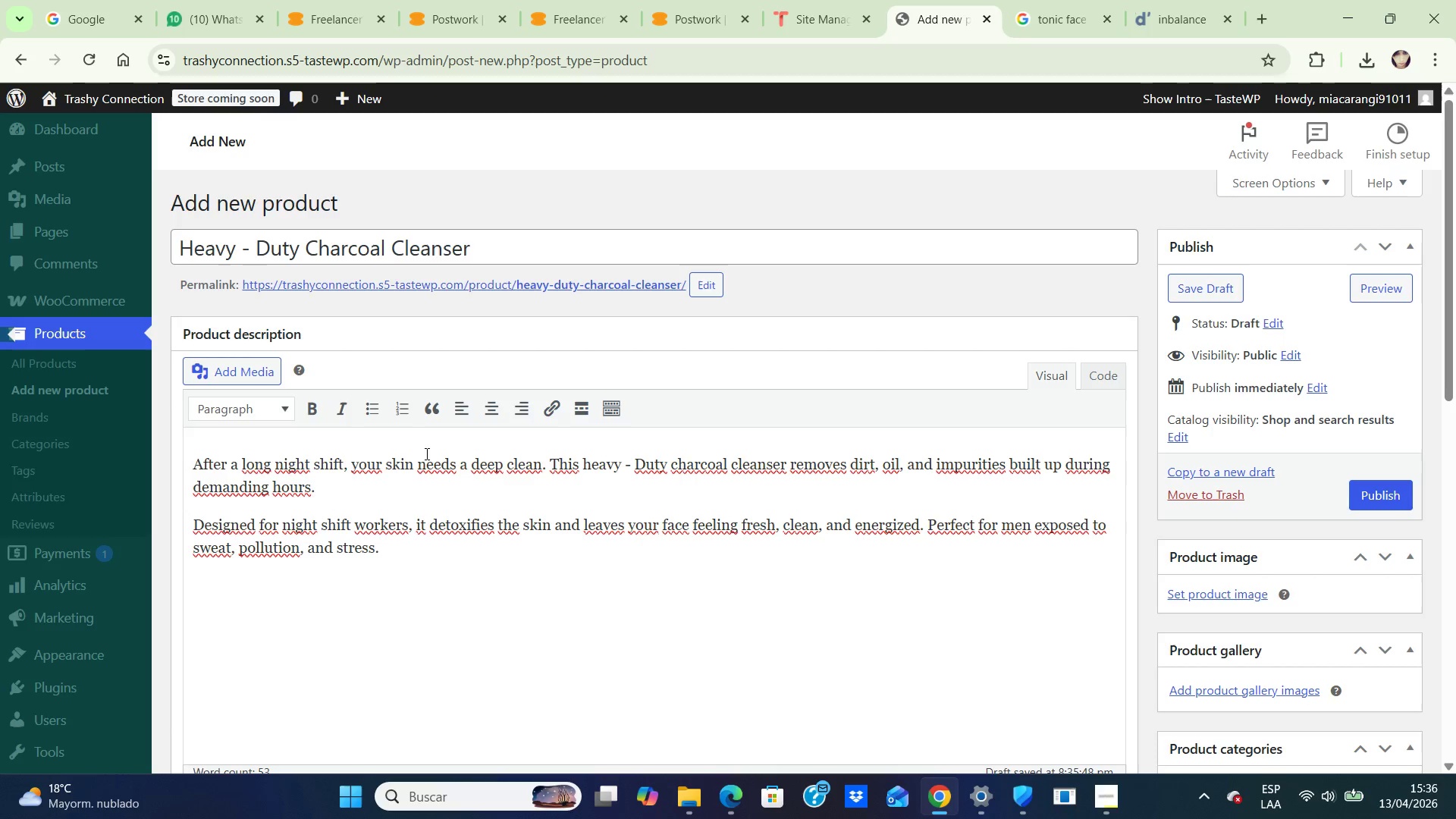 
key(Enter)
 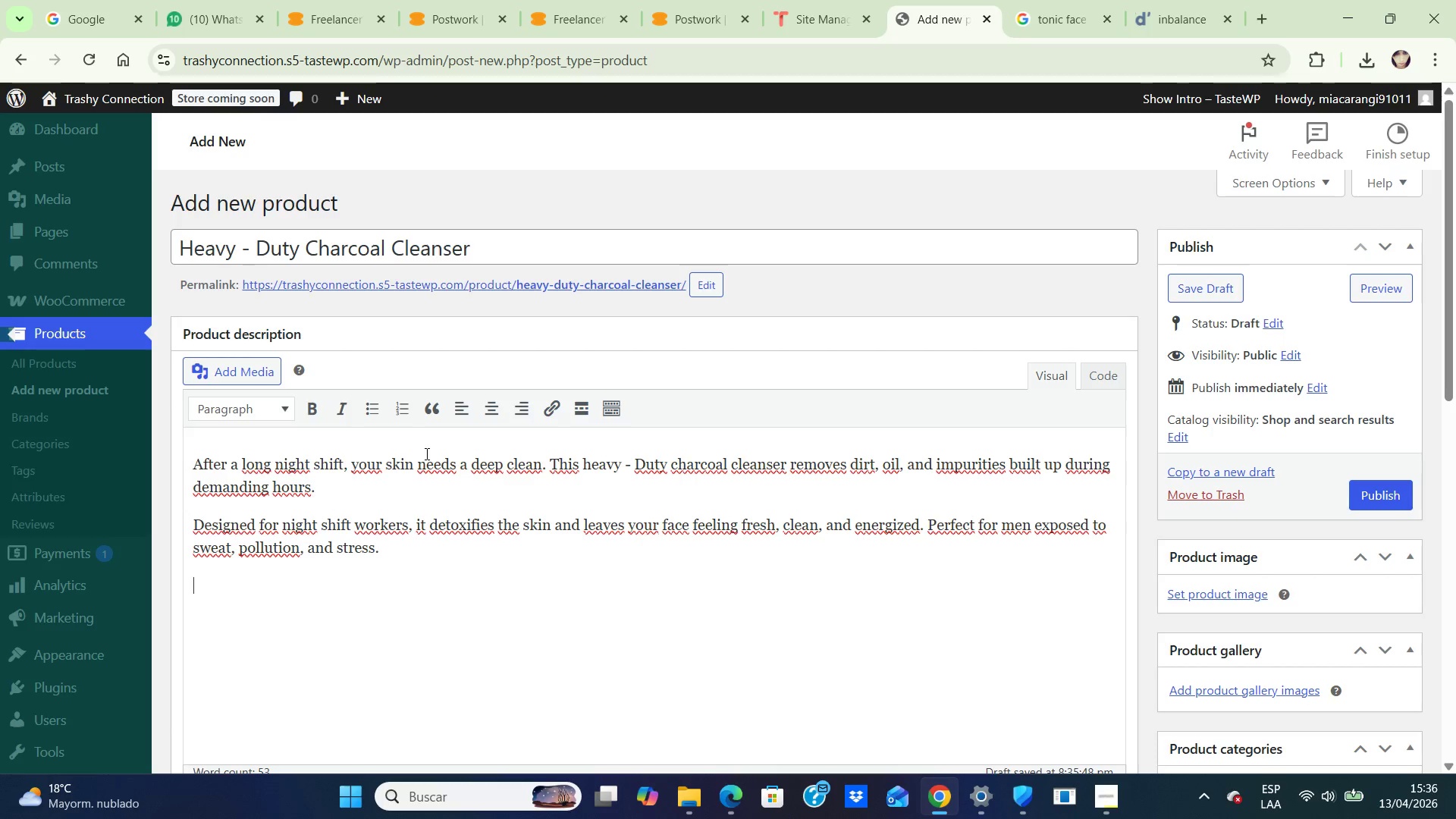 
type(rE)
key(Backspace)
key(Backspace)
type(Reset your skin after every shift)
 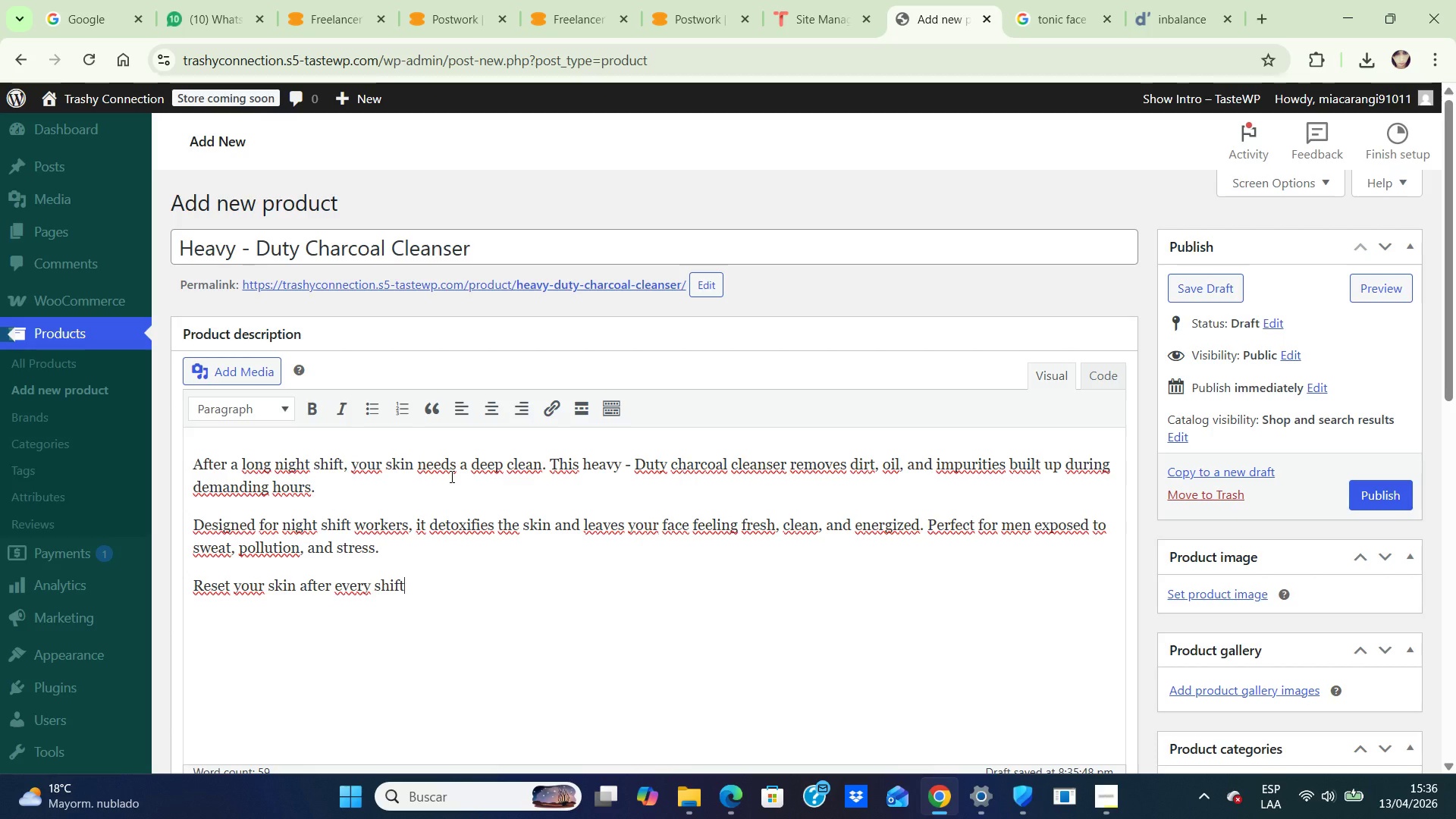 
key(Period)
 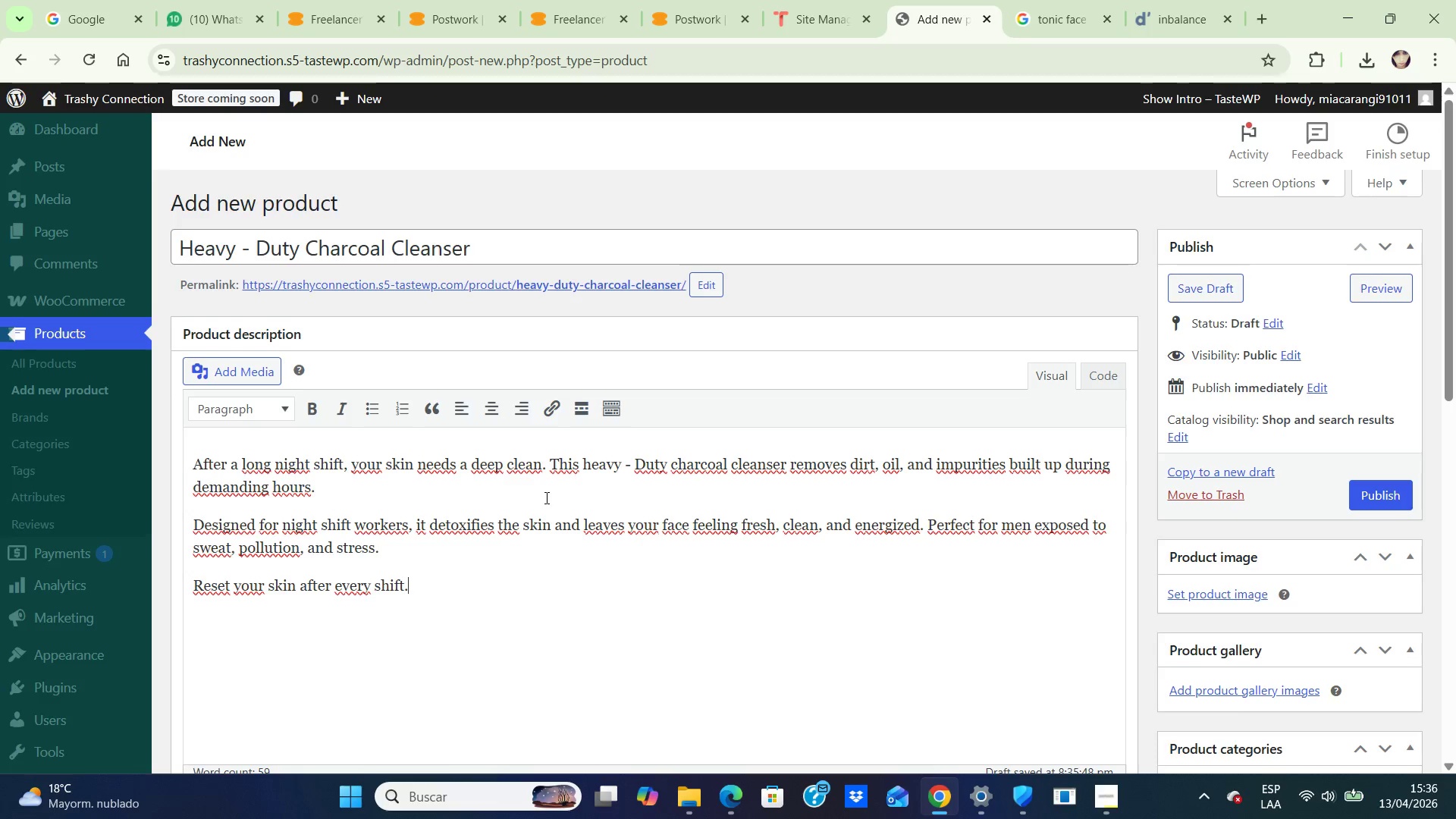 
scroll: coordinate [545, 497], scroll_direction: down, amount: 4.0
 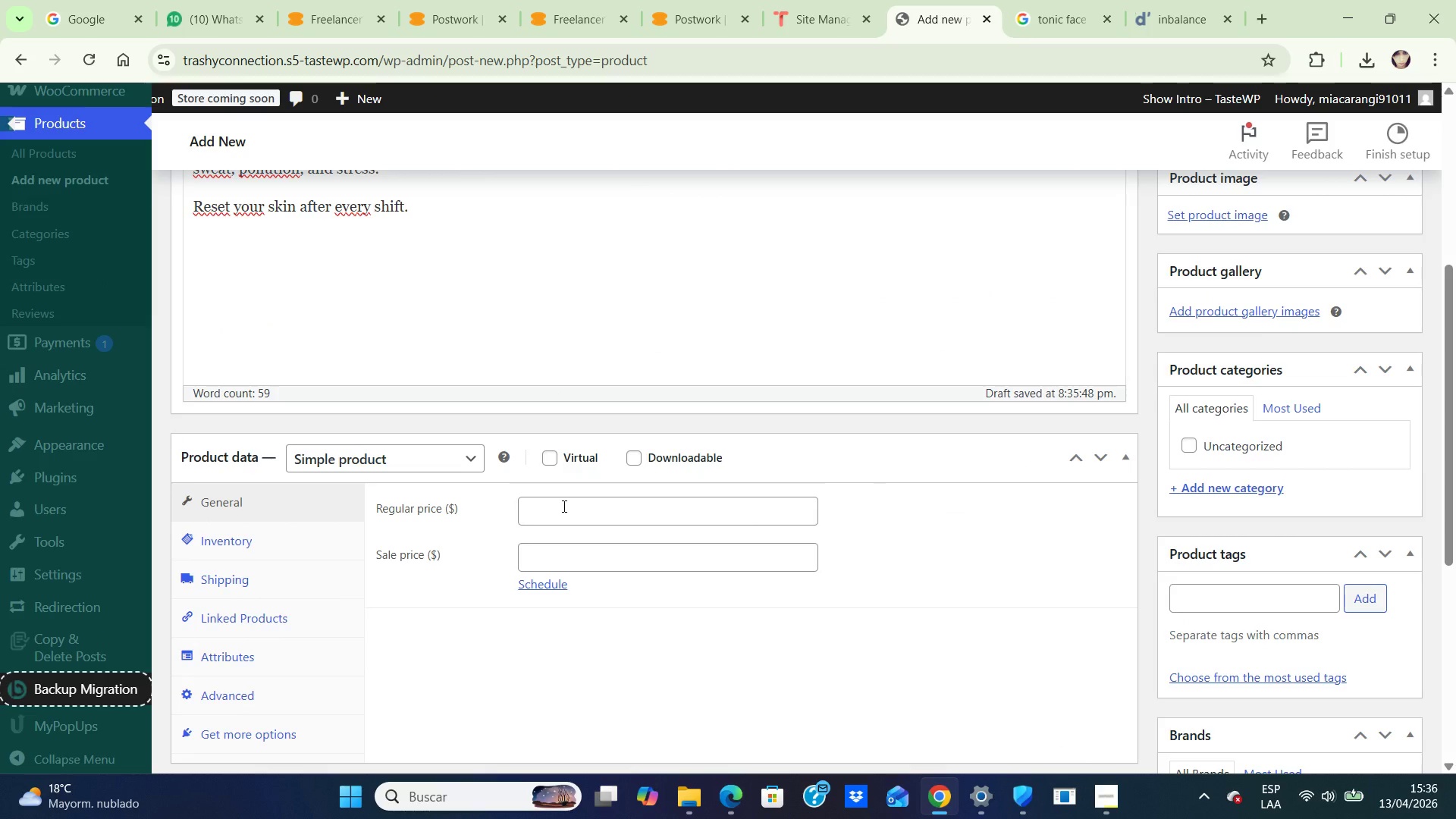 
left_click([563, 506])
 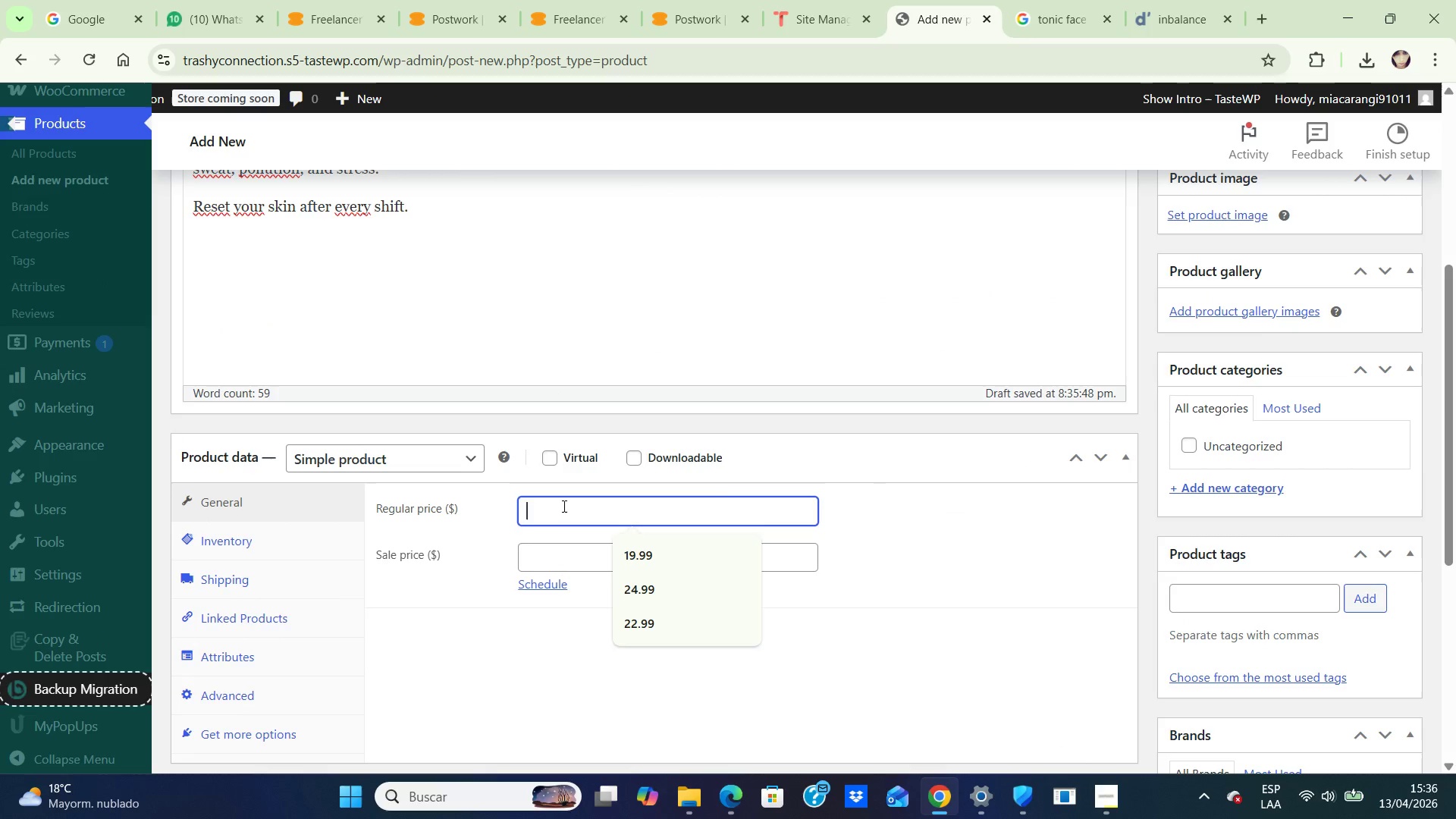 
type(18.99)
 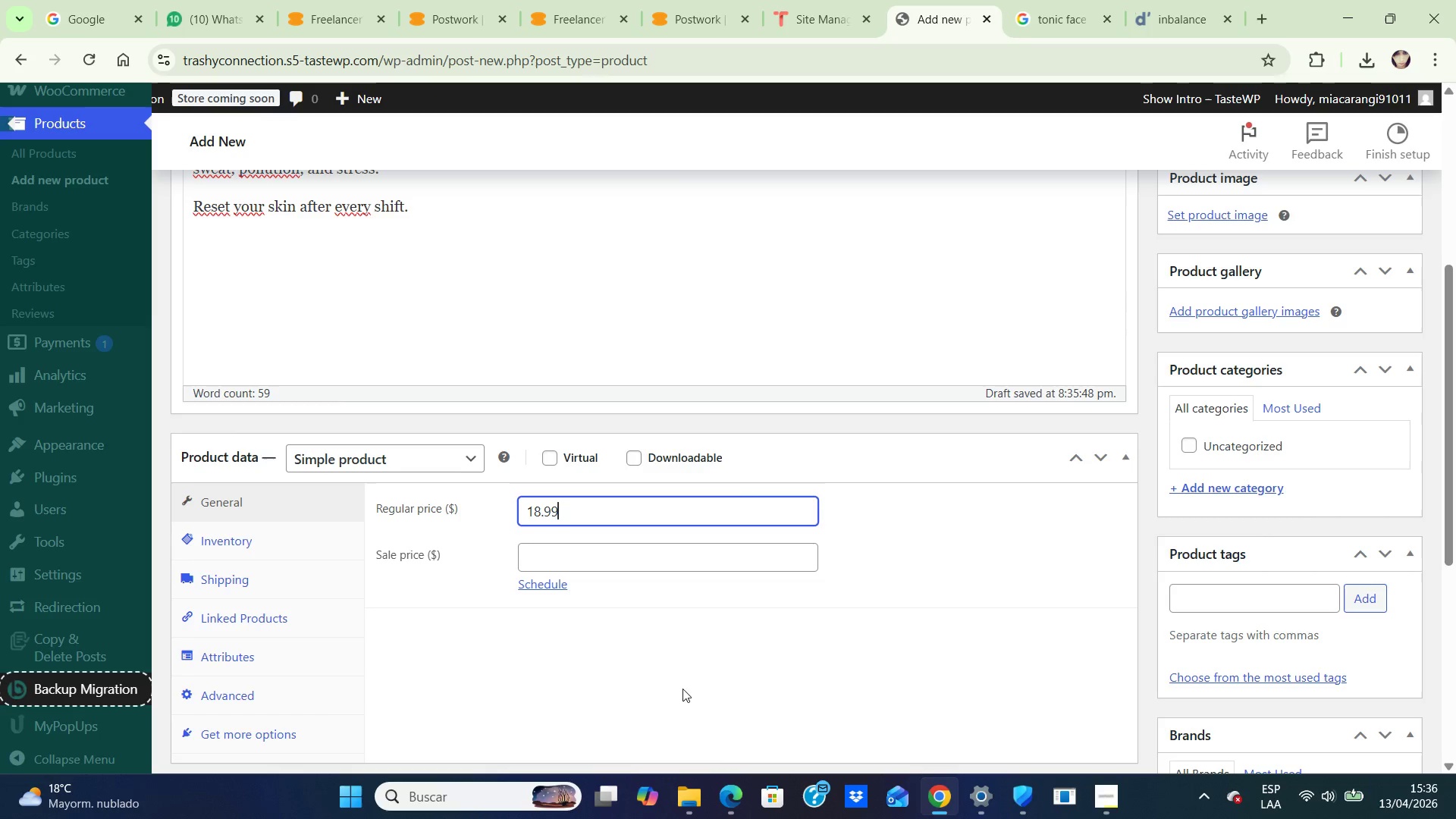 
left_click([681, 684])
 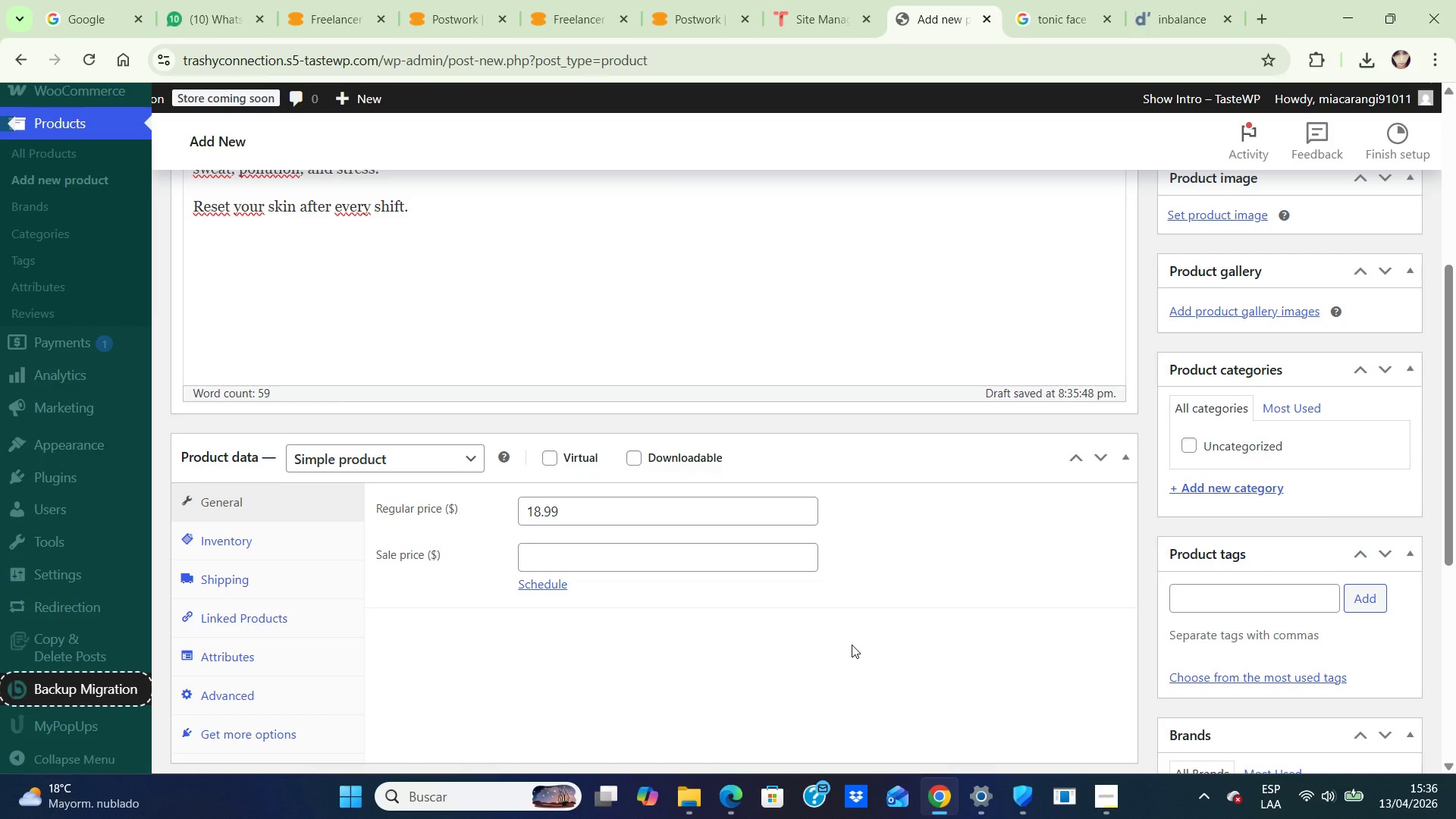 
scroll: coordinate [852, 645], scroll_direction: up, amount: 8.0
 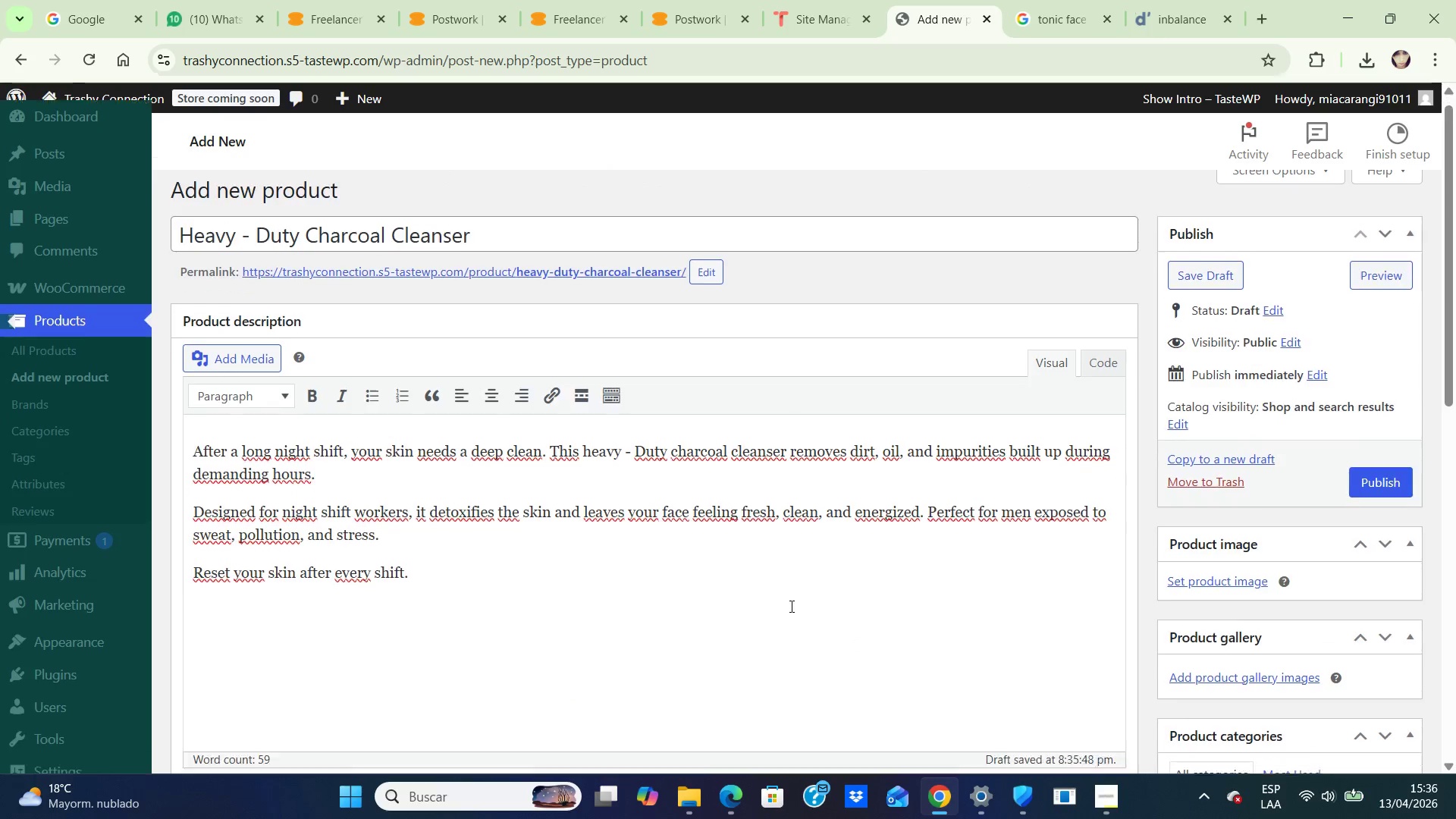 
scroll: coordinate [790, 606], scroll_direction: down, amount: 1.0
 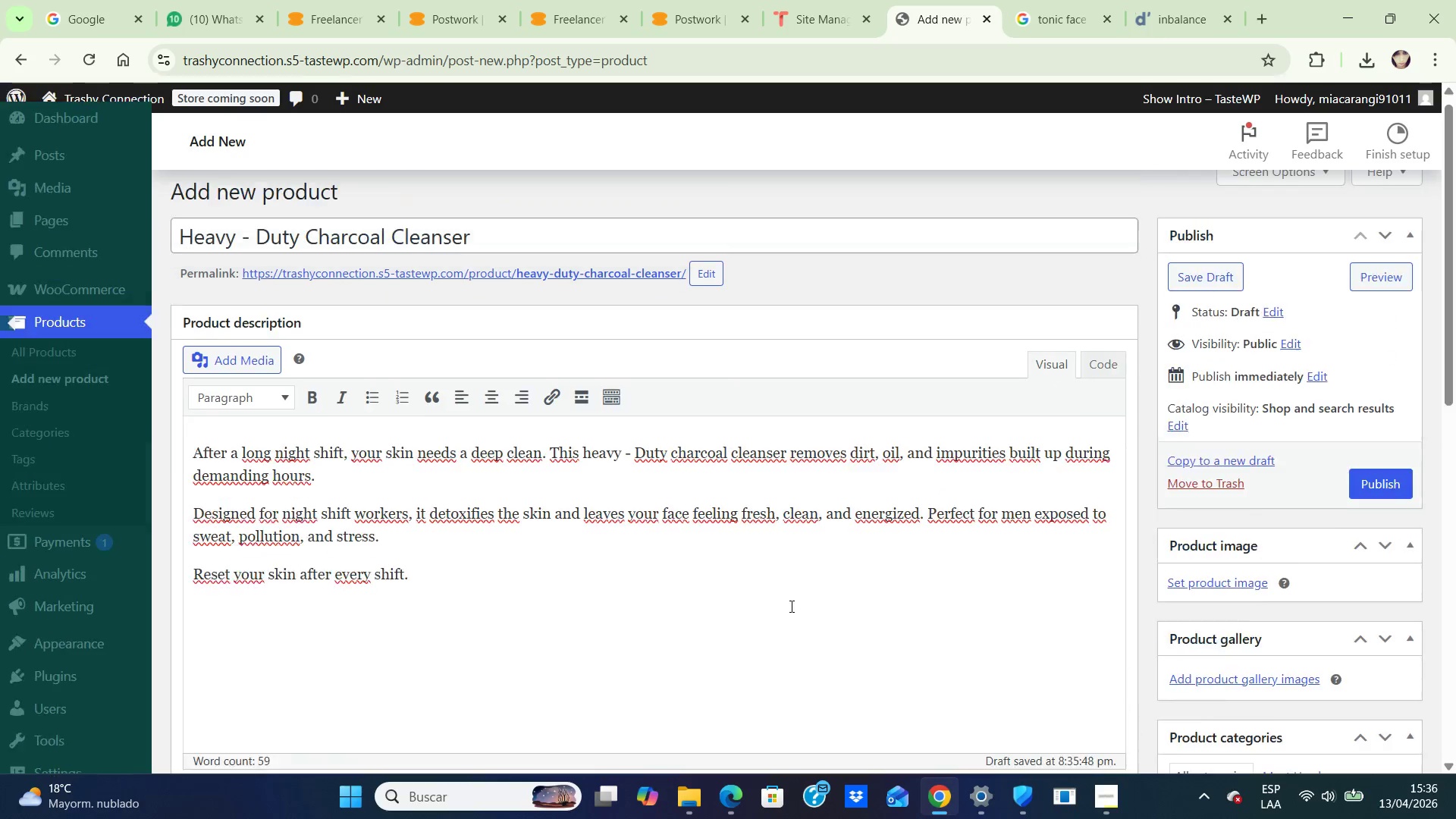 
scroll: coordinate [790, 606], scroll_direction: up, amount: 2.0
 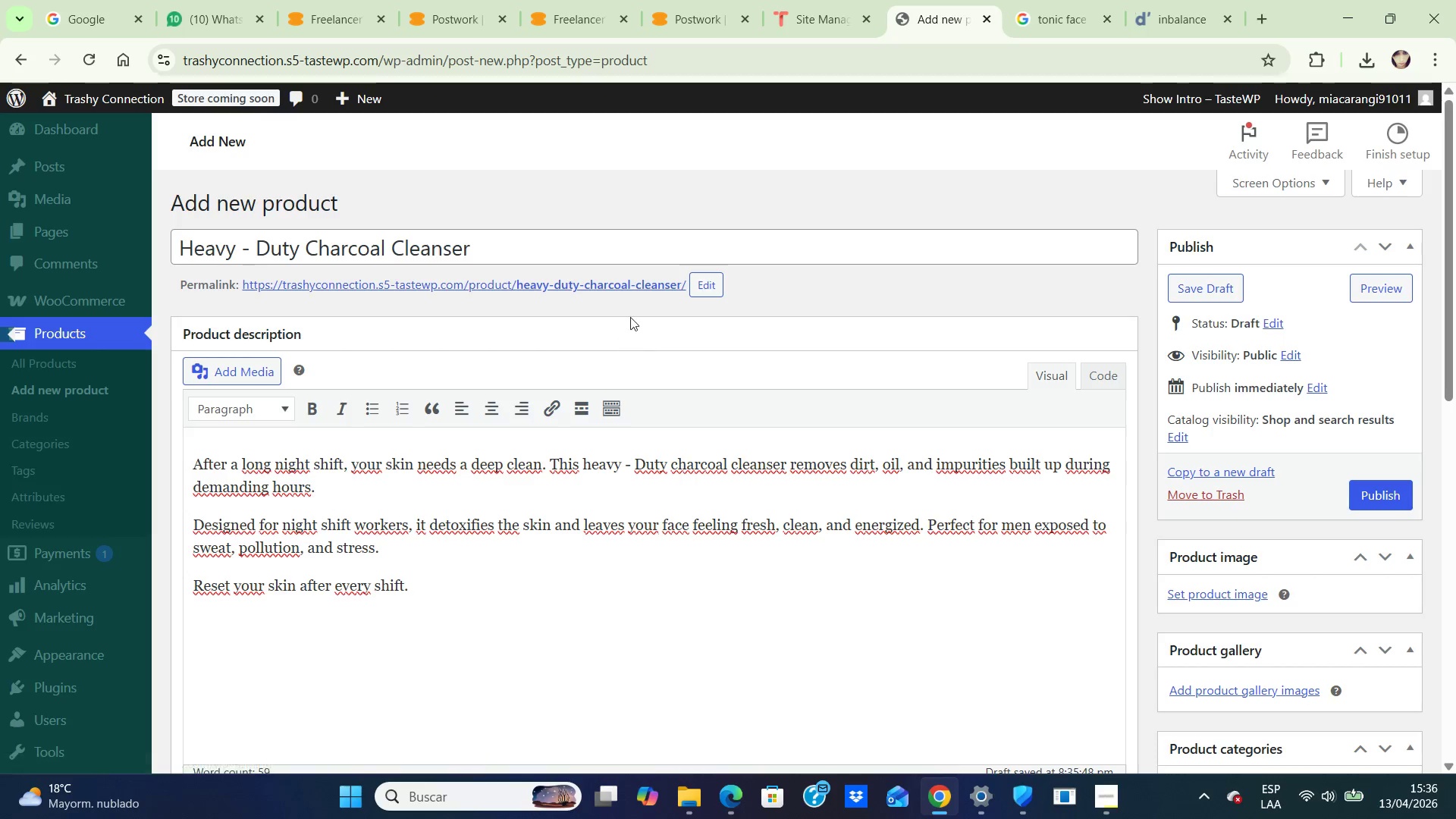 
left_click_drag(start_coordinate=[499, 242], to_coordinate=[305, 251])
 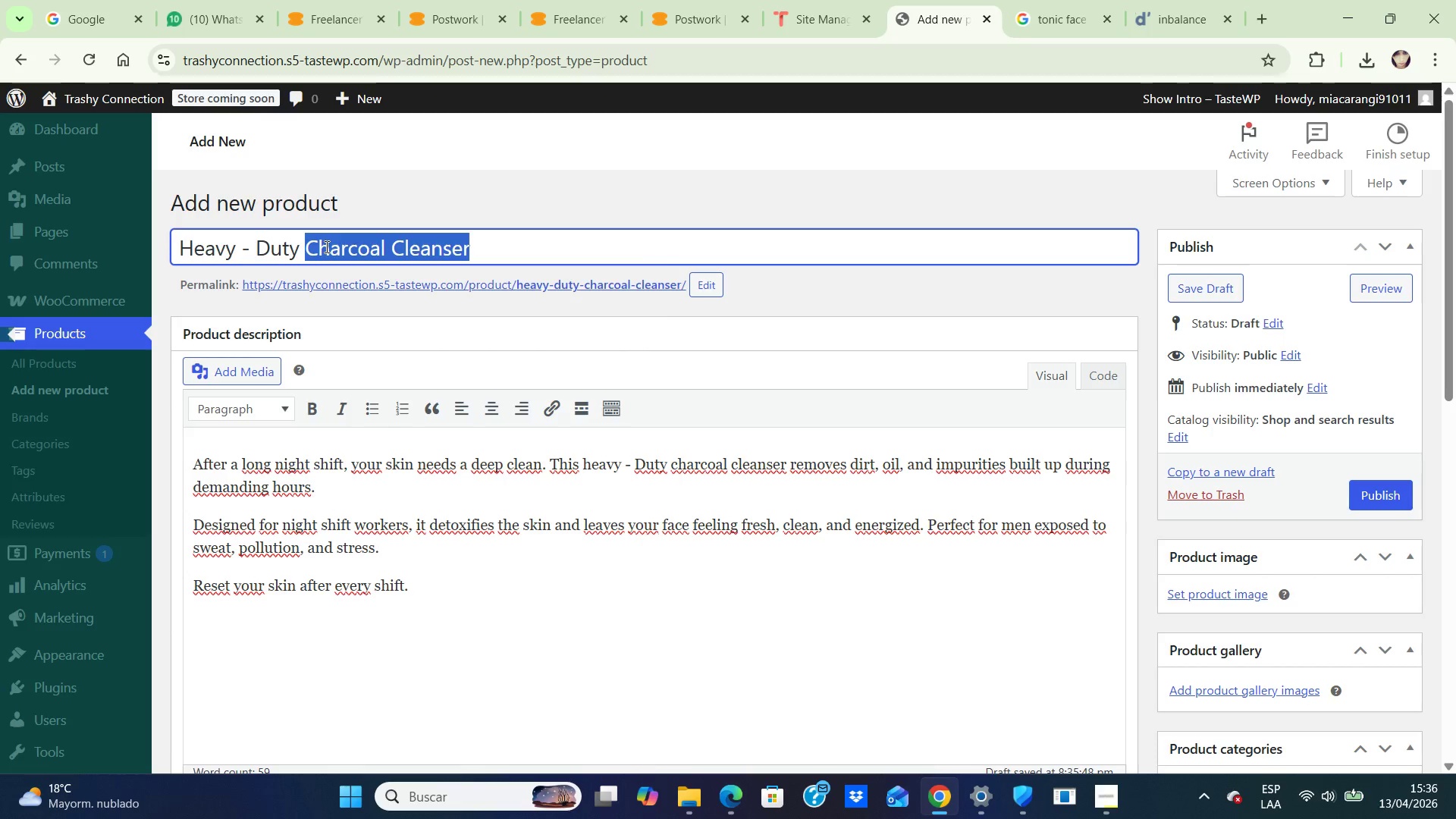 
right_click([325, 246])
 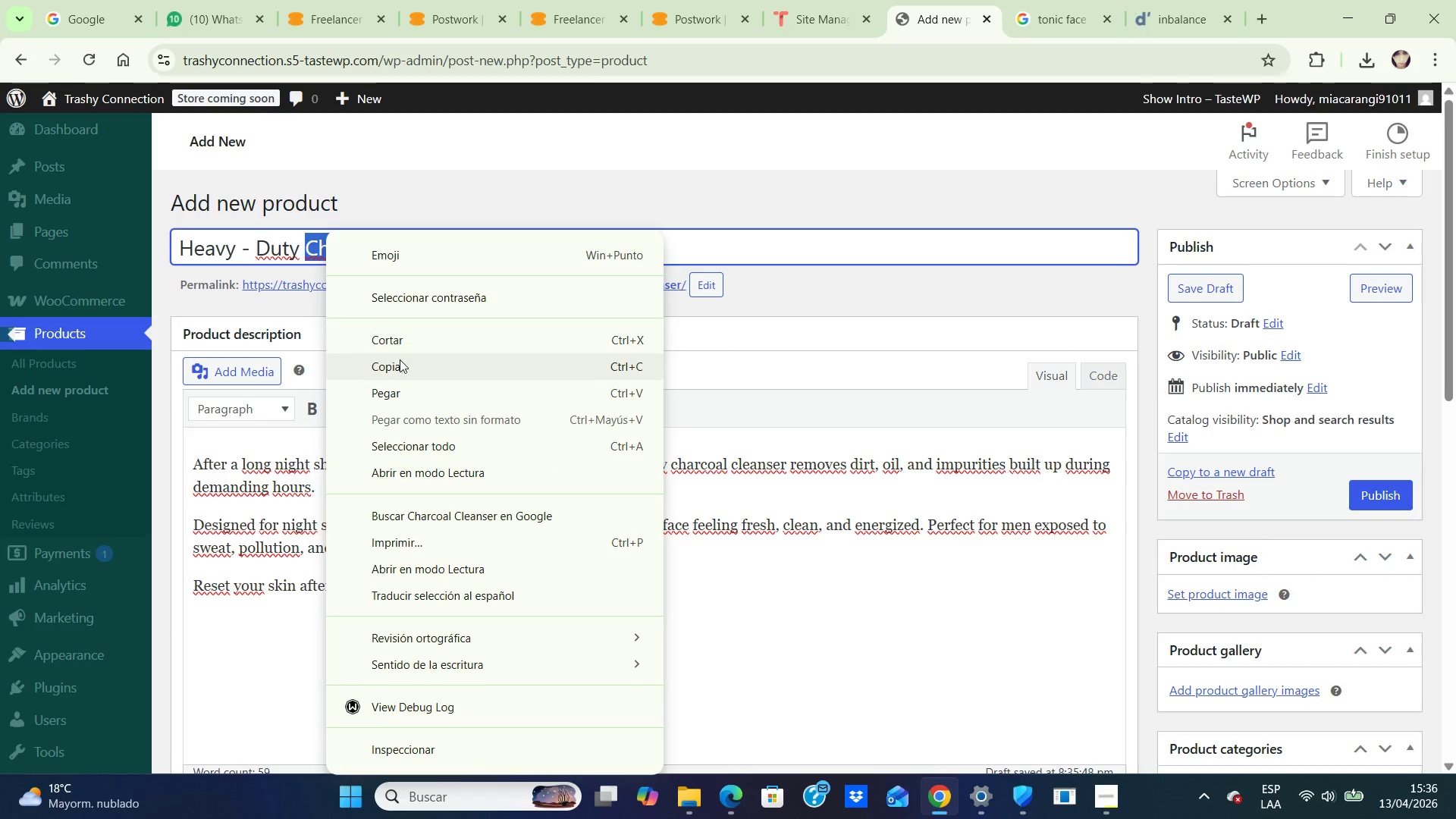 
left_click([400, 362])
 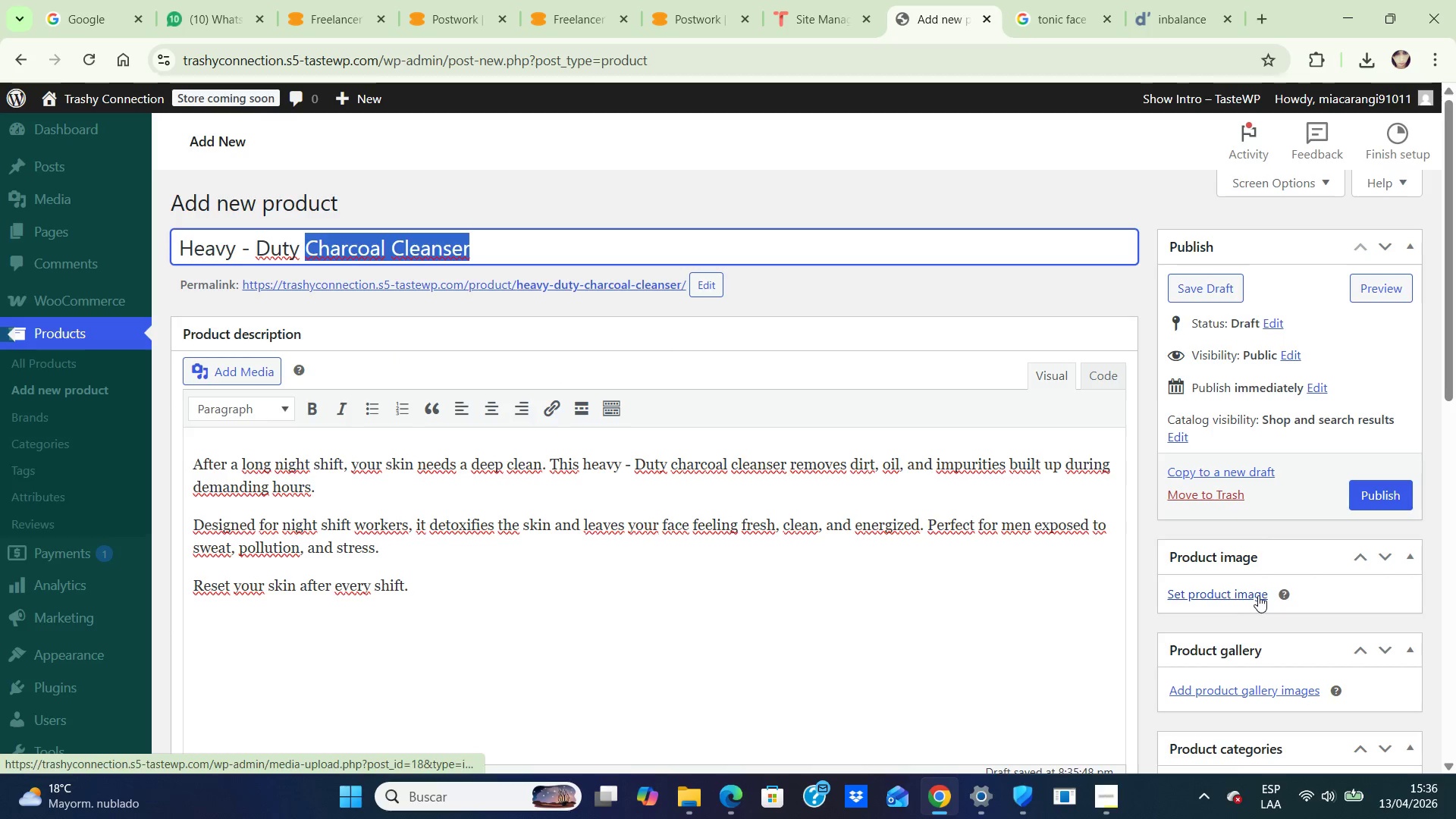 
left_click([1241, 591])
 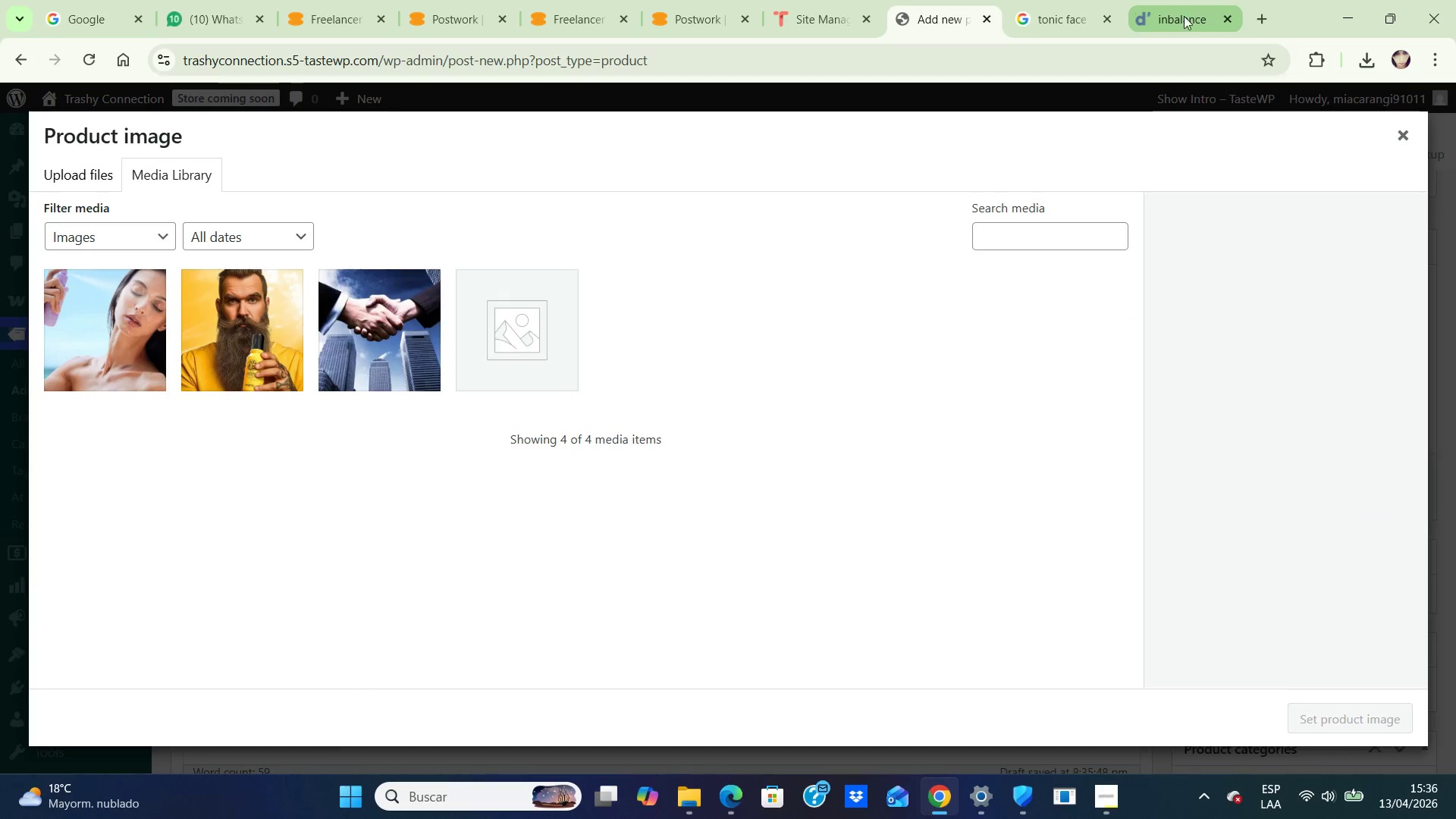 
left_click([1014, 10])
 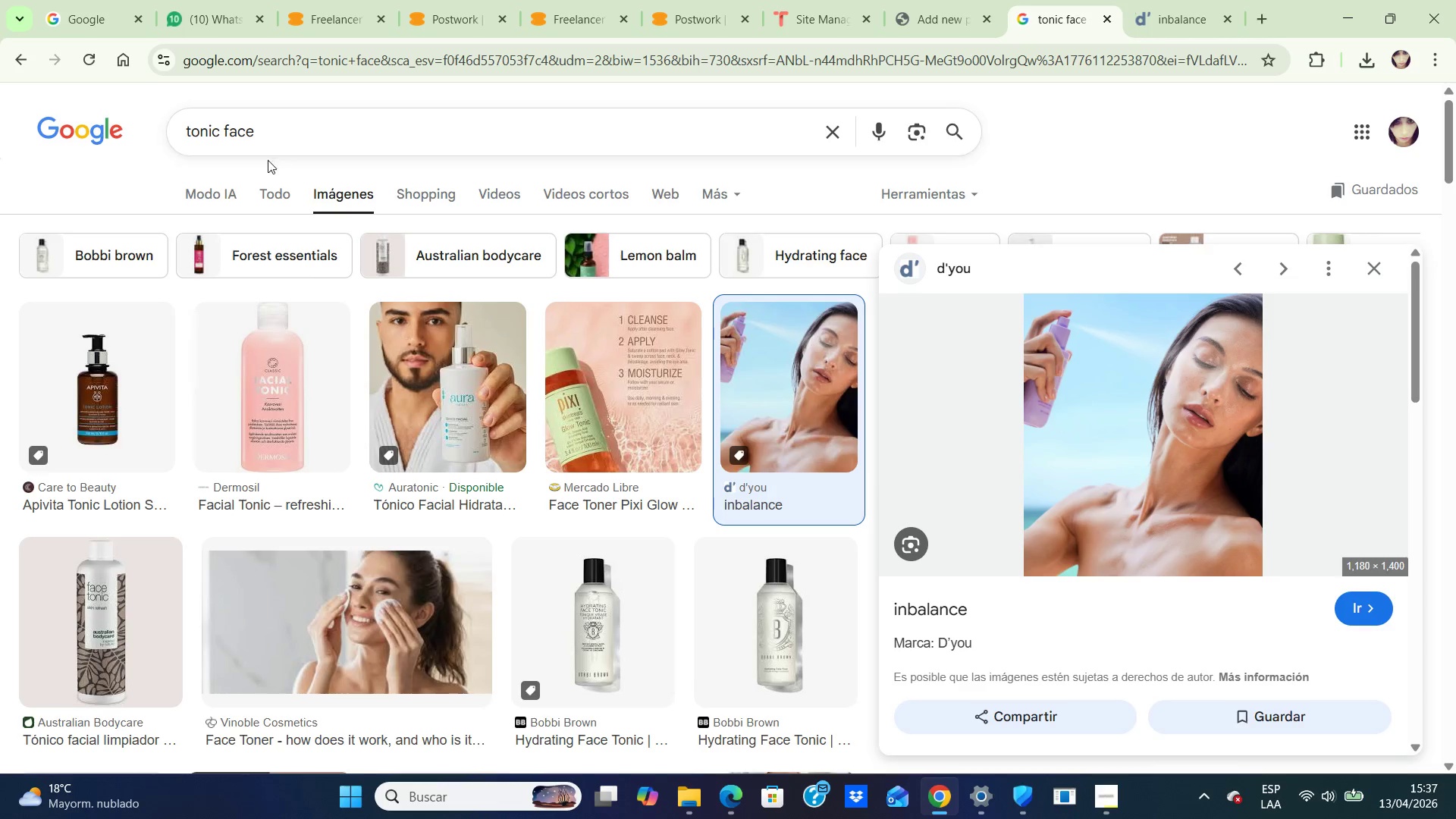 
left_click([275, 140])
 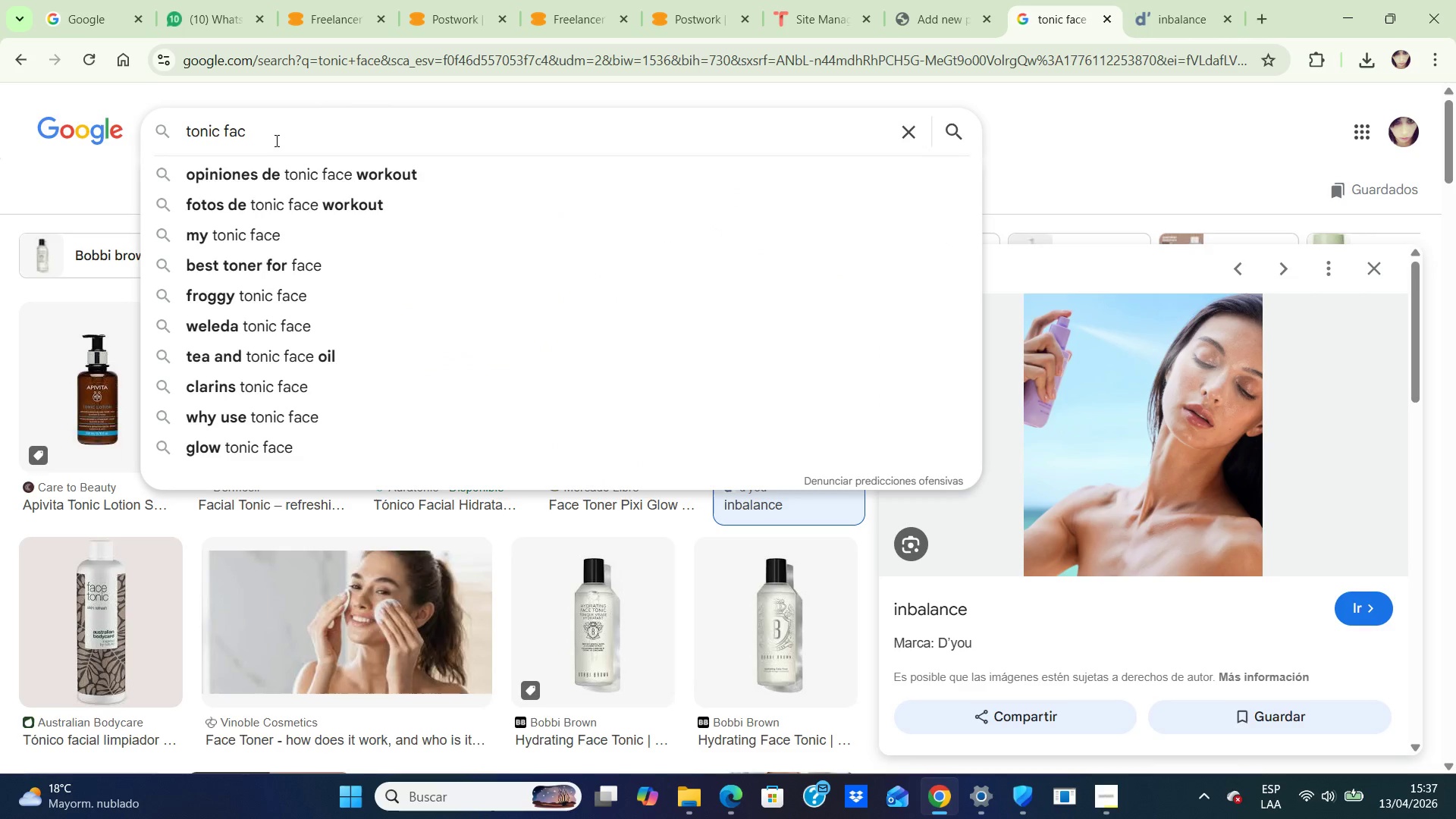 
hold_key(key=Backspace, duration=1.01)
 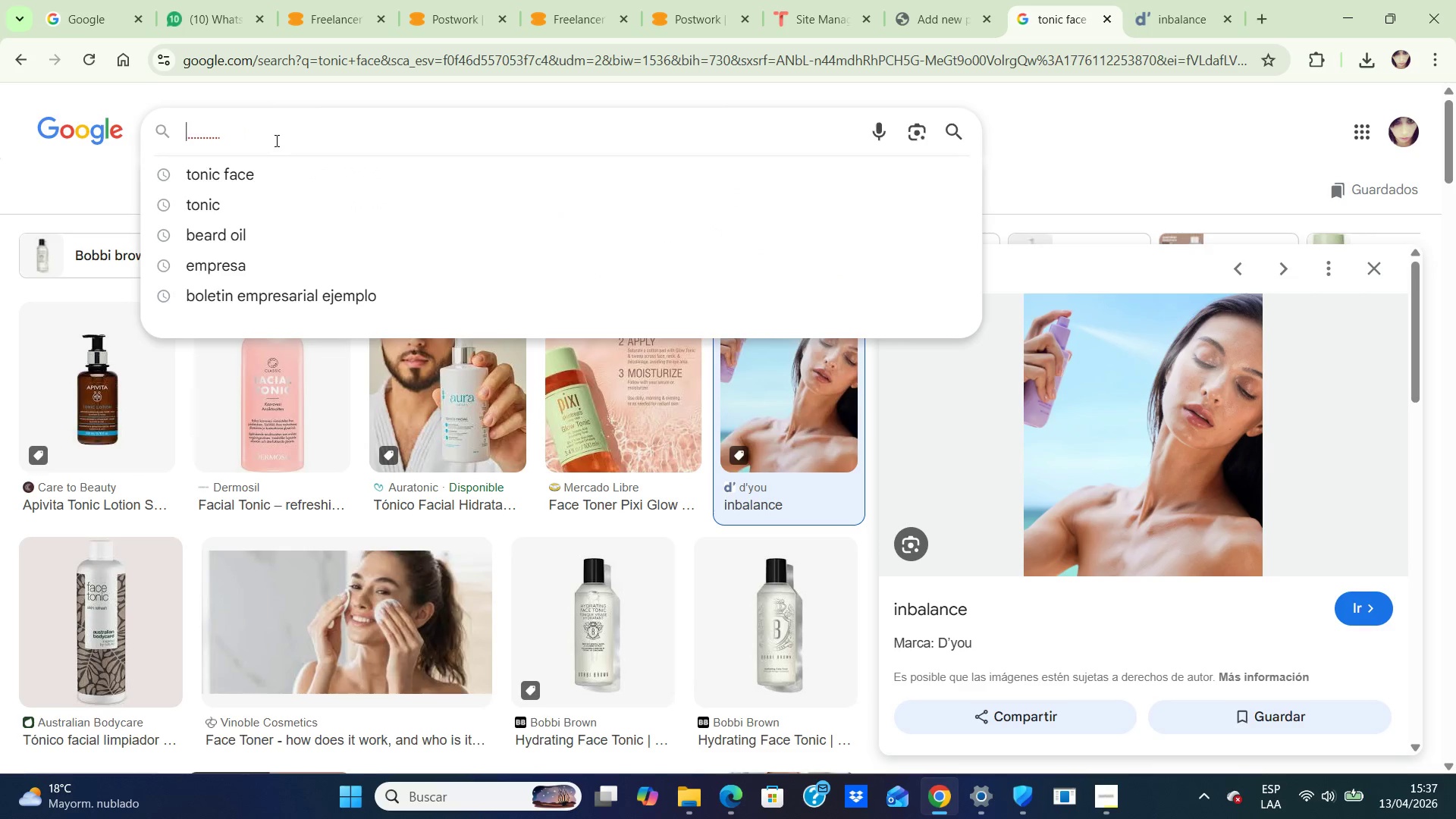 
key(Control+ControlLeft)
 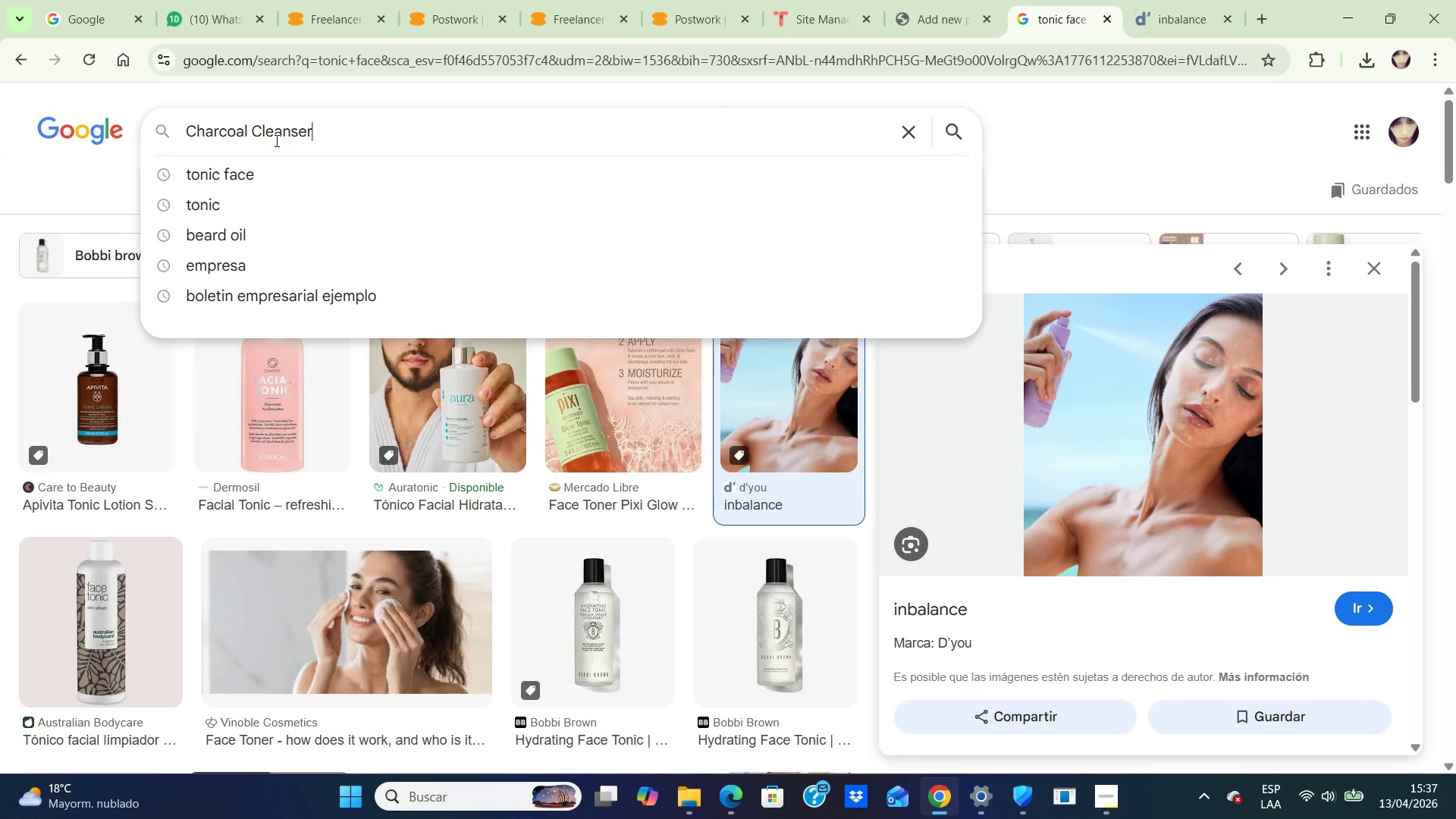 
key(Control+V)
 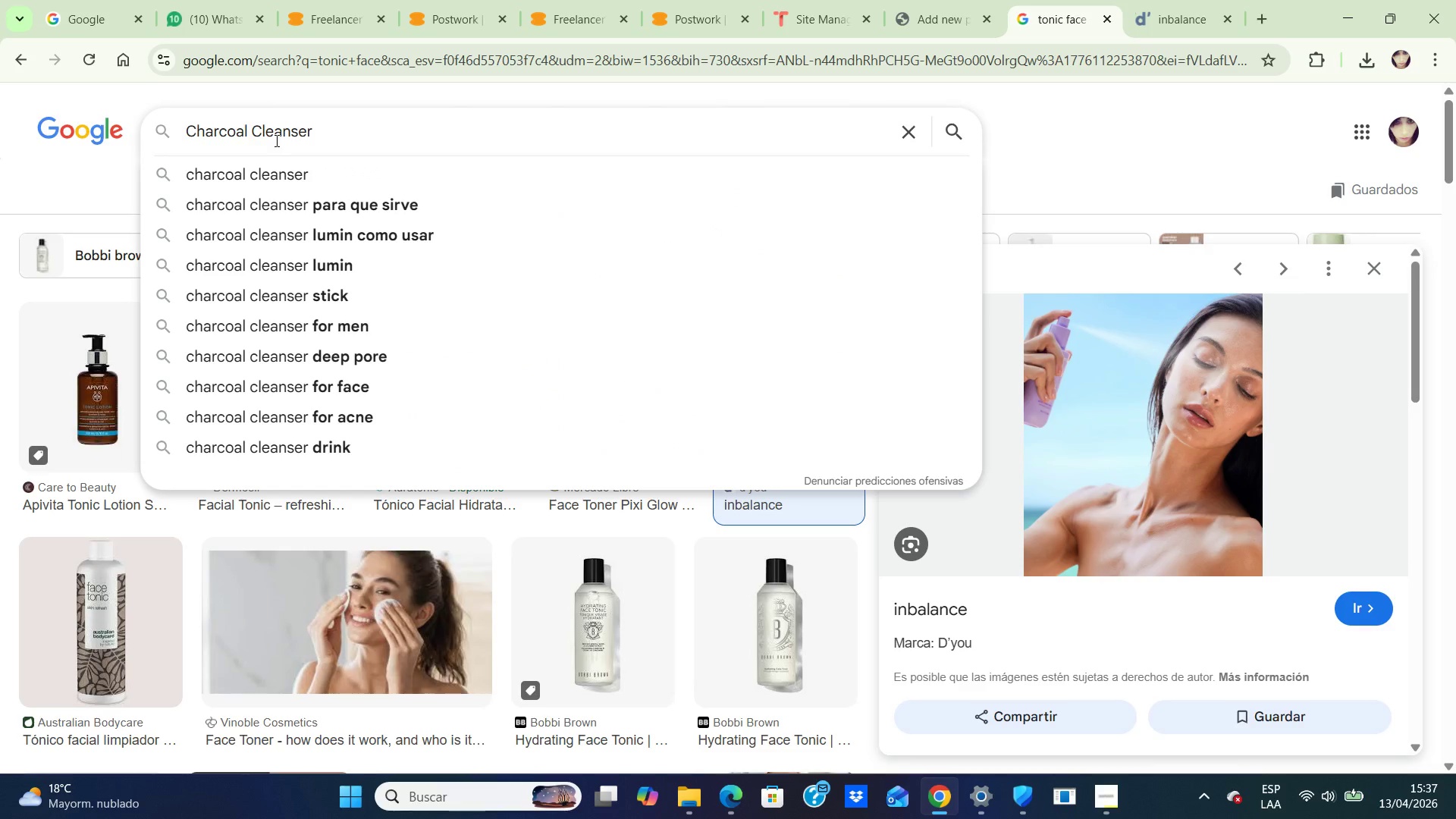 
key(Control+Enter)
 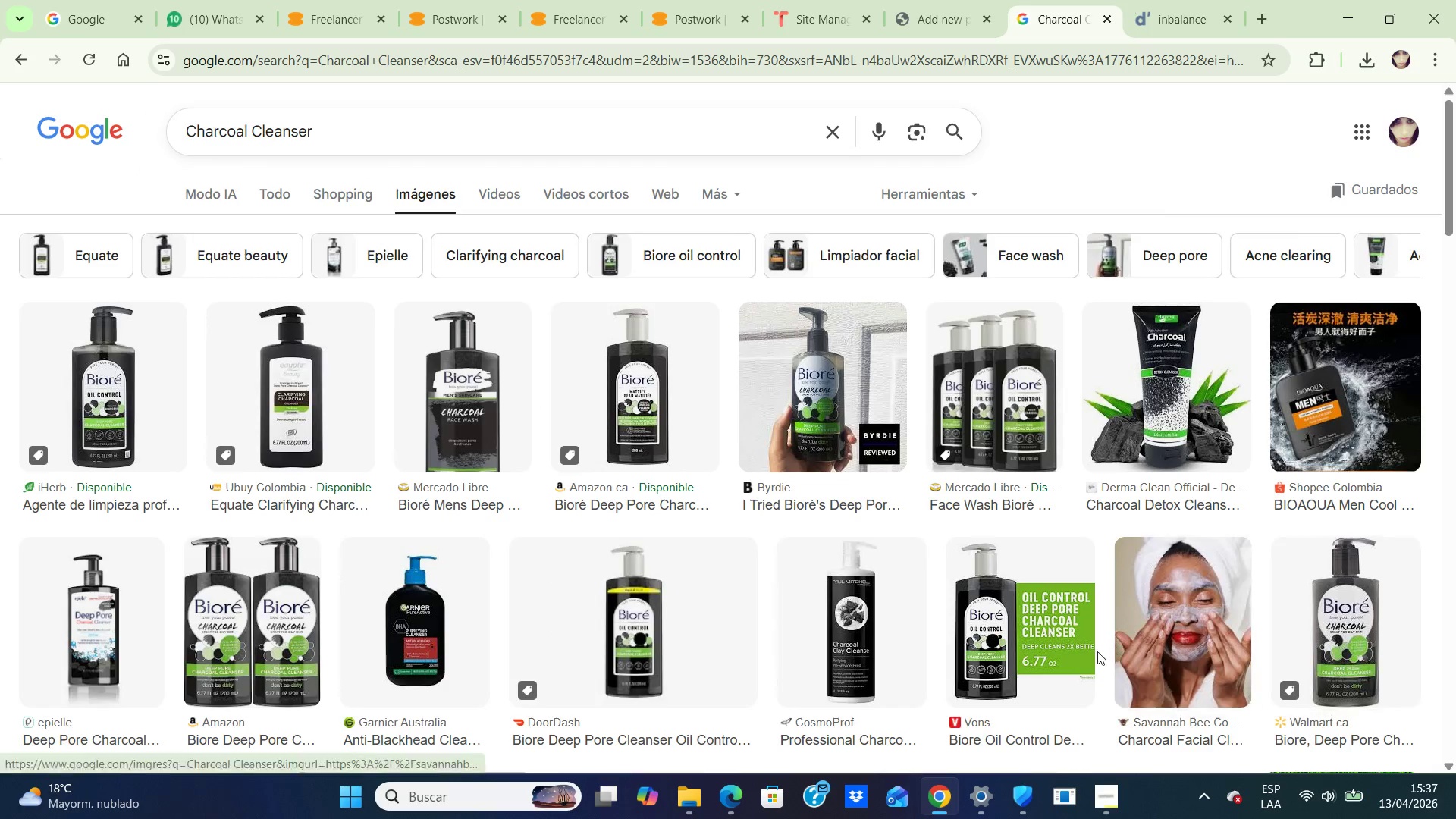 
left_click([1210, 628])
 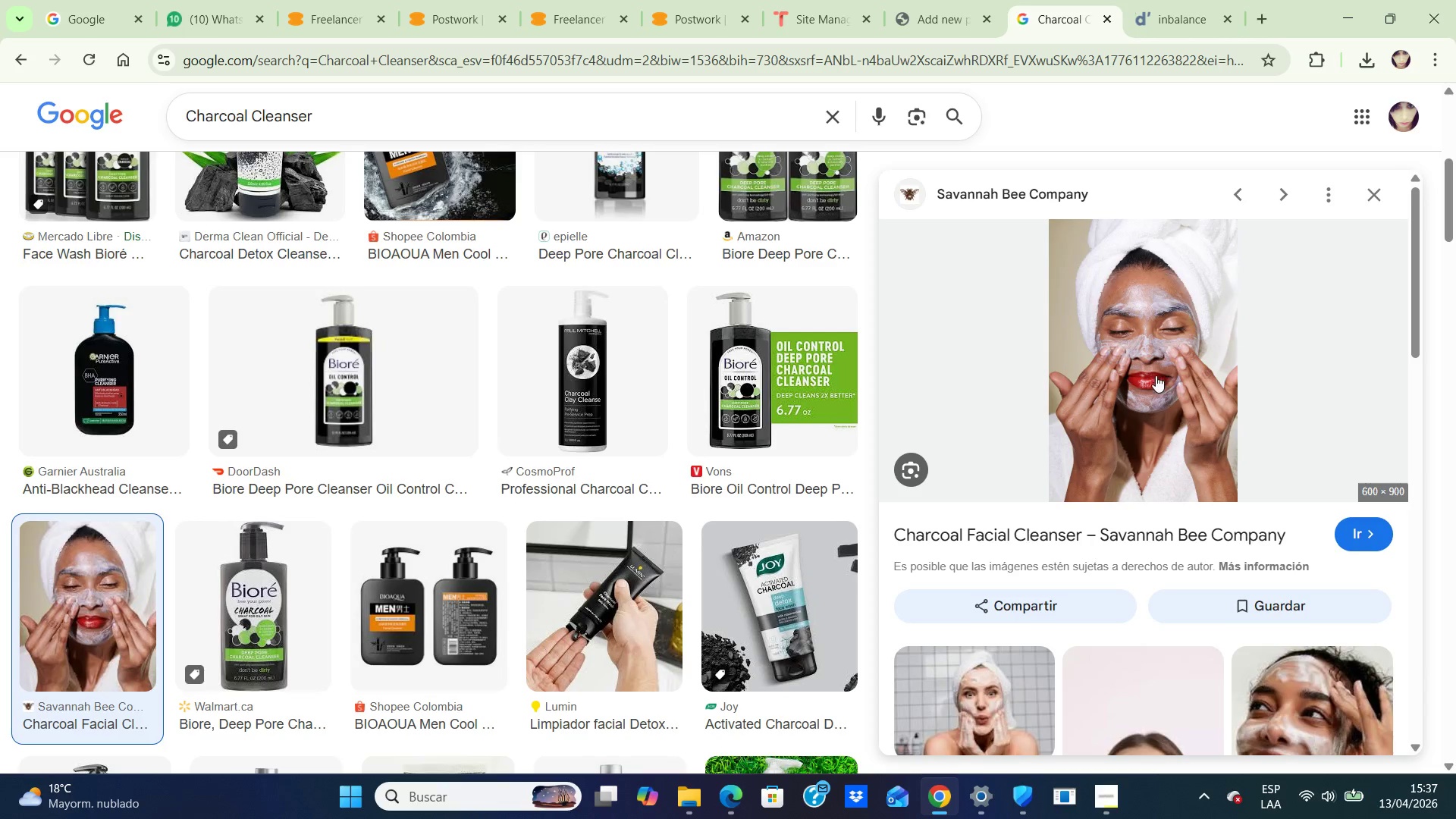 
right_click([1148, 372])
 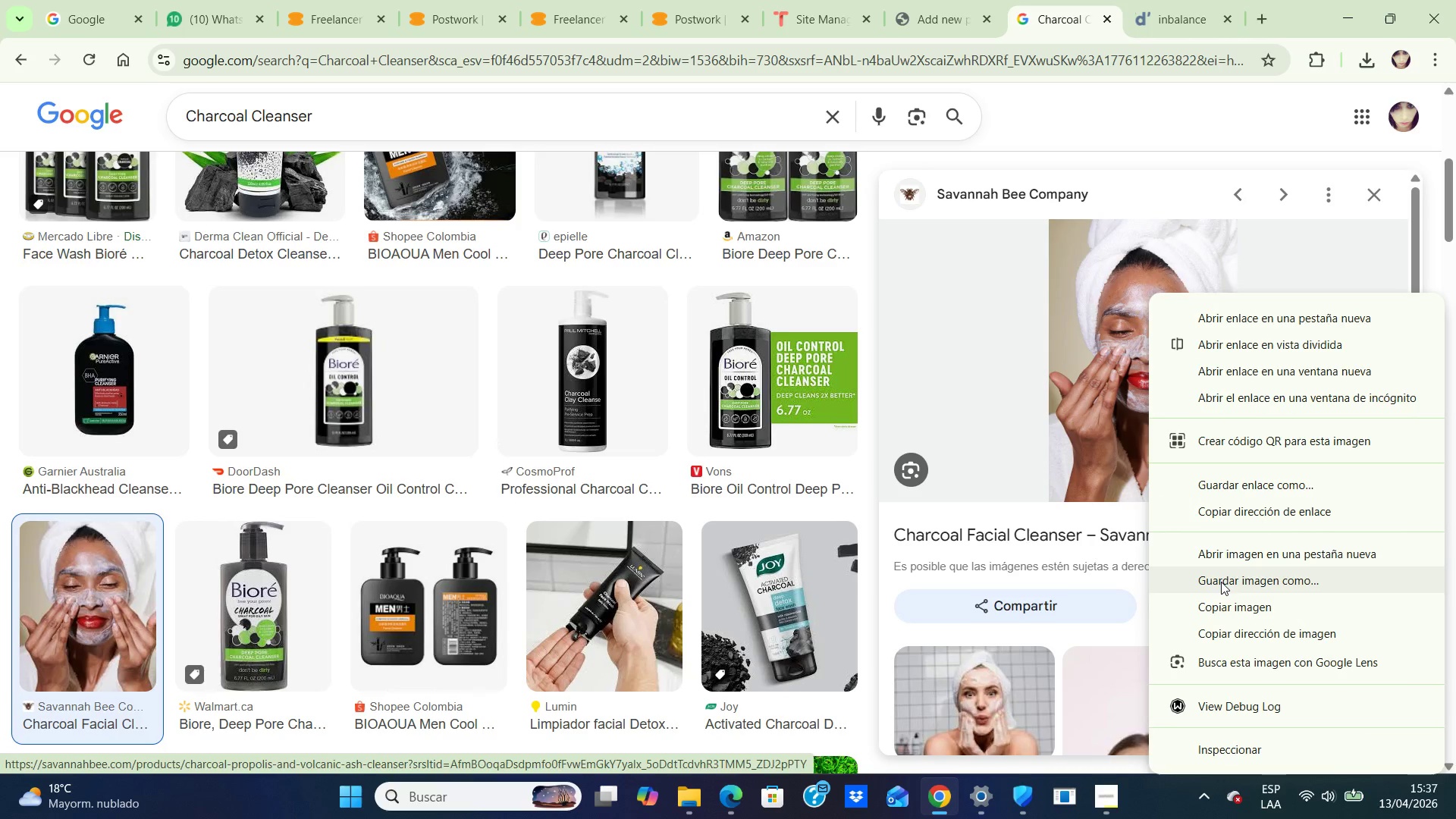 
left_click([1221, 582])
 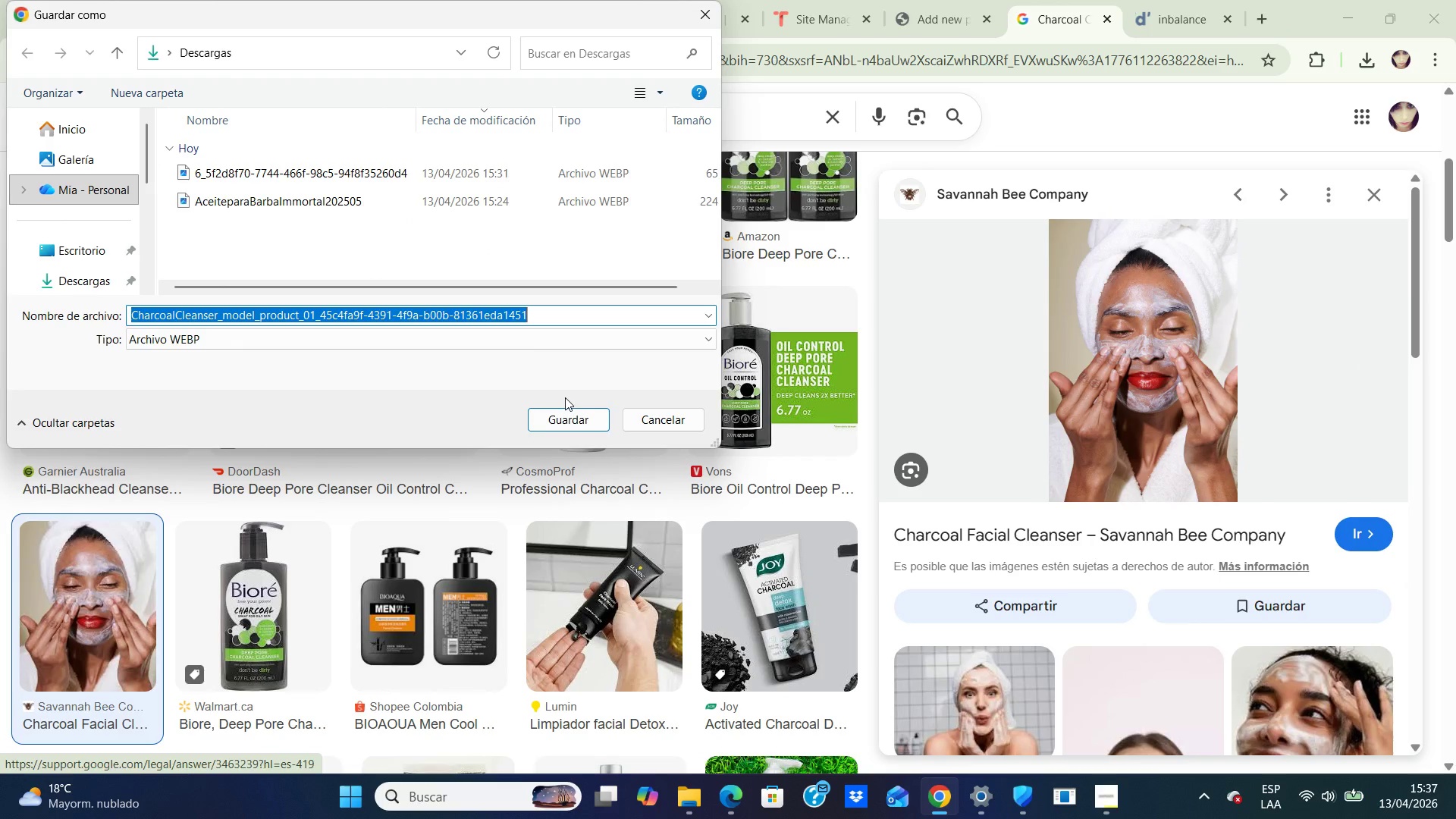 
left_click([575, 425])
 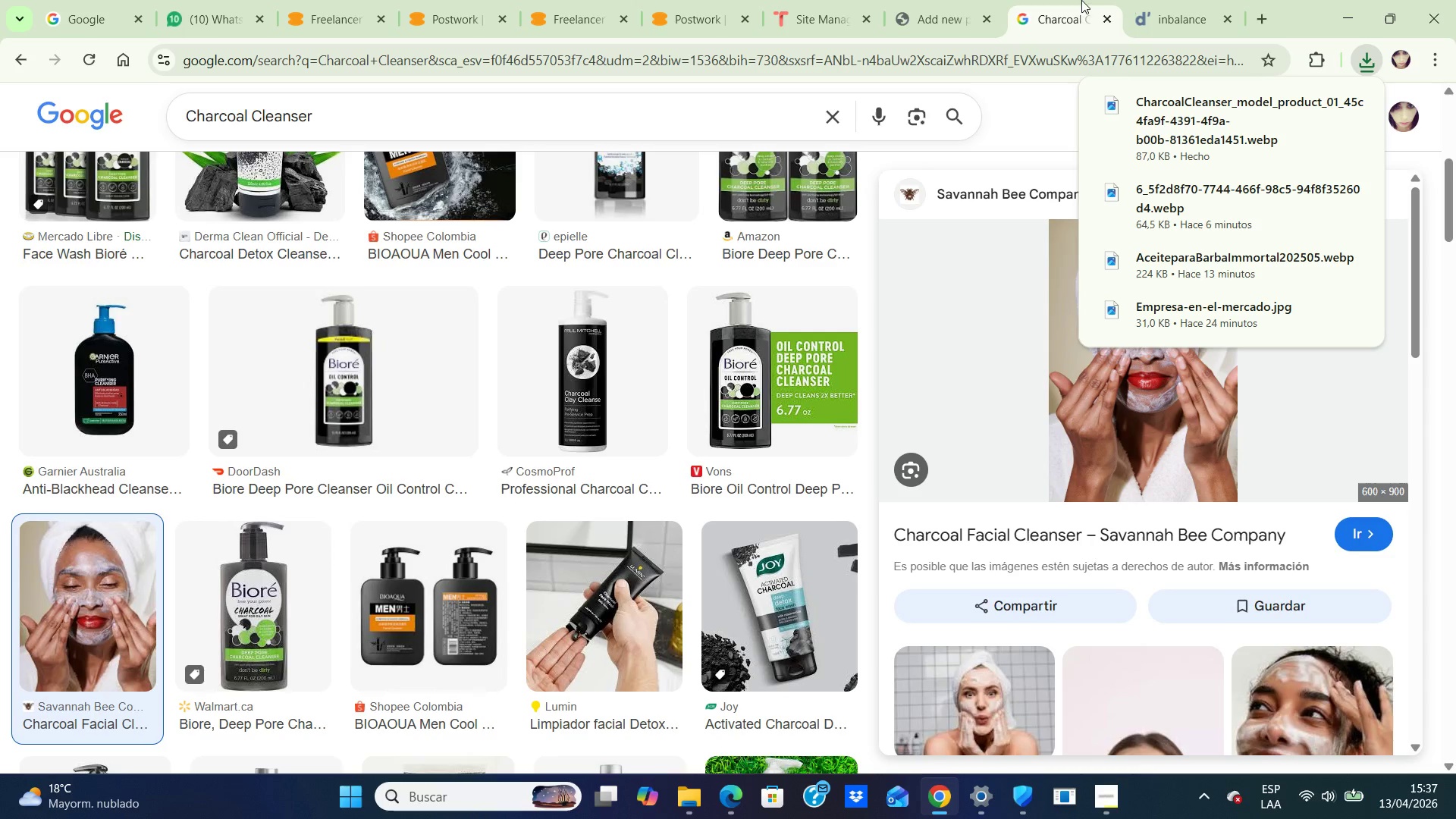 
left_click([956, 15])
 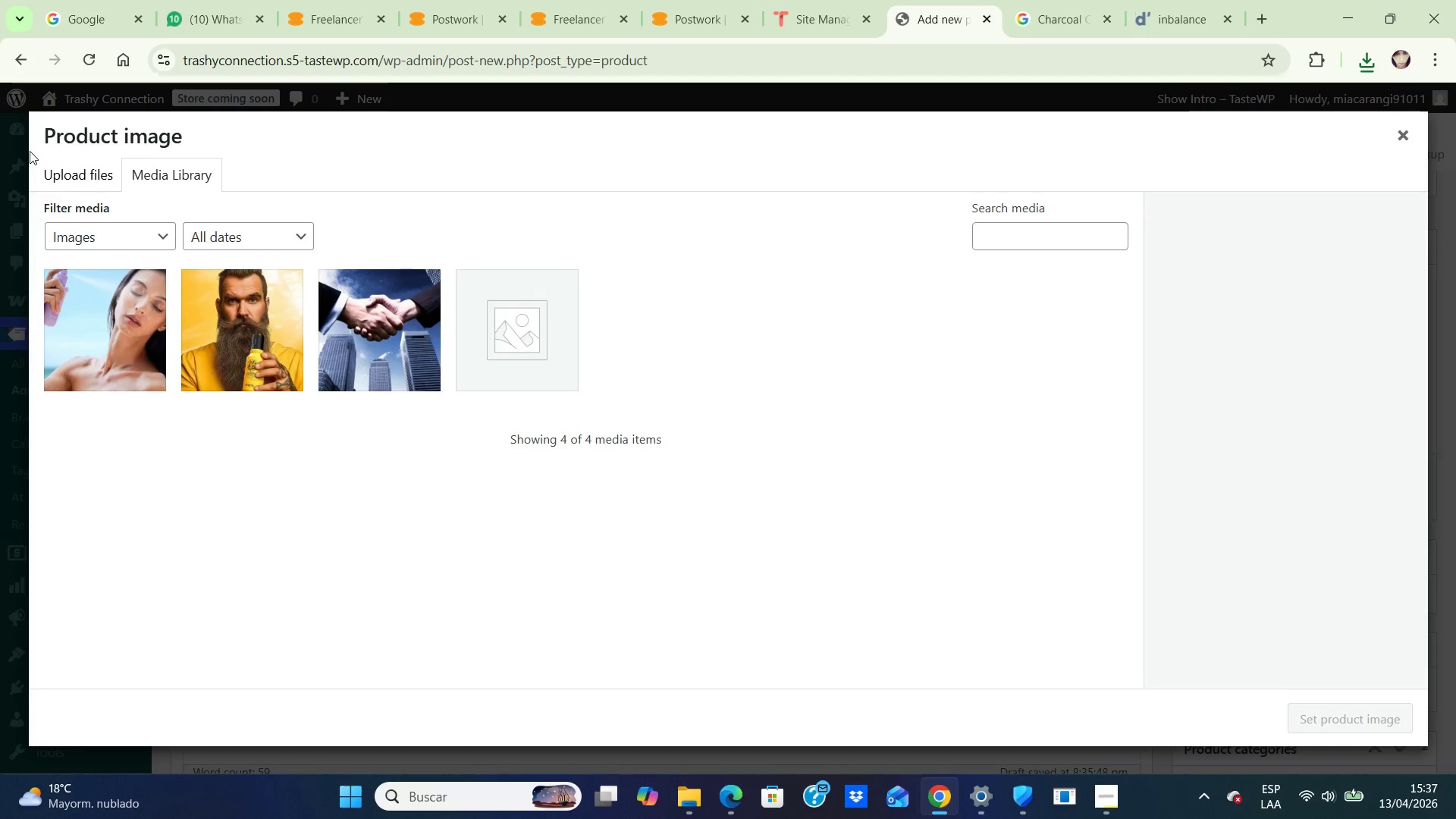 
left_click([57, 165])
 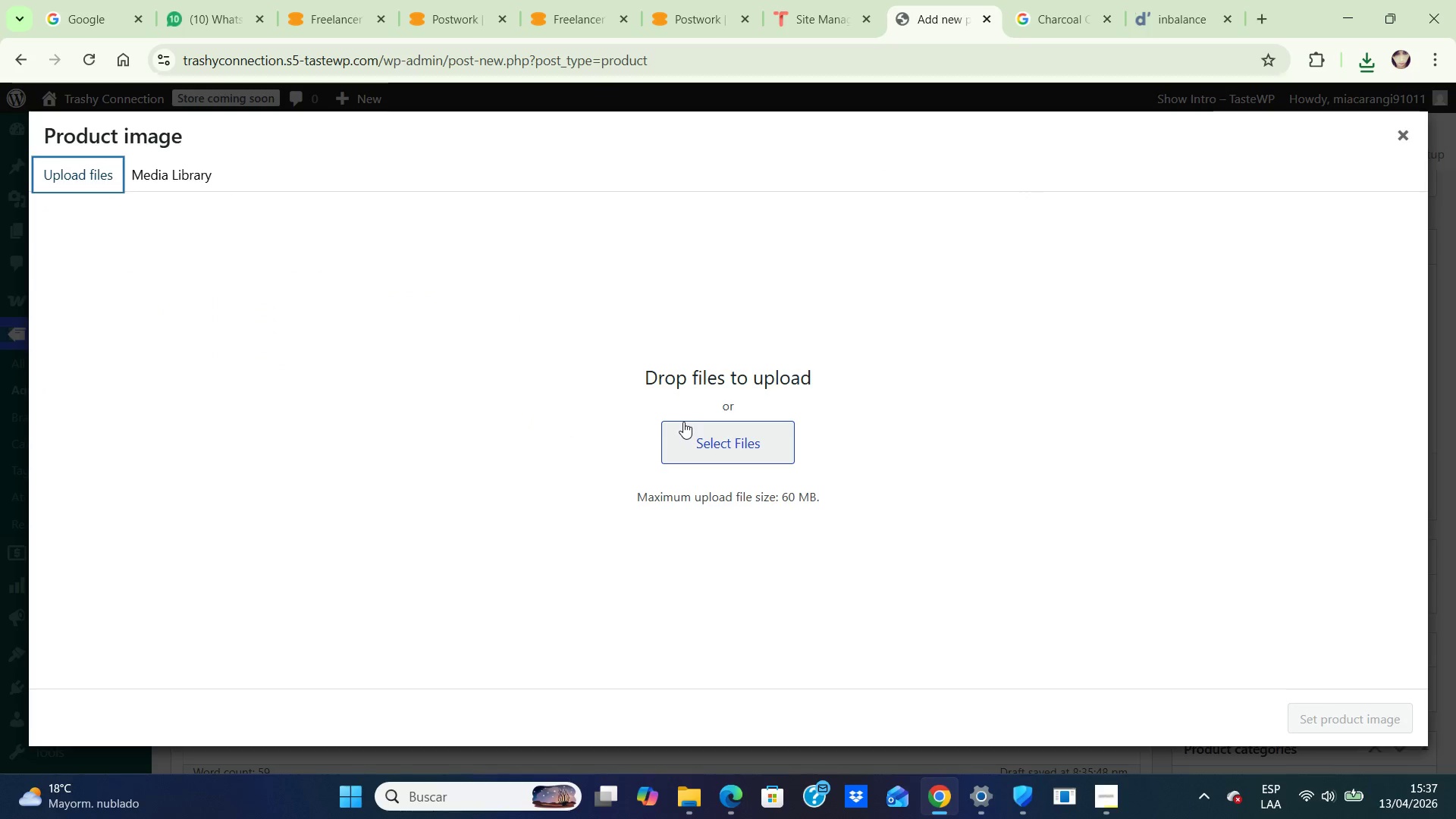 
left_click([694, 453])
 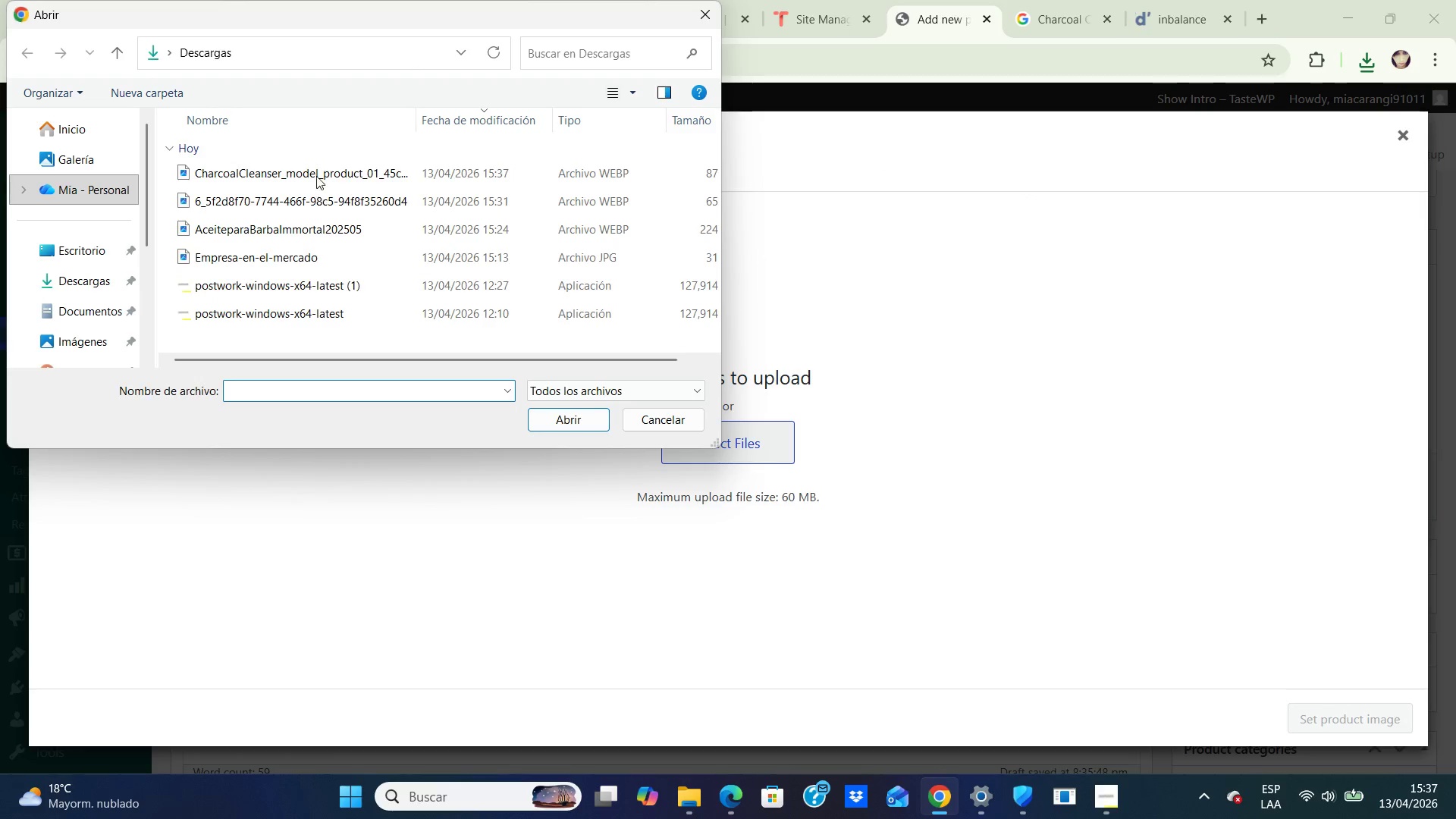 
left_click([313, 169])
 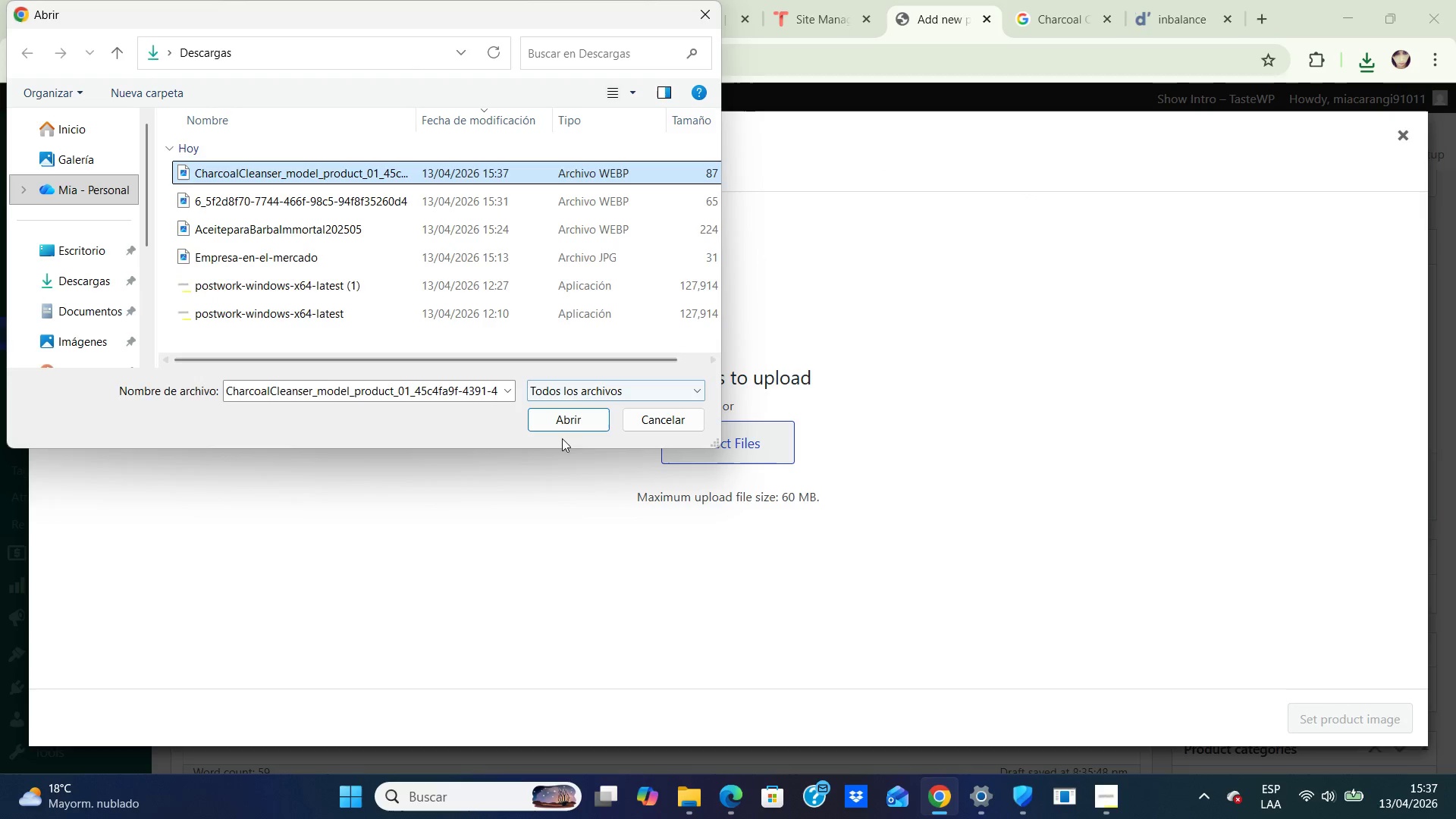 
left_click([558, 417])
 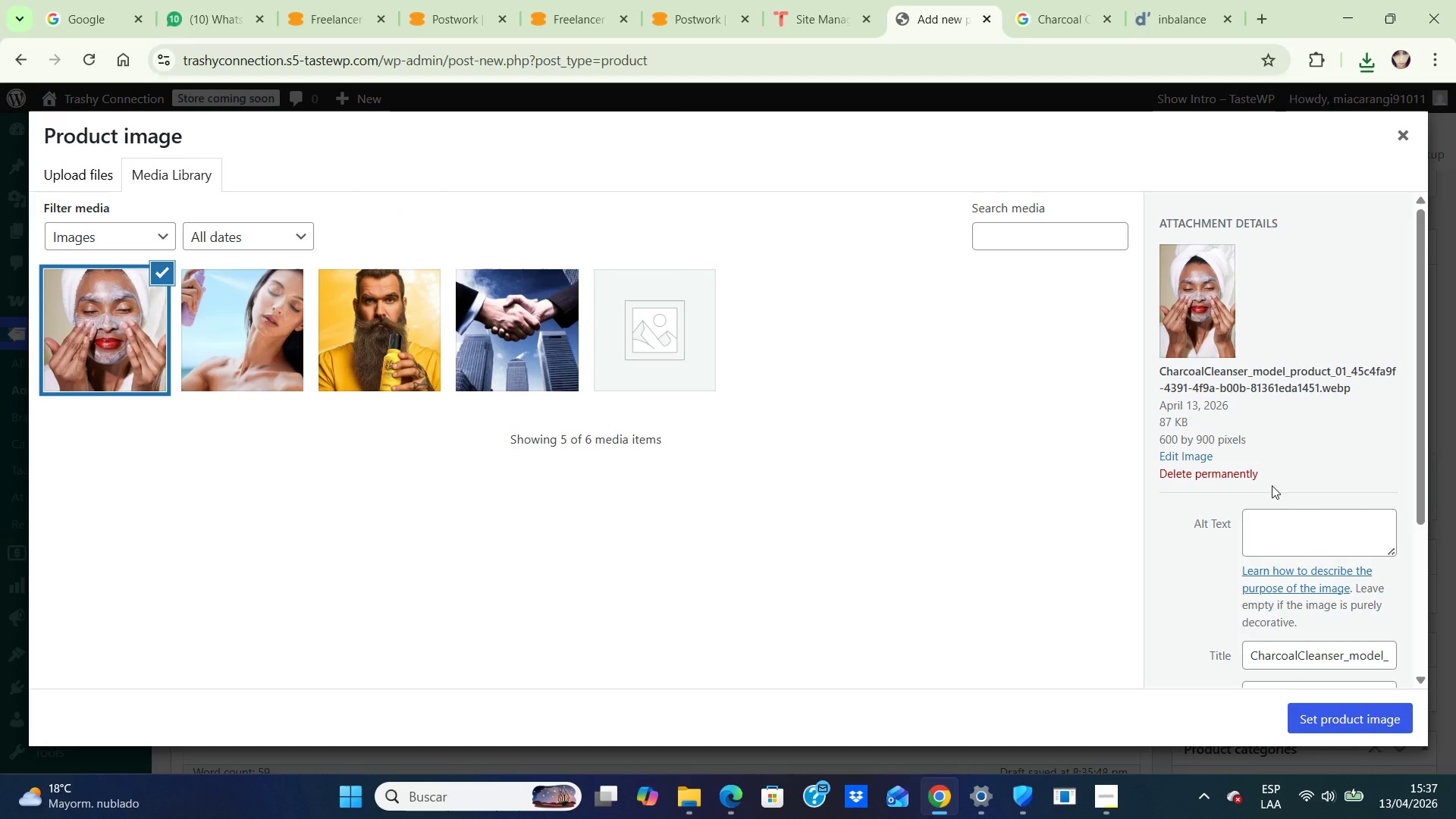 
left_click([1260, 519])
 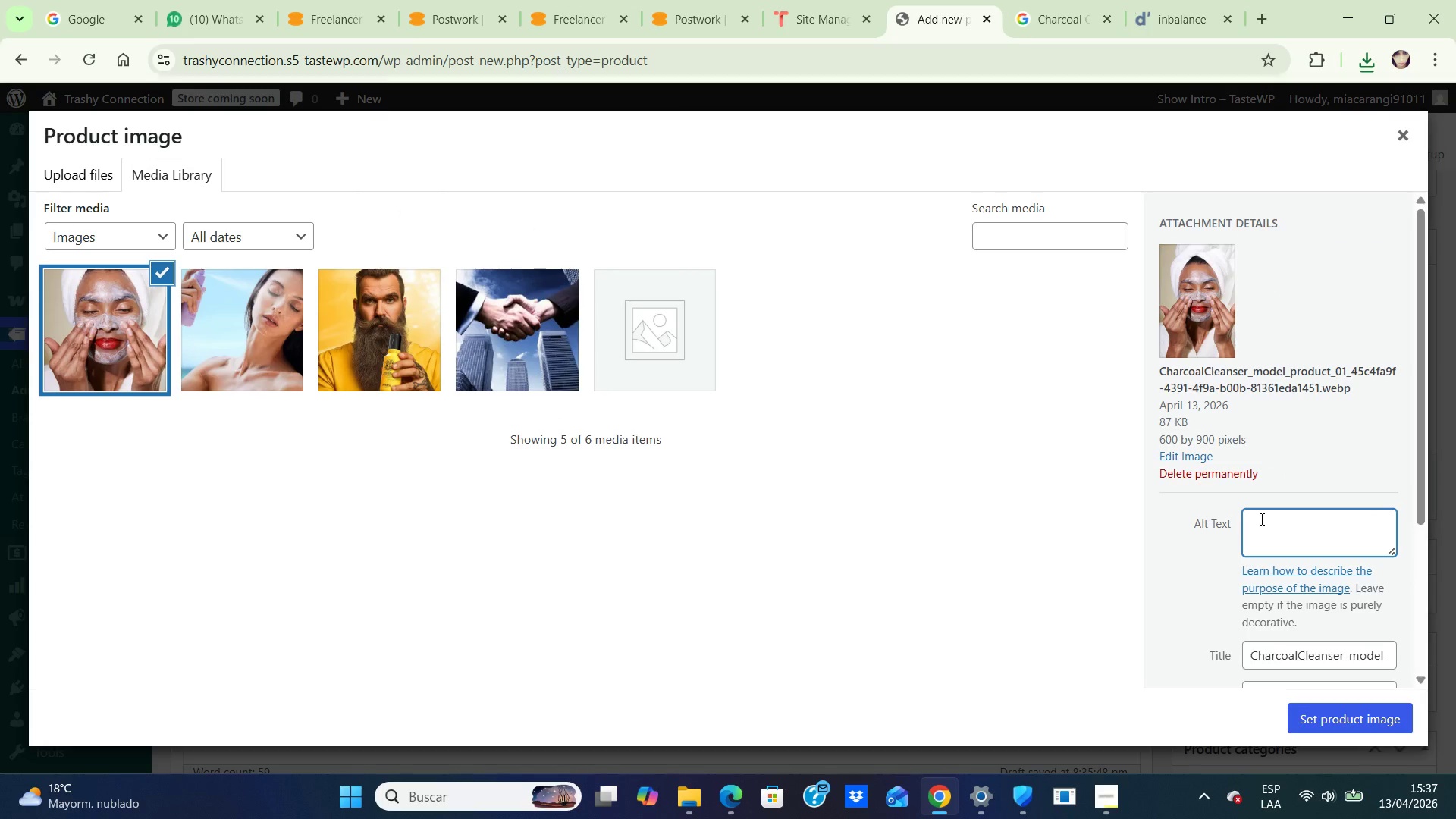 
wait(6.12)
 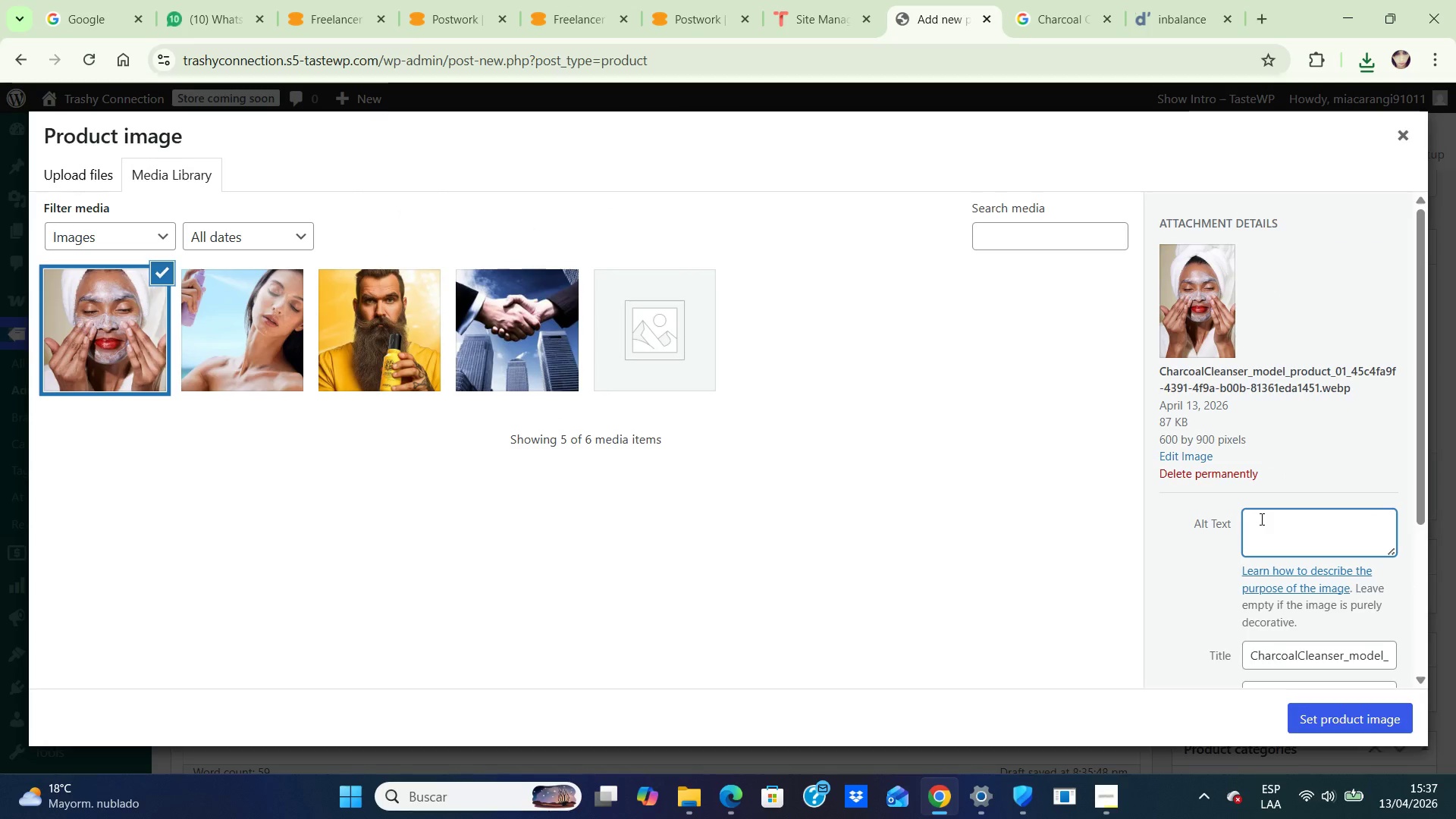 
type(Charcoal cleanser for )
 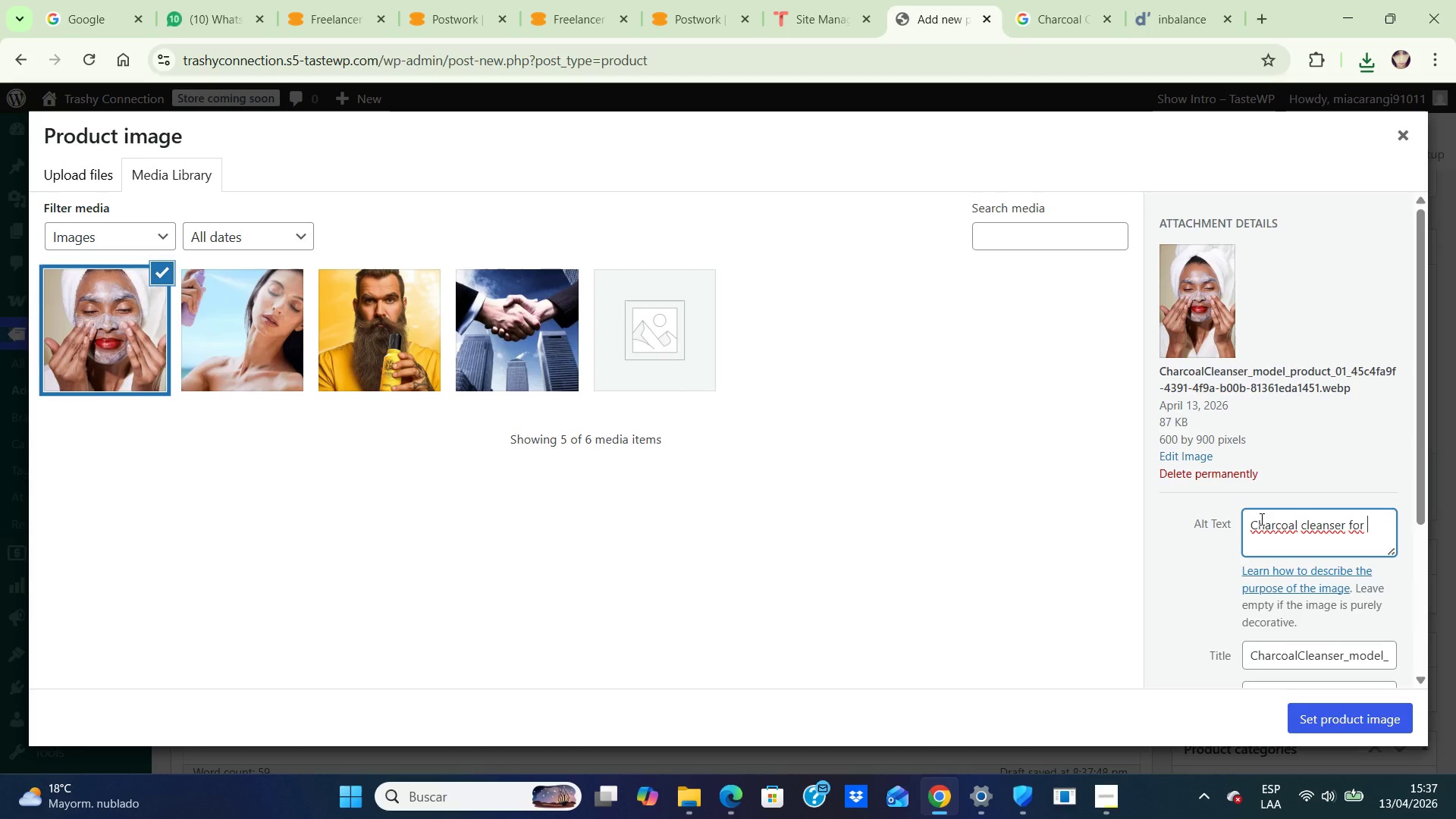 
type(night shift workers deep clean)
 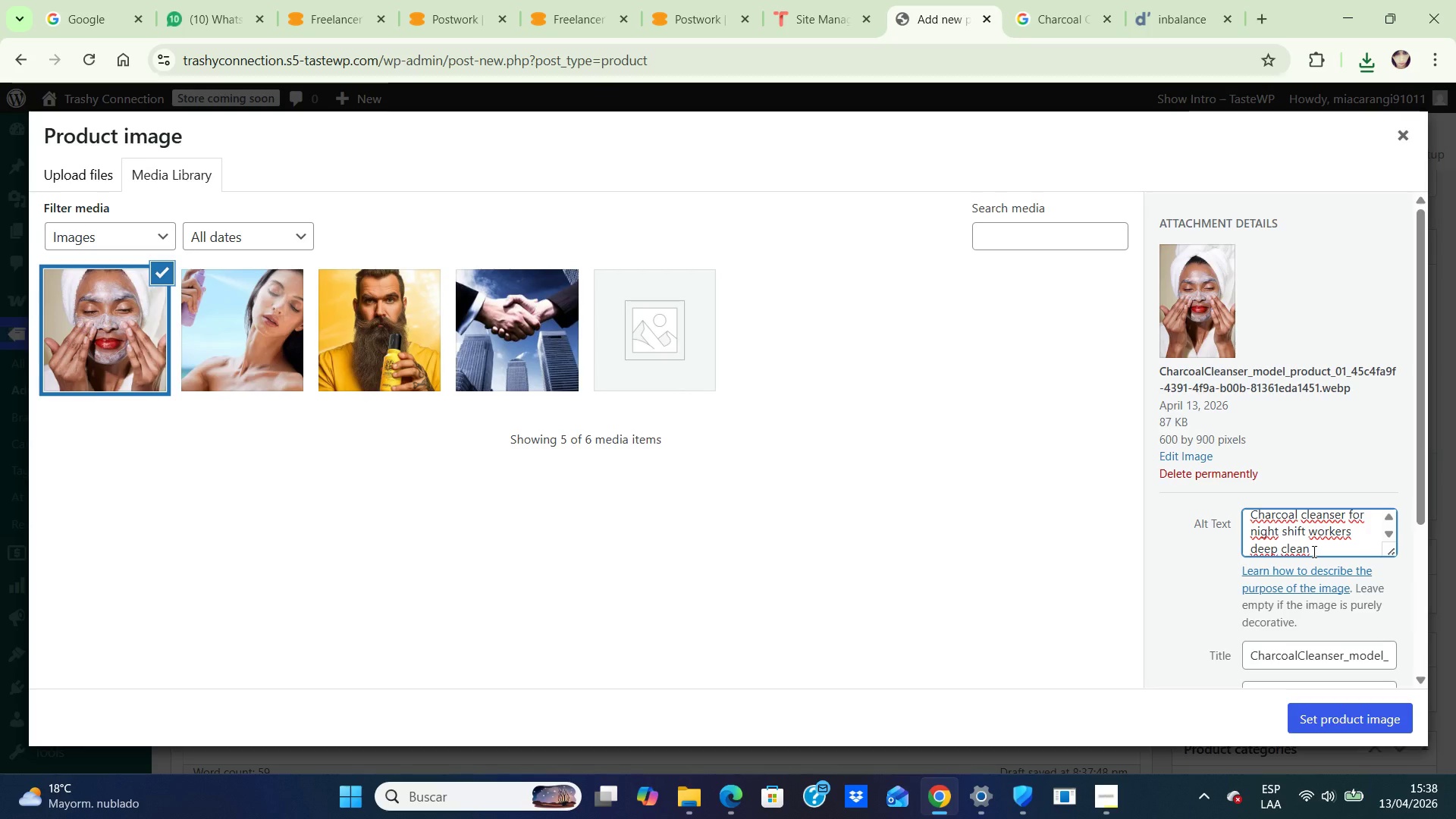 
key(Period)
 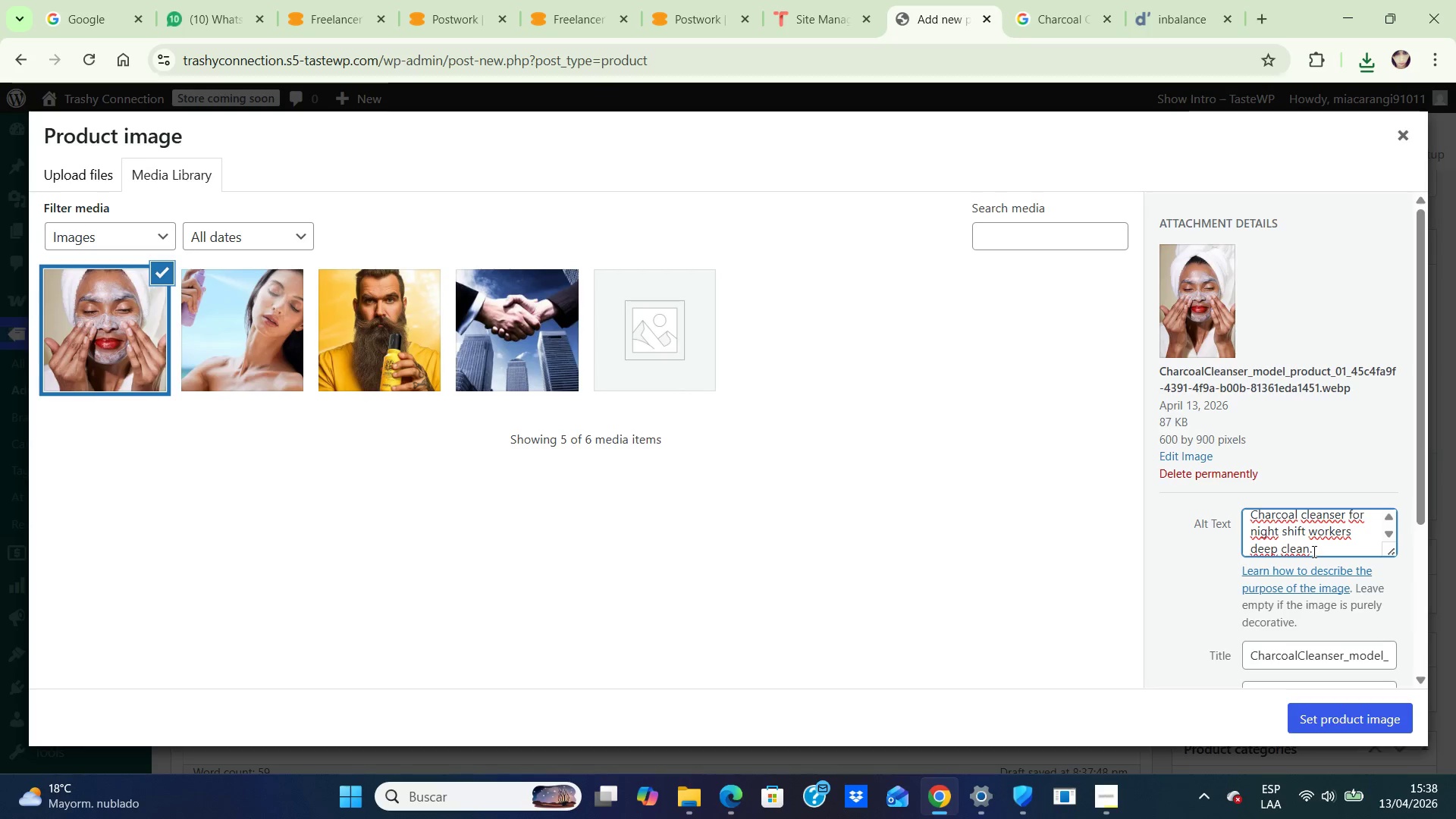 
scroll: coordinate [1276, 541], scroll_direction: down, amount: 8.0
 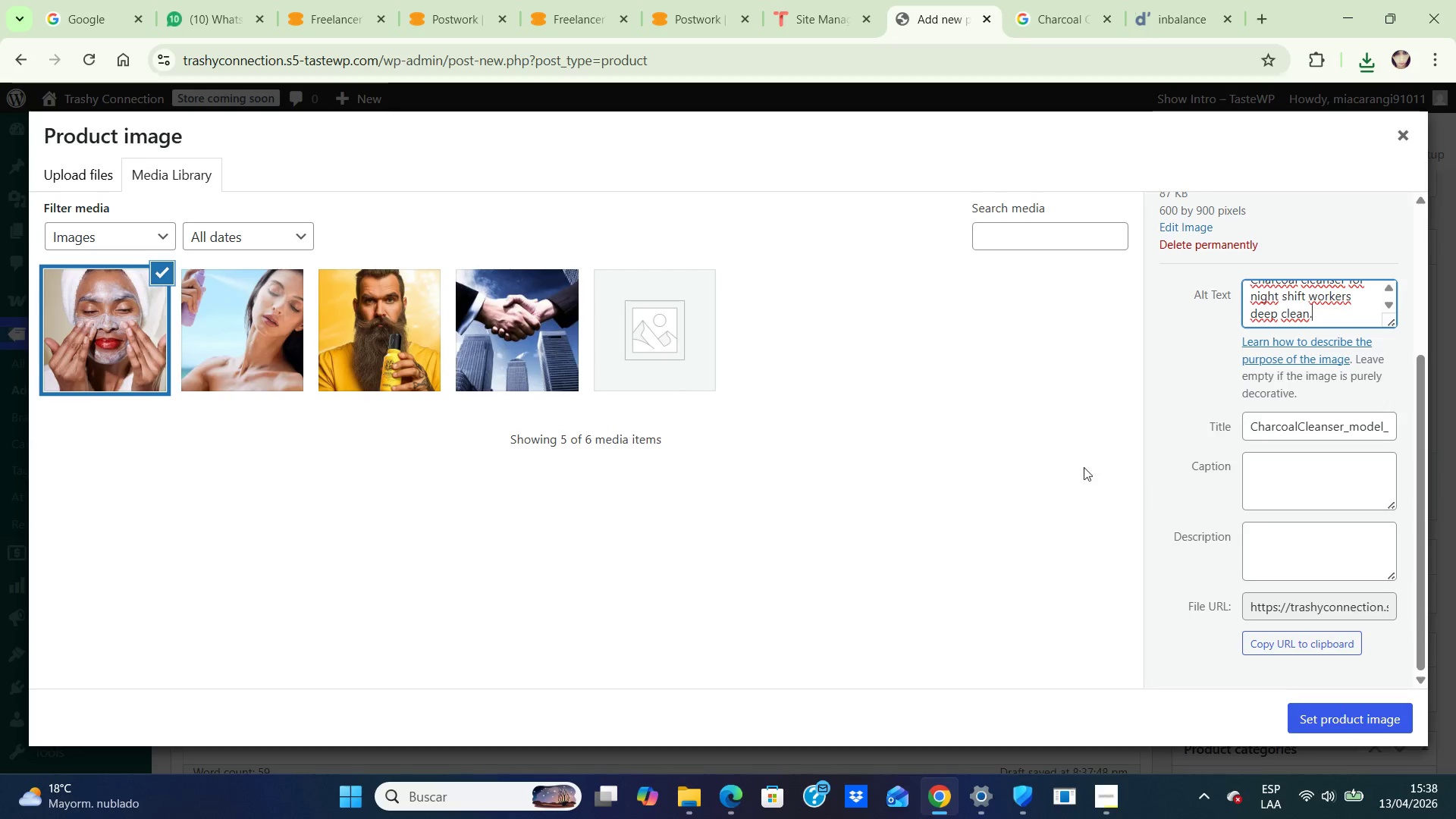 
scroll: coordinate [1454, 376], scroll_direction: up, amount: 6.0
 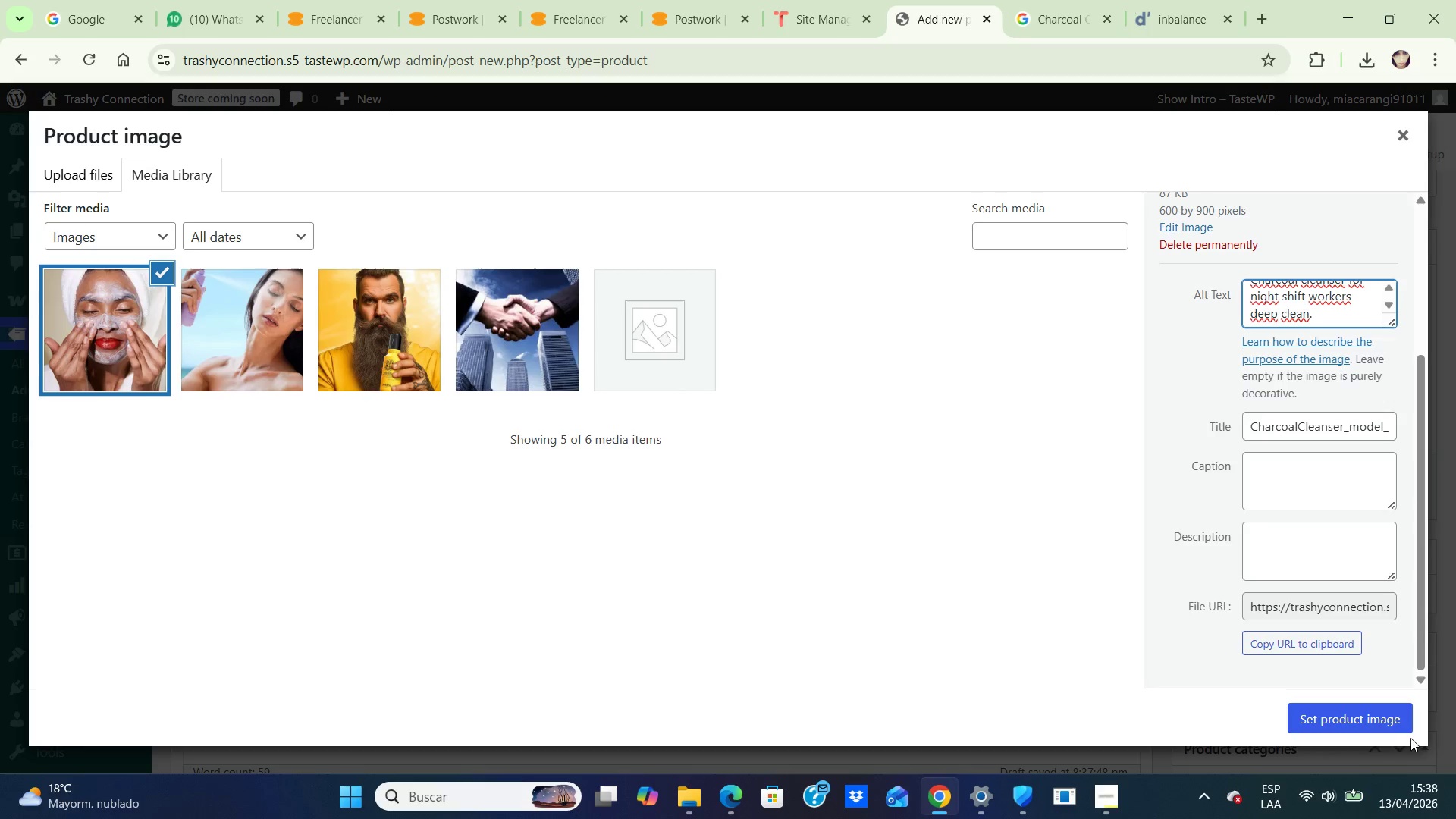 
left_click([1389, 716])
 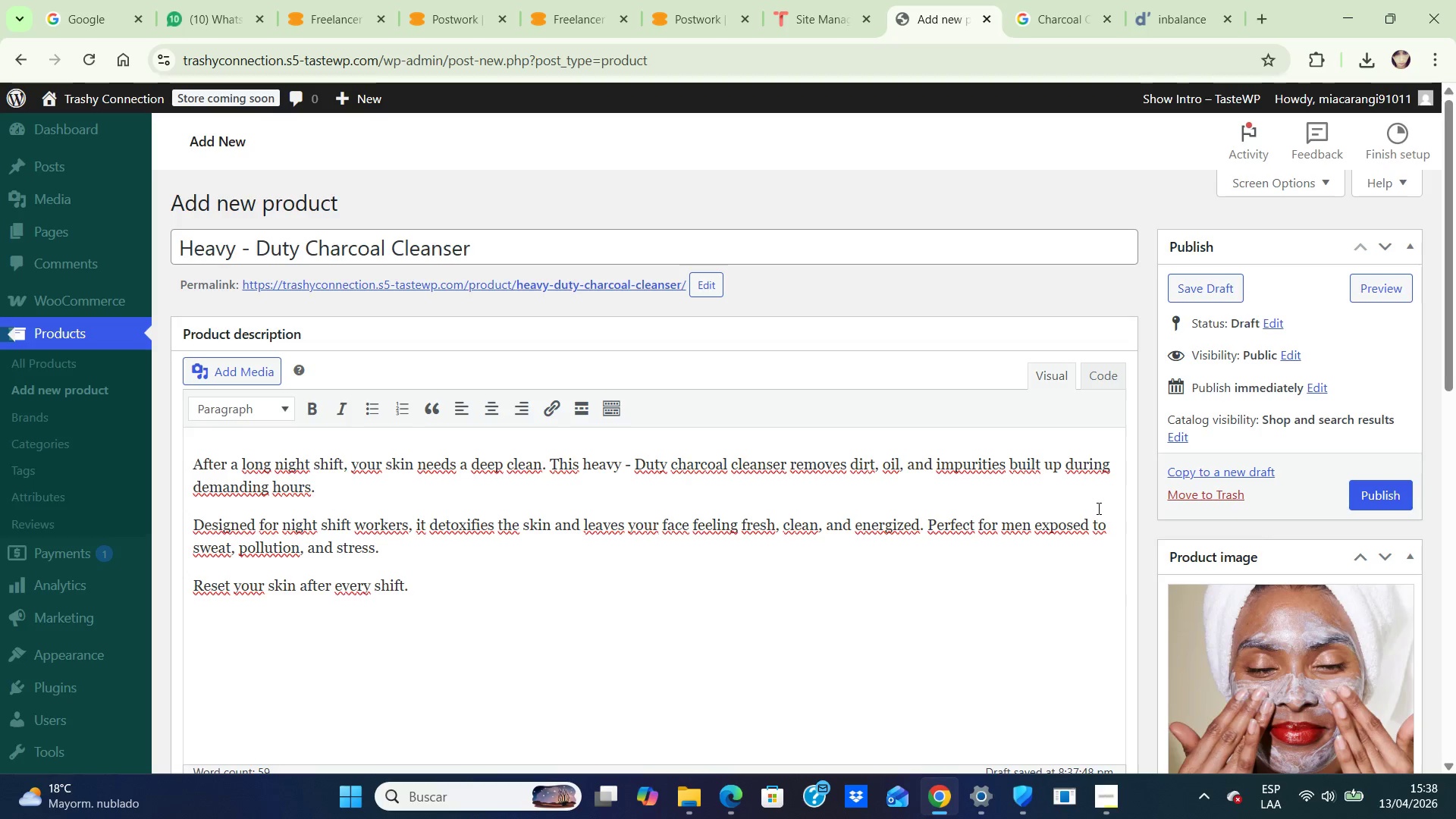 
scroll: coordinate [1266, 498], scroll_direction: down, amount: 5.0
 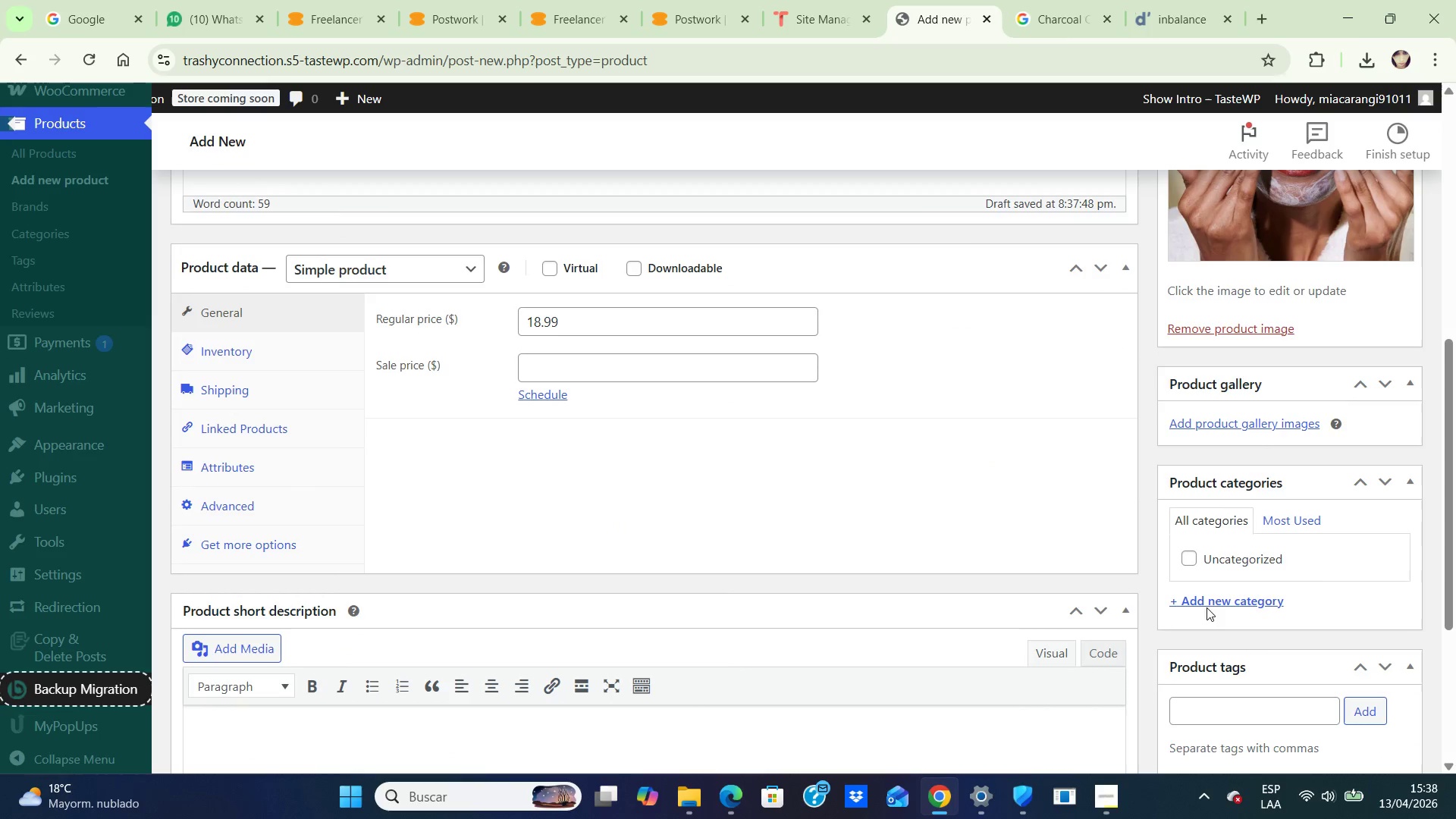 
left_click([1207, 596])
 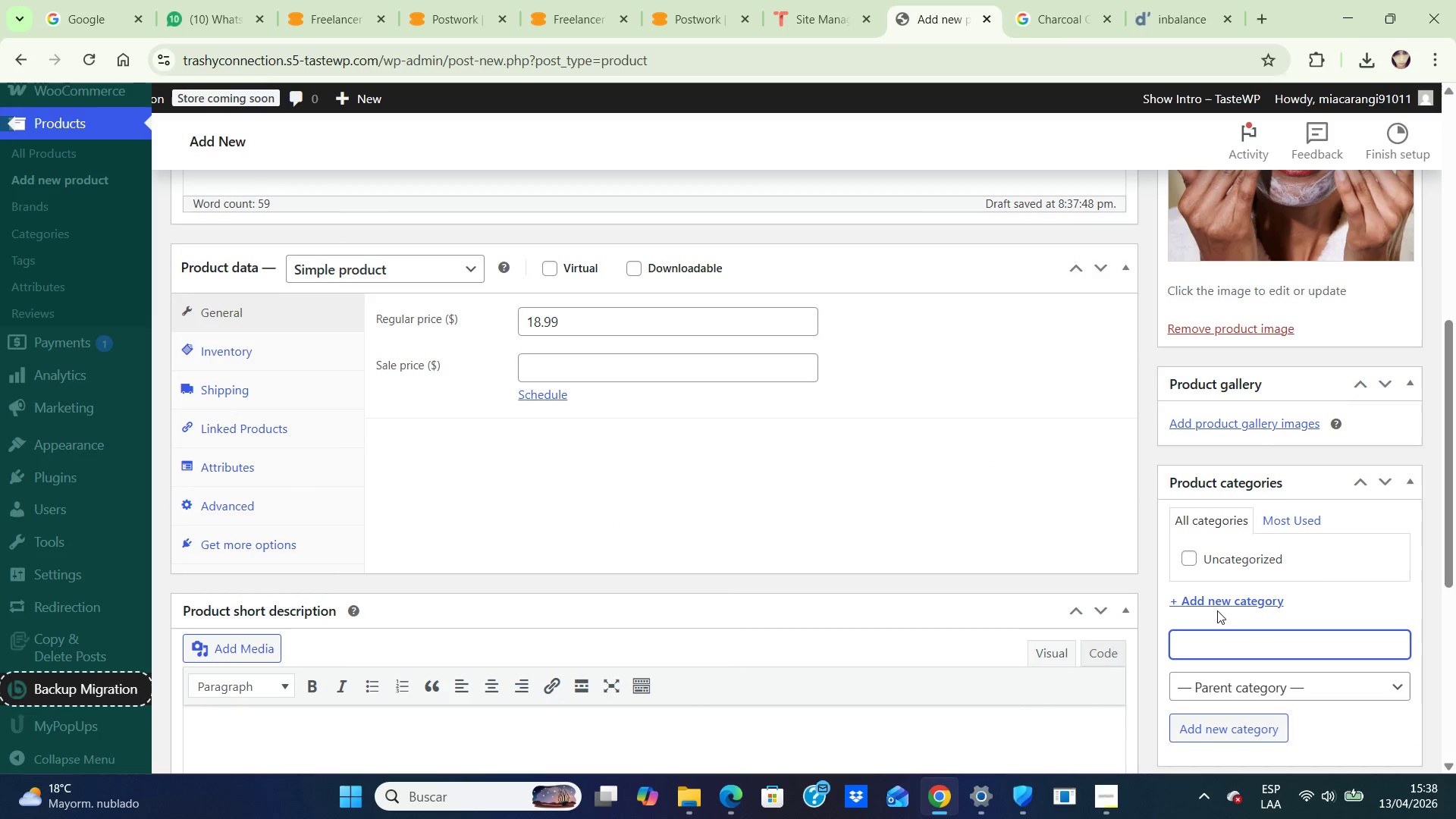 
key(M)
 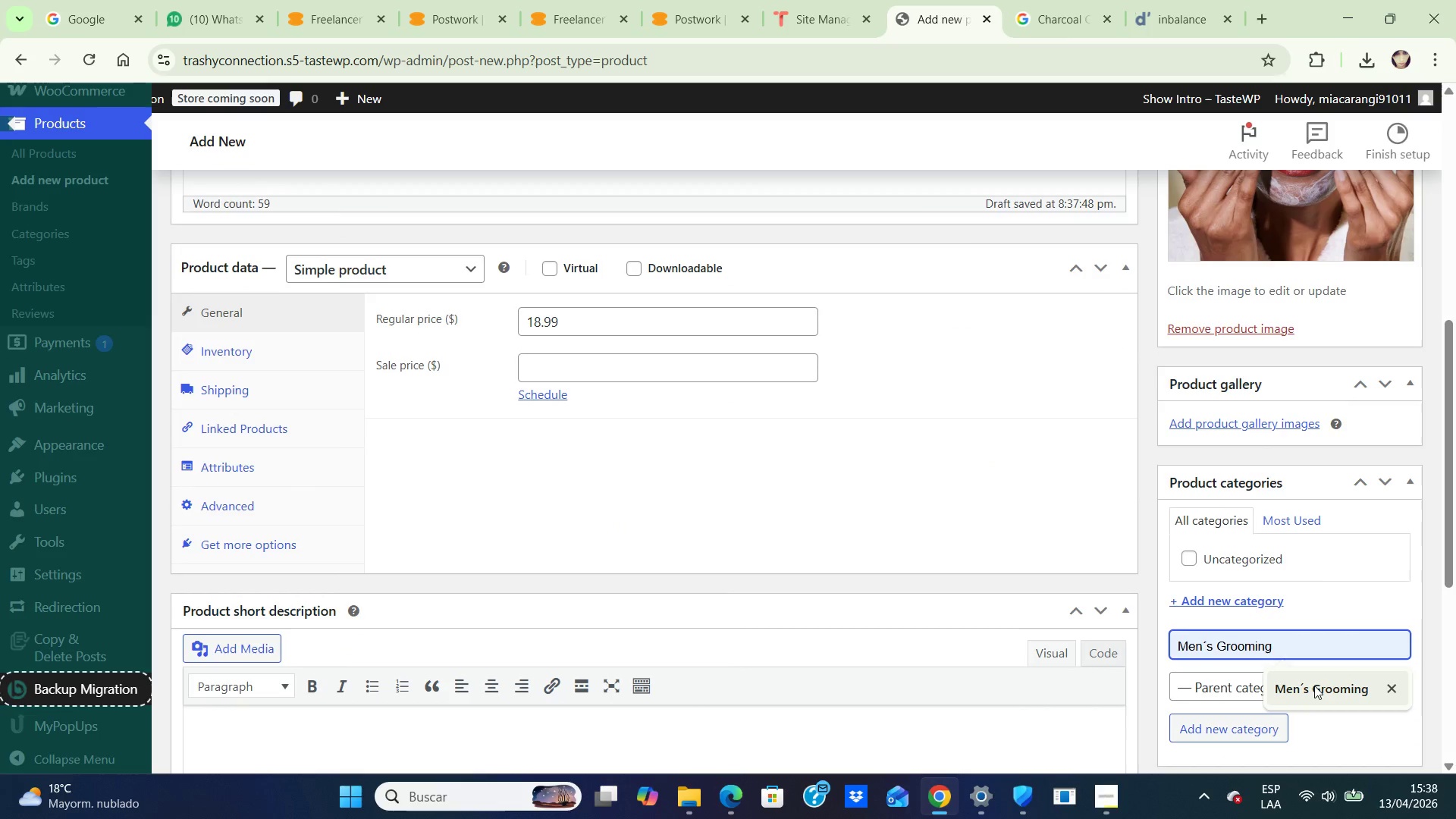 
left_click([1314, 686])
 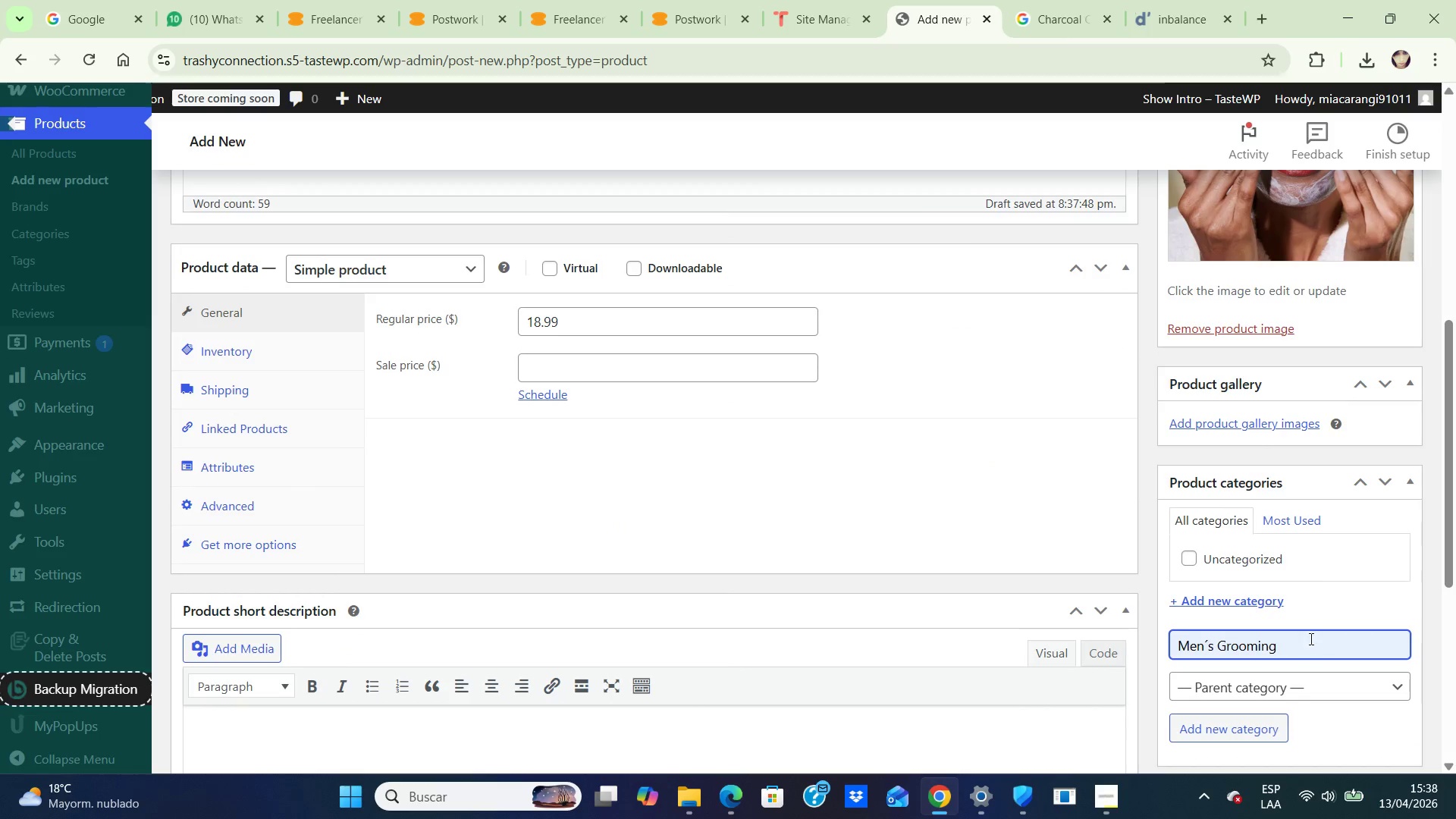 
scroll: coordinate [1310, 630], scroll_direction: down, amount: 4.0
 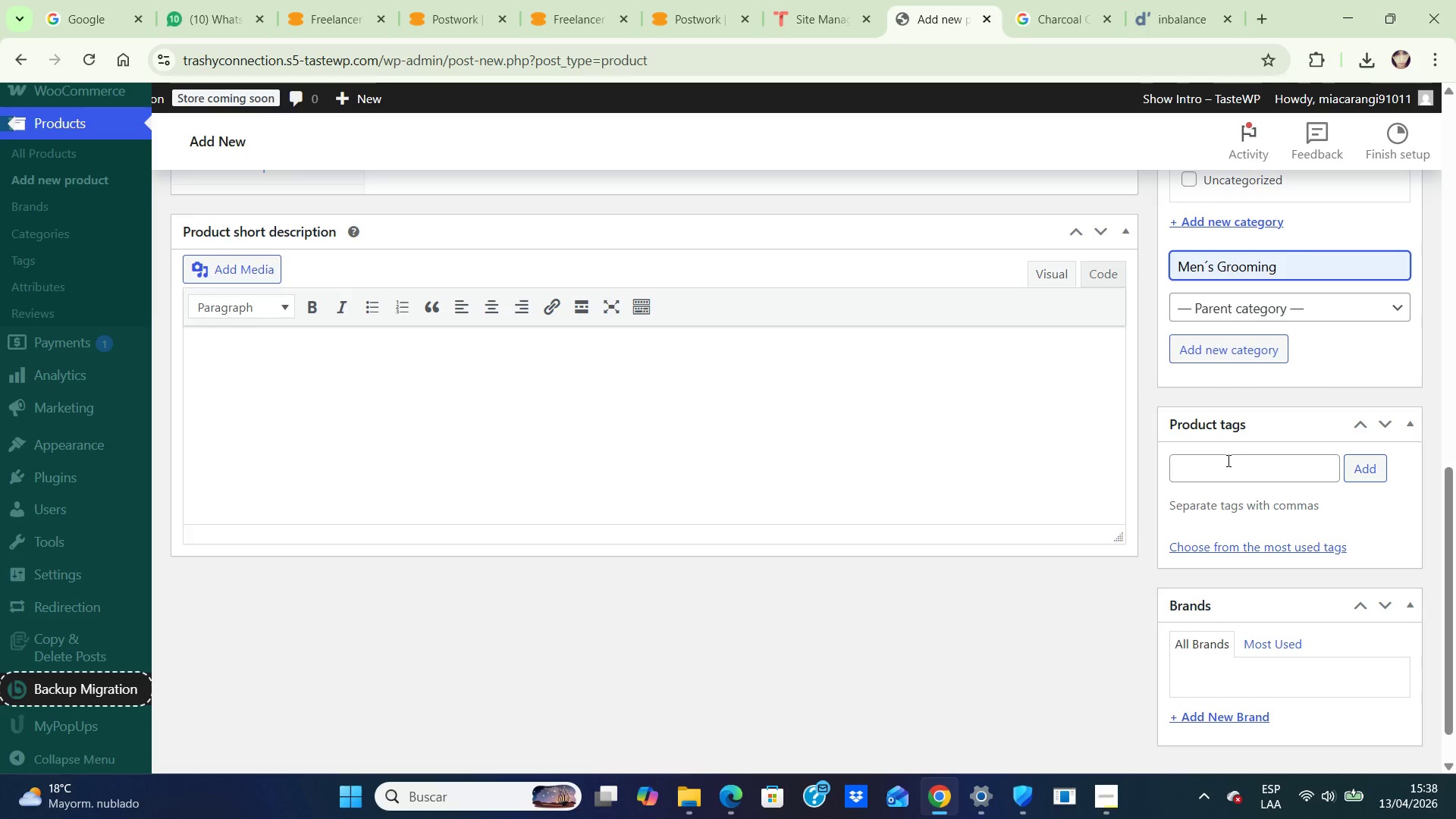 
left_click([1226, 461])
 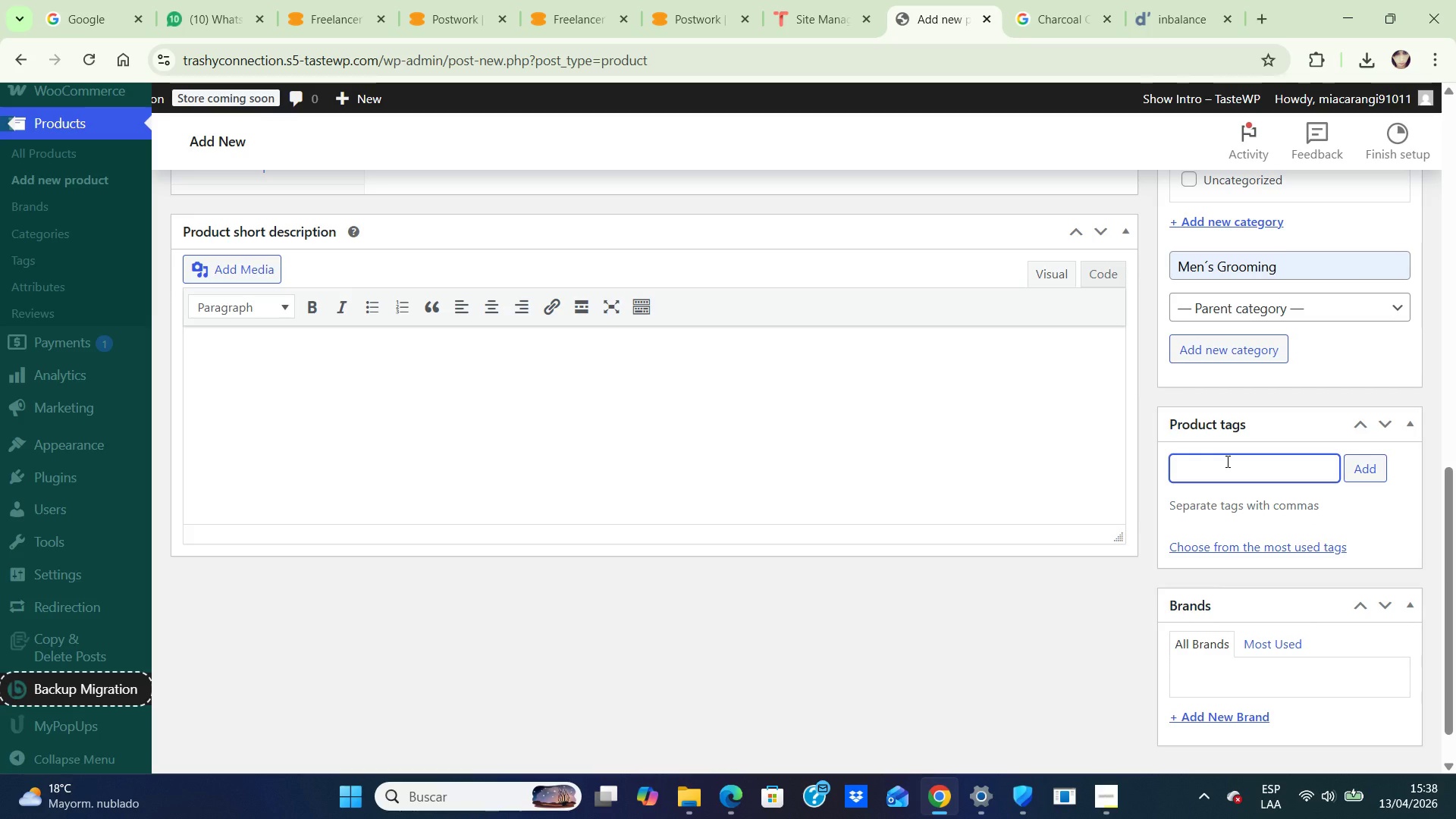 
type(night shift, skincare , charcoal)
 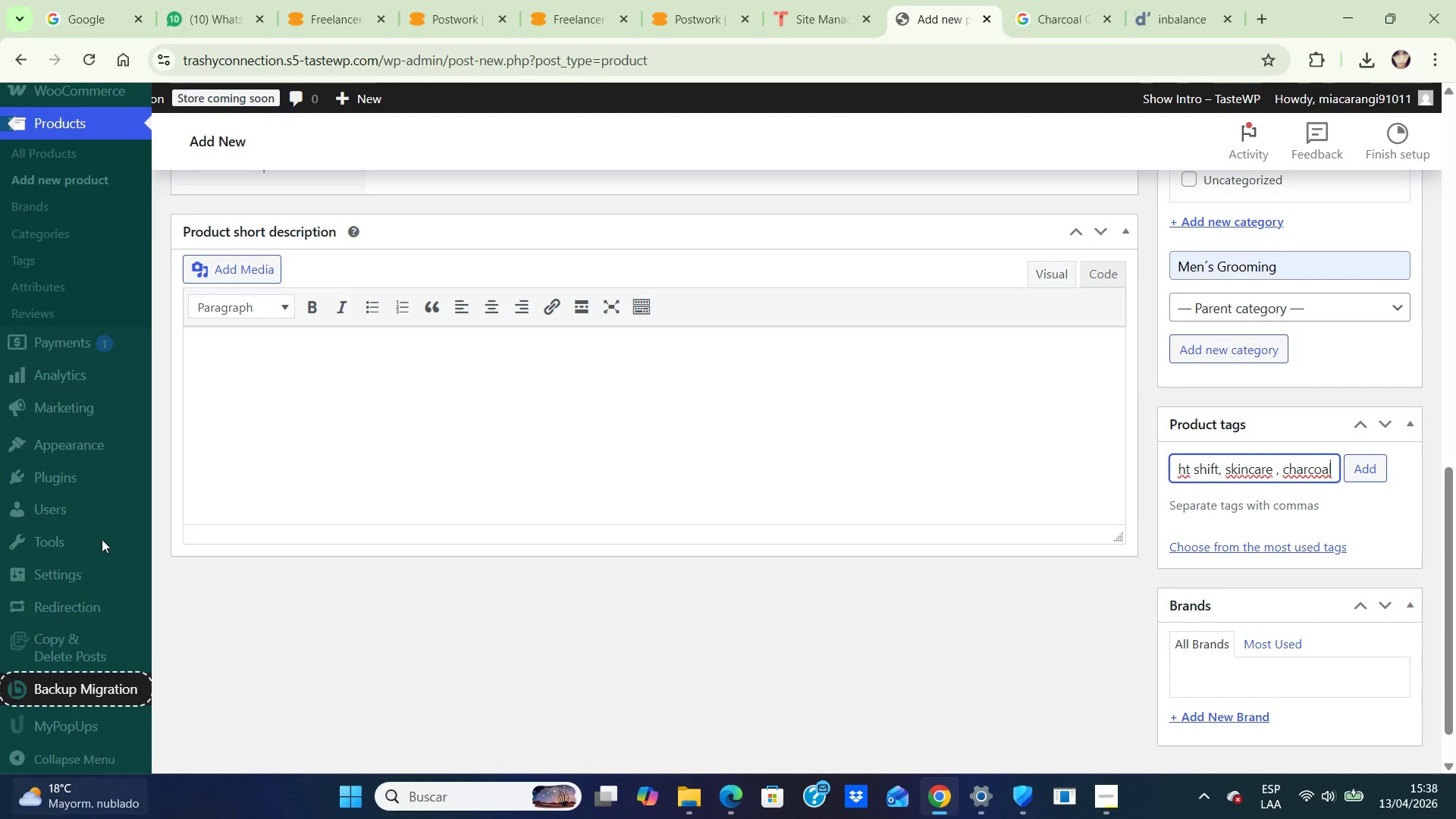 
wait(6.94)
 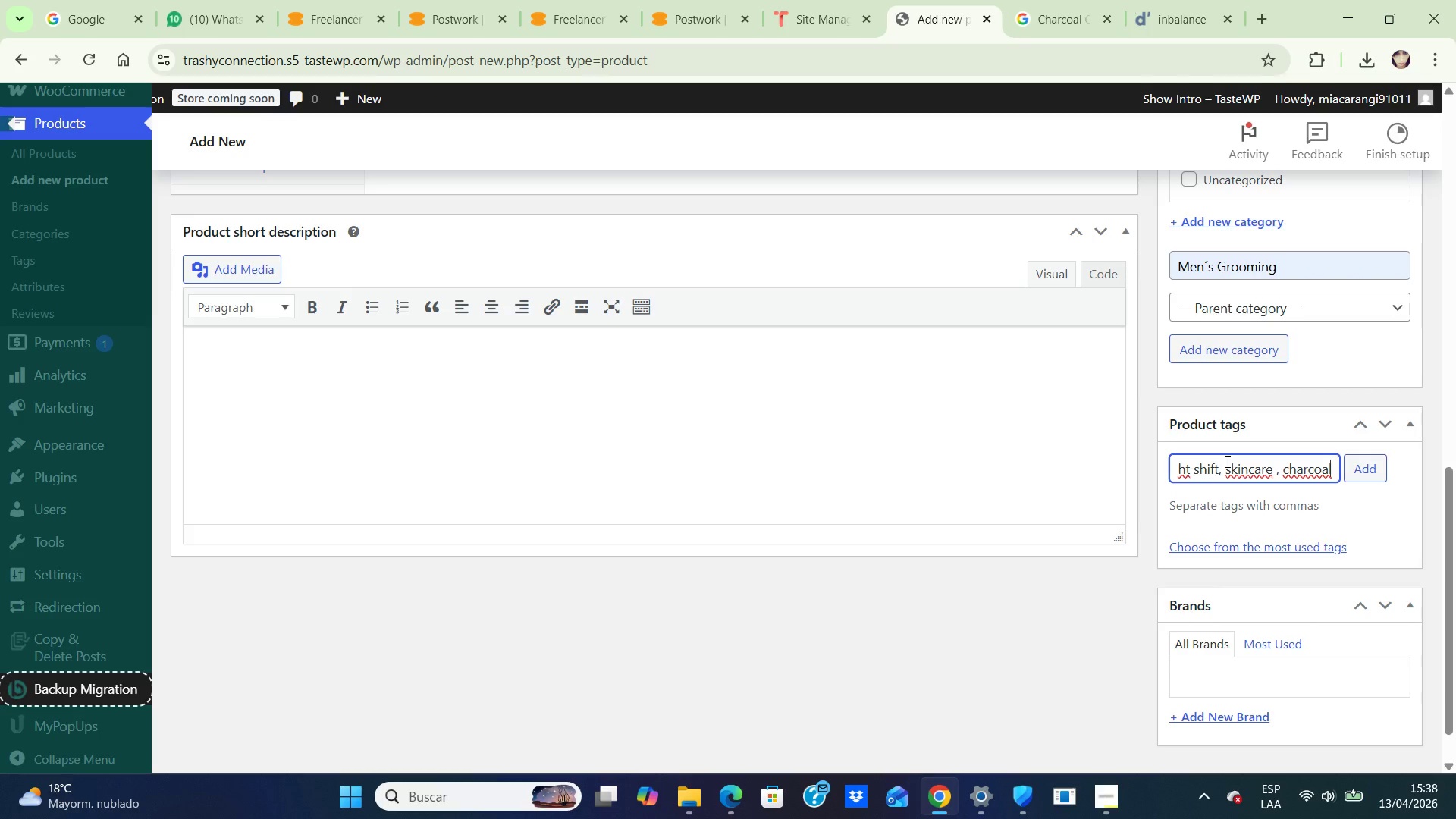 
scroll: coordinate [1144, 364], scroll_direction: up, amount: 10.0
 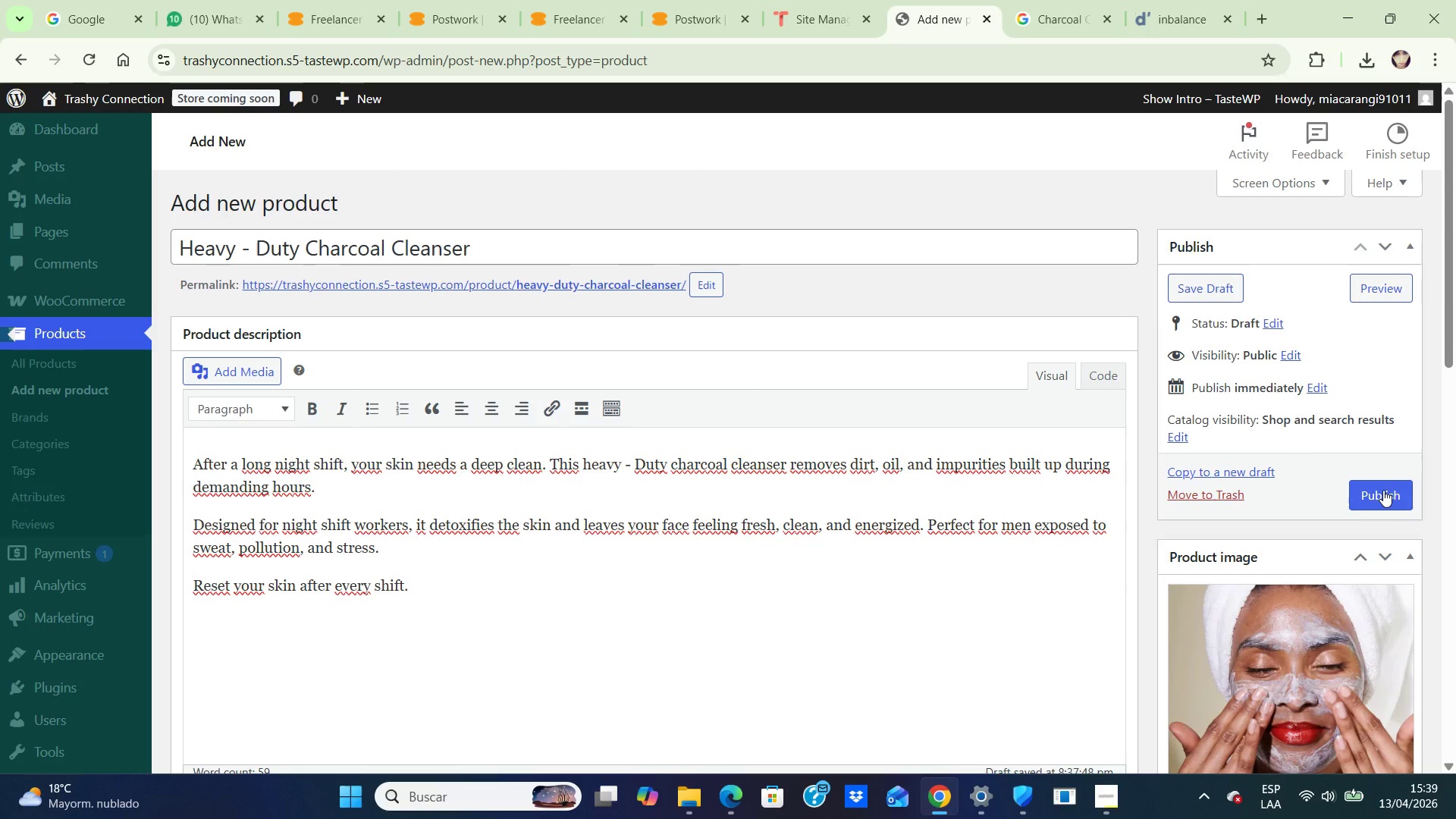 
left_click([1383, 490])
 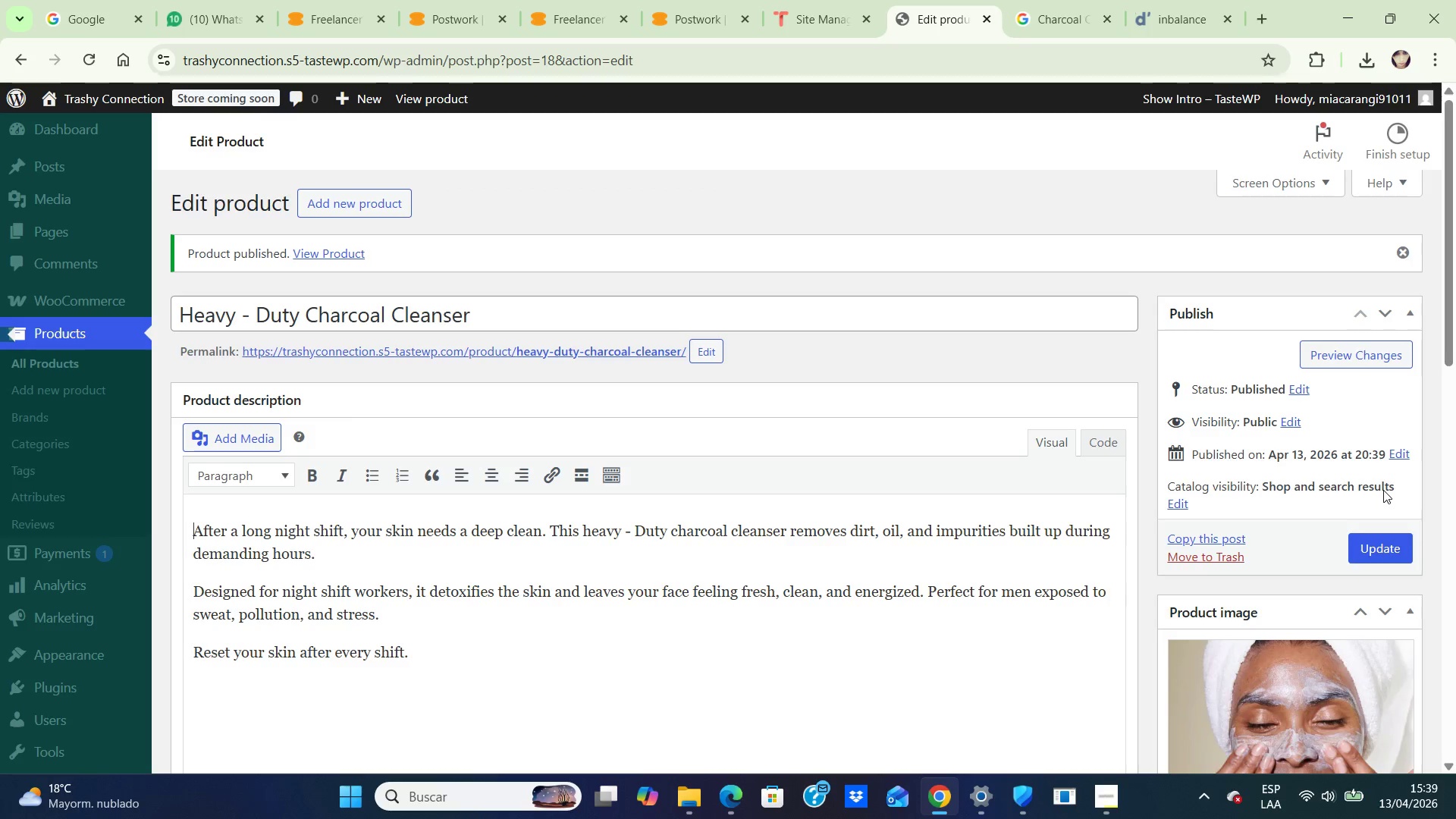 
wait(18.16)
 